 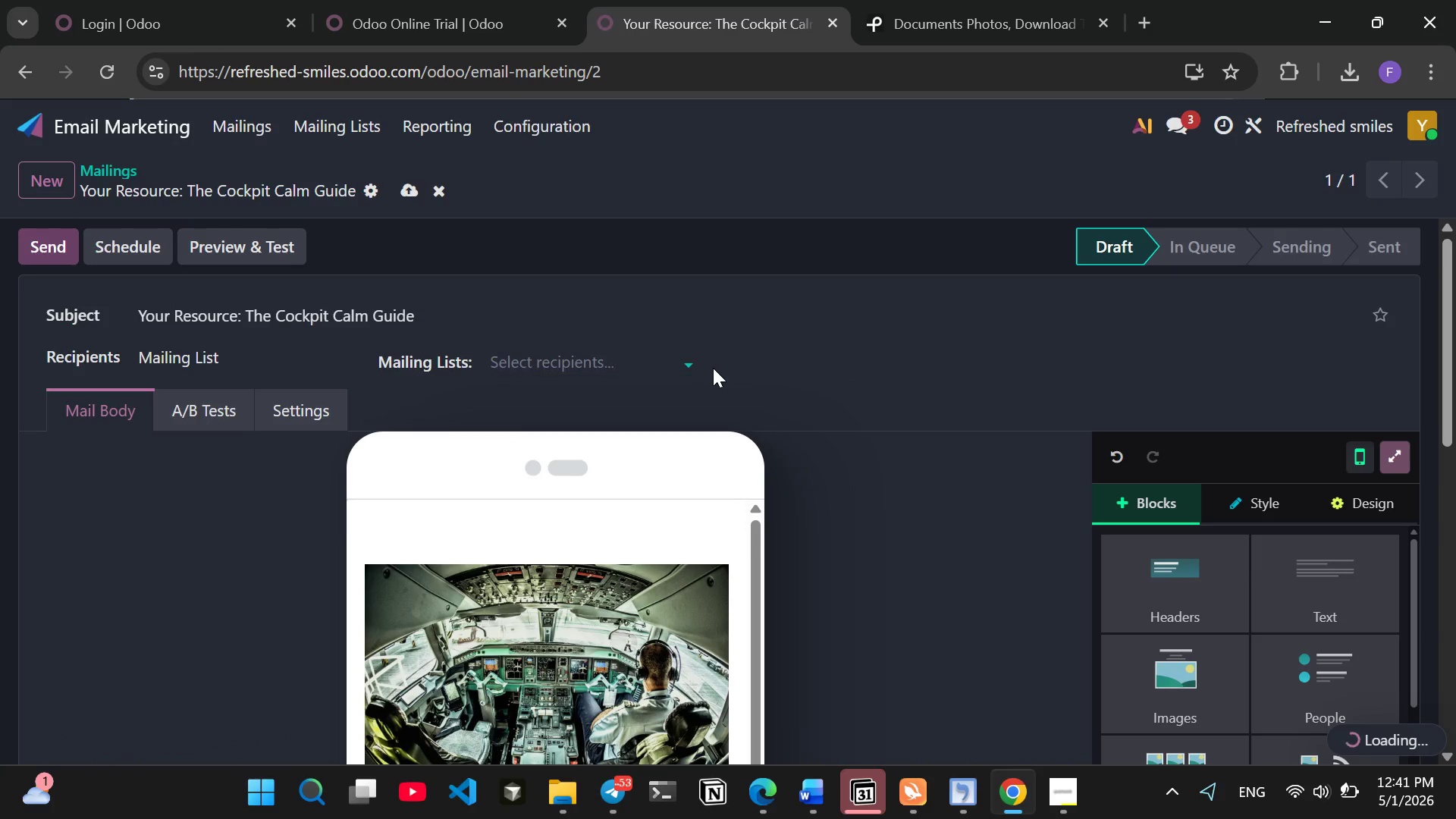 
left_click([689, 361])
 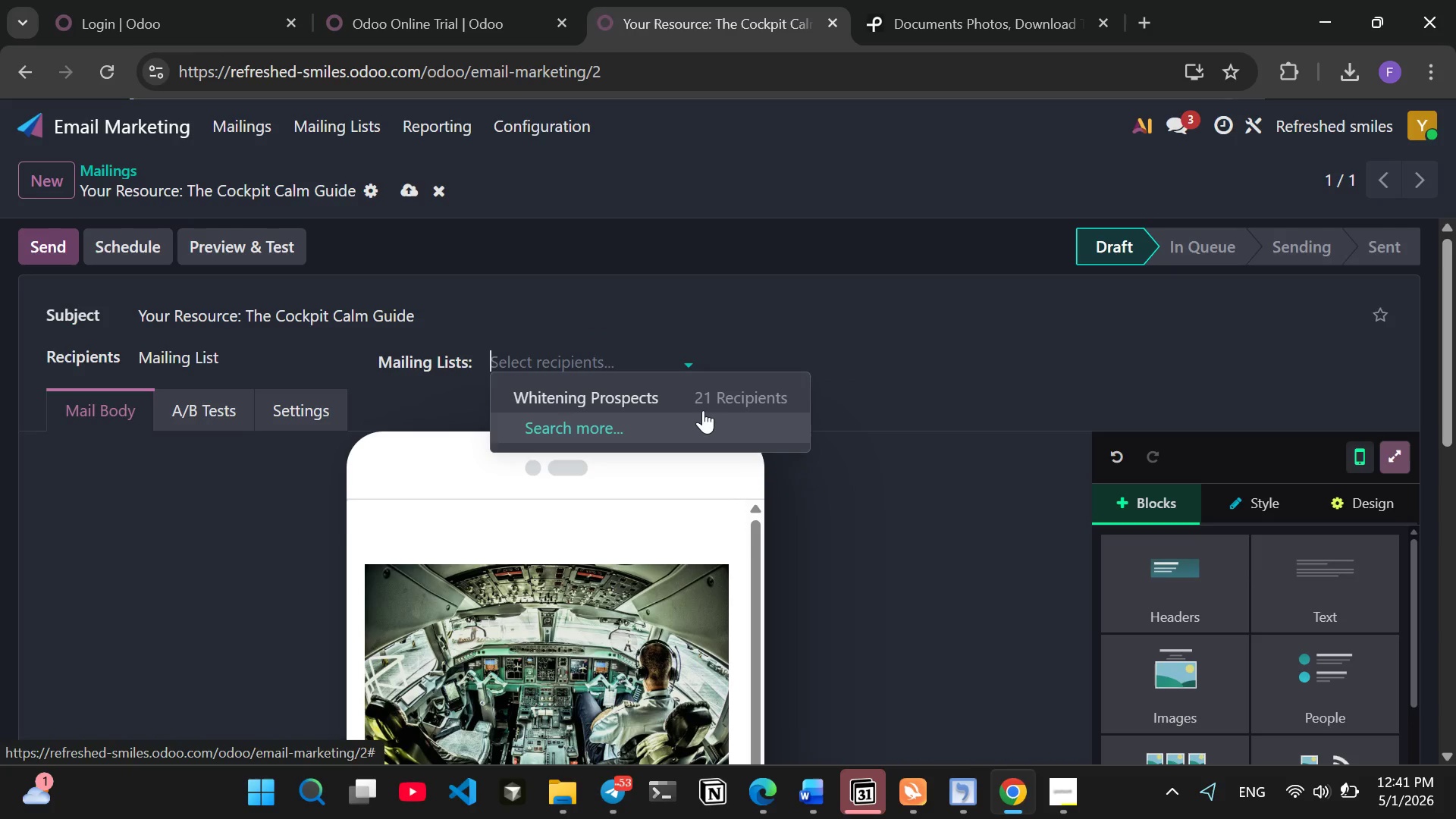 
left_click([714, 397])
 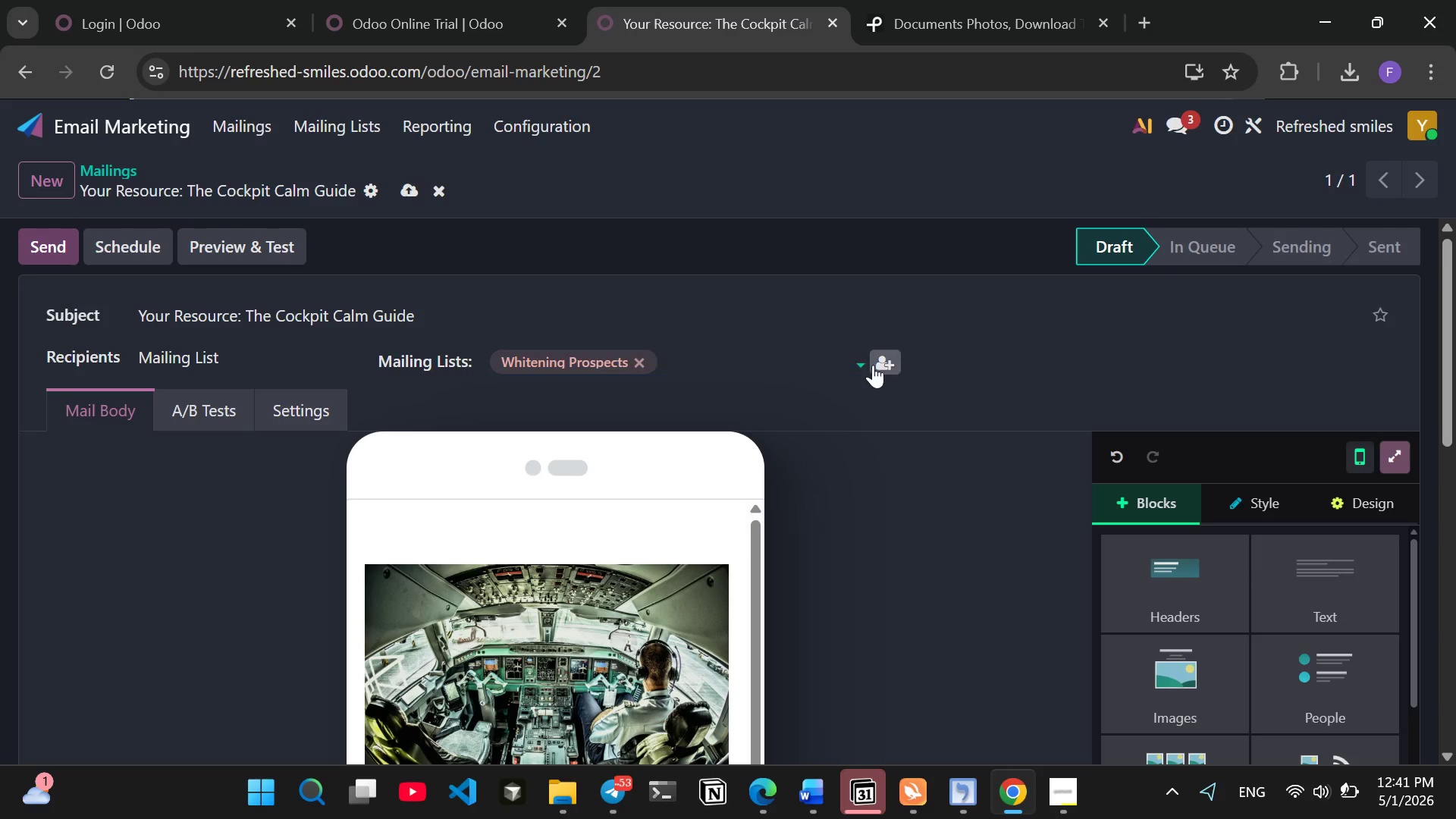 
left_click([881, 366])
 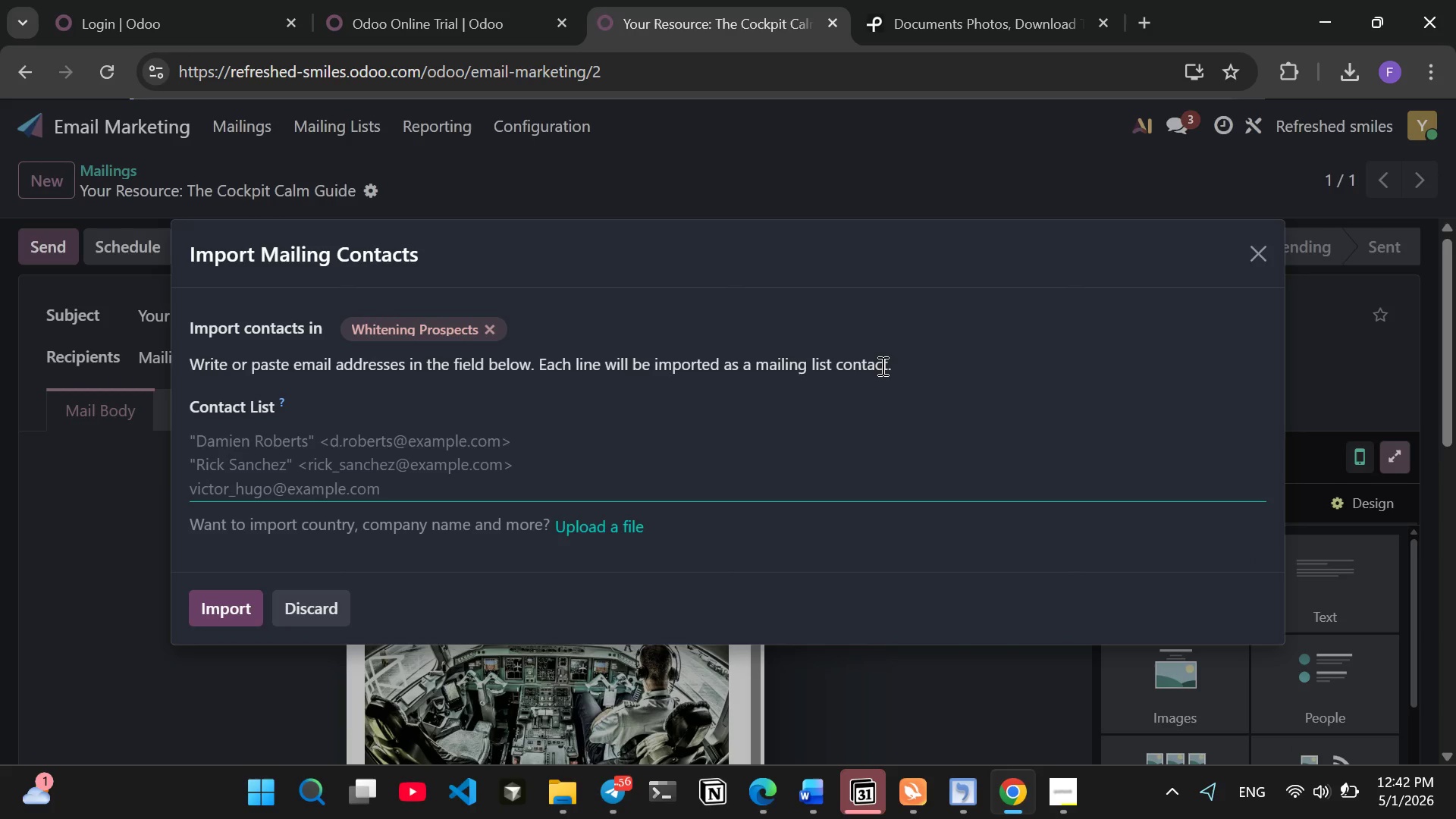 
wait(11.44)
 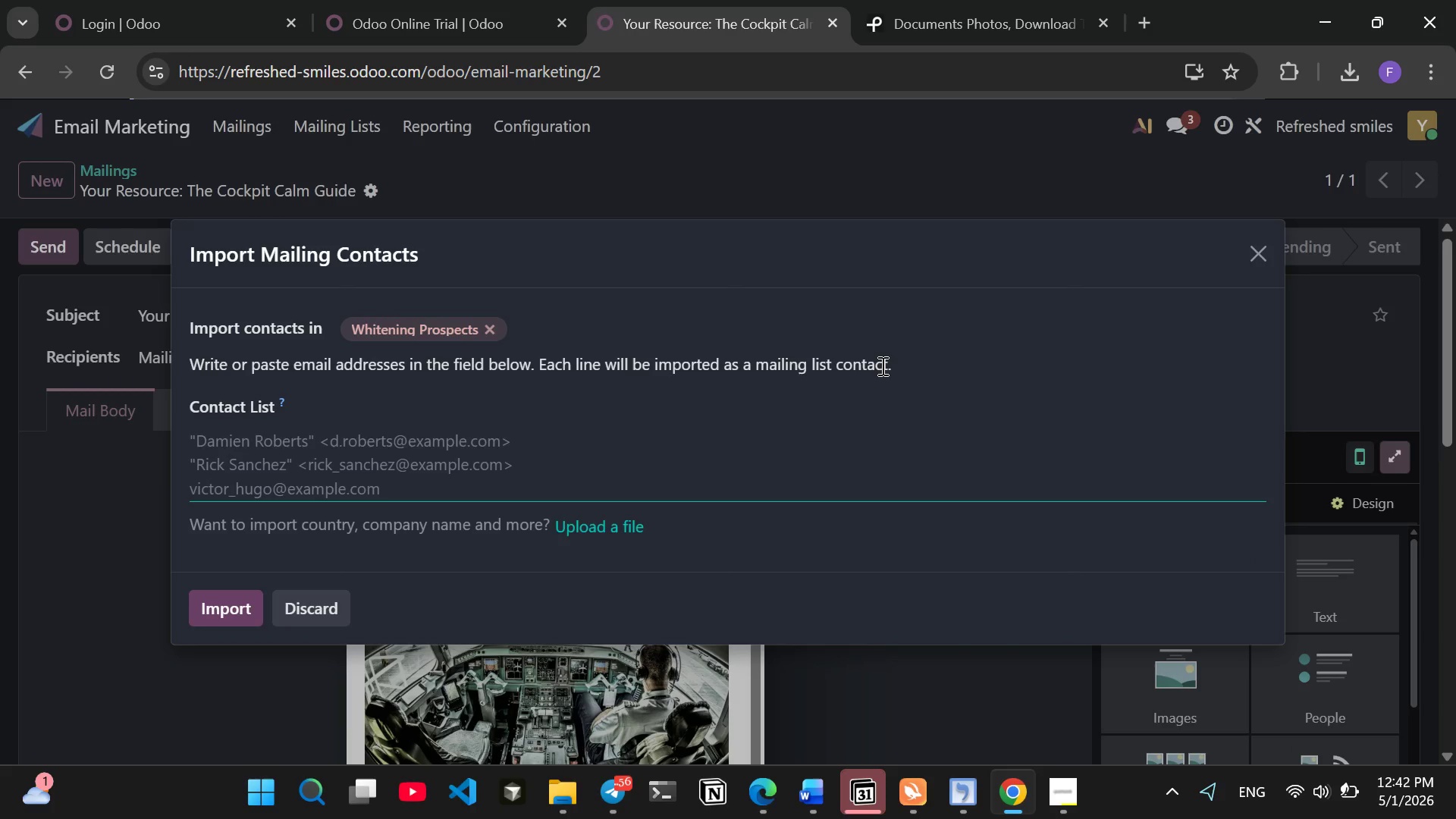 
left_click([1260, 257])
 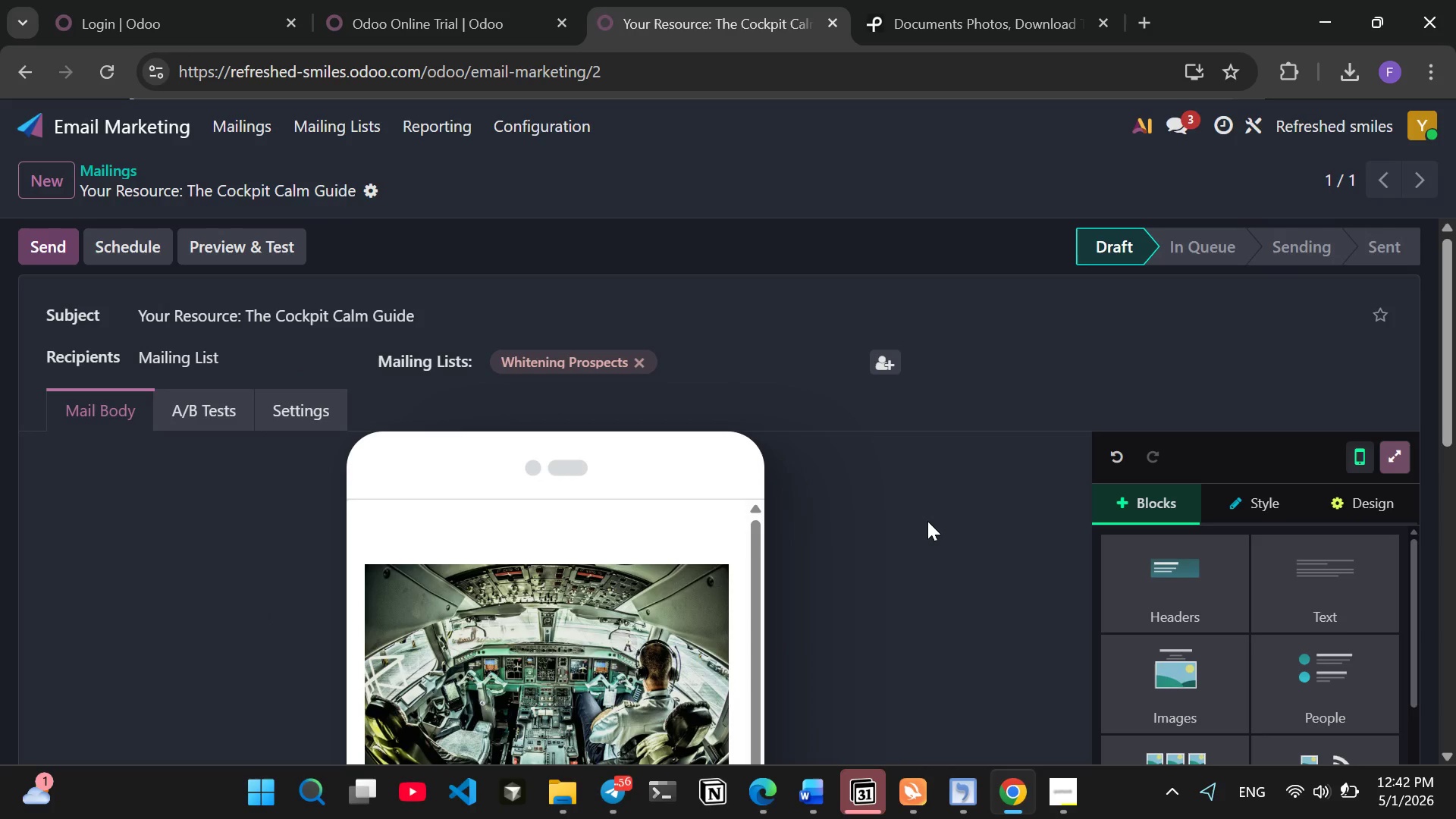 
left_click([931, 522])
 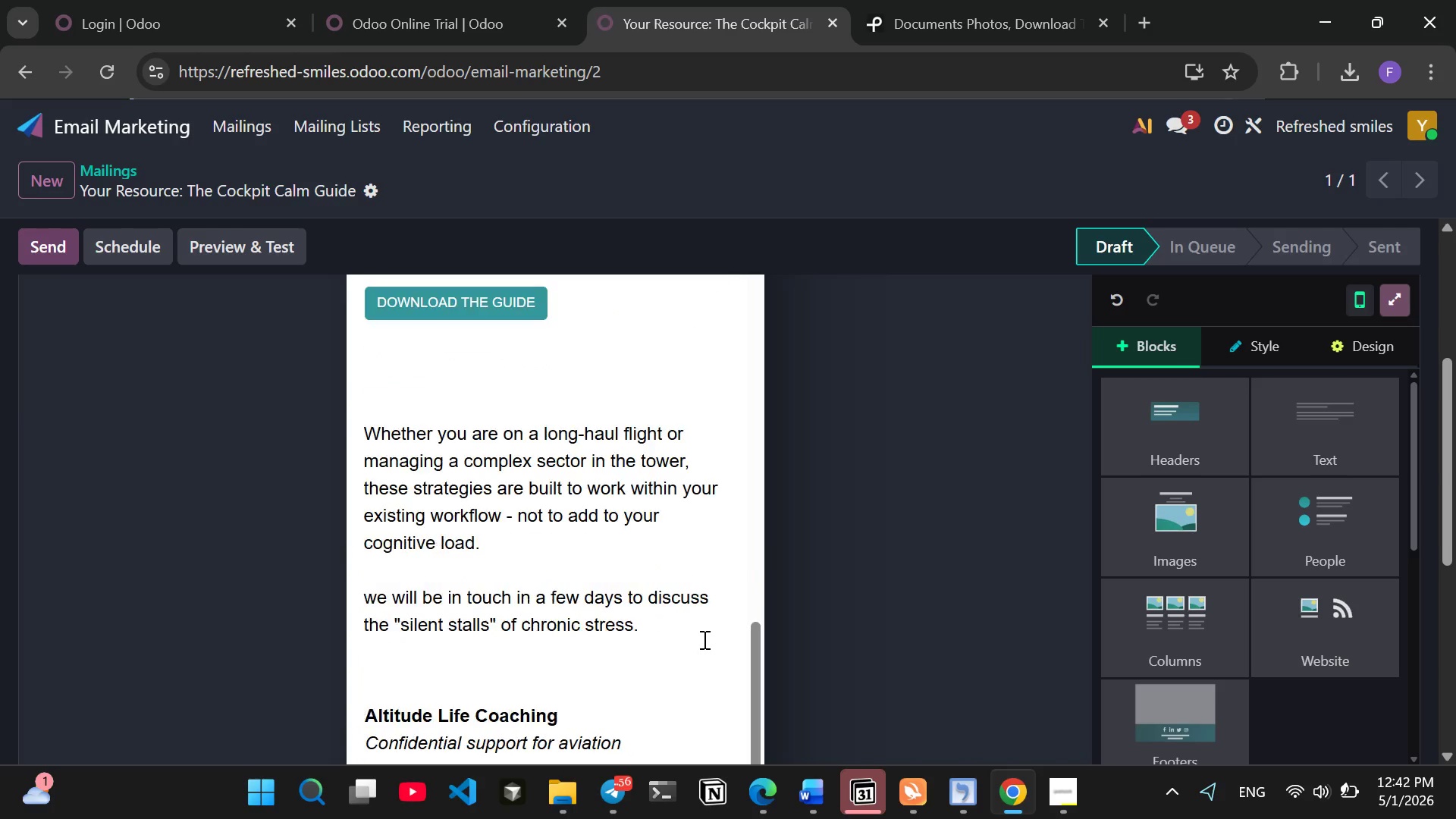 
wait(11.61)
 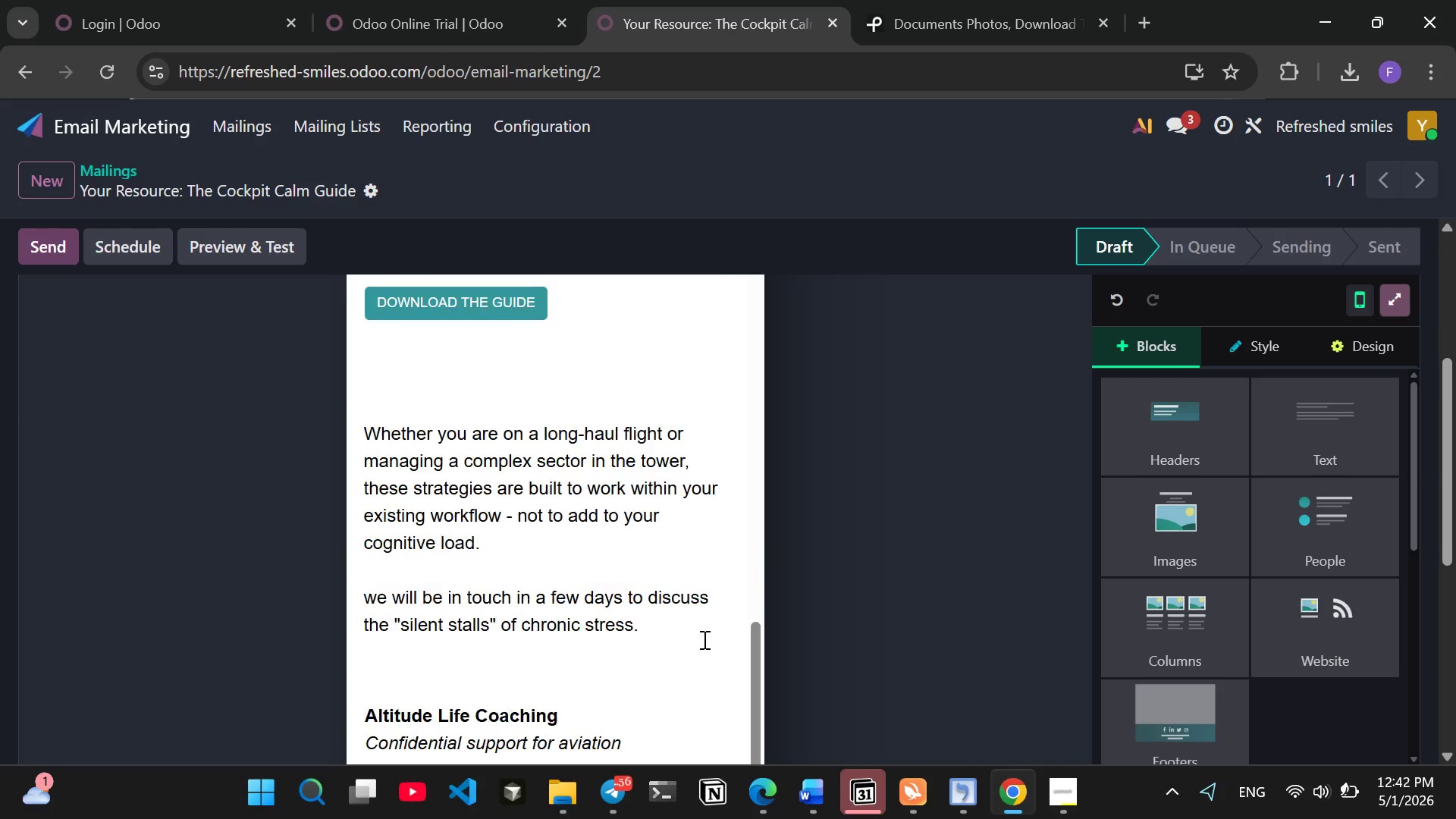 
left_click([1358, 322])
 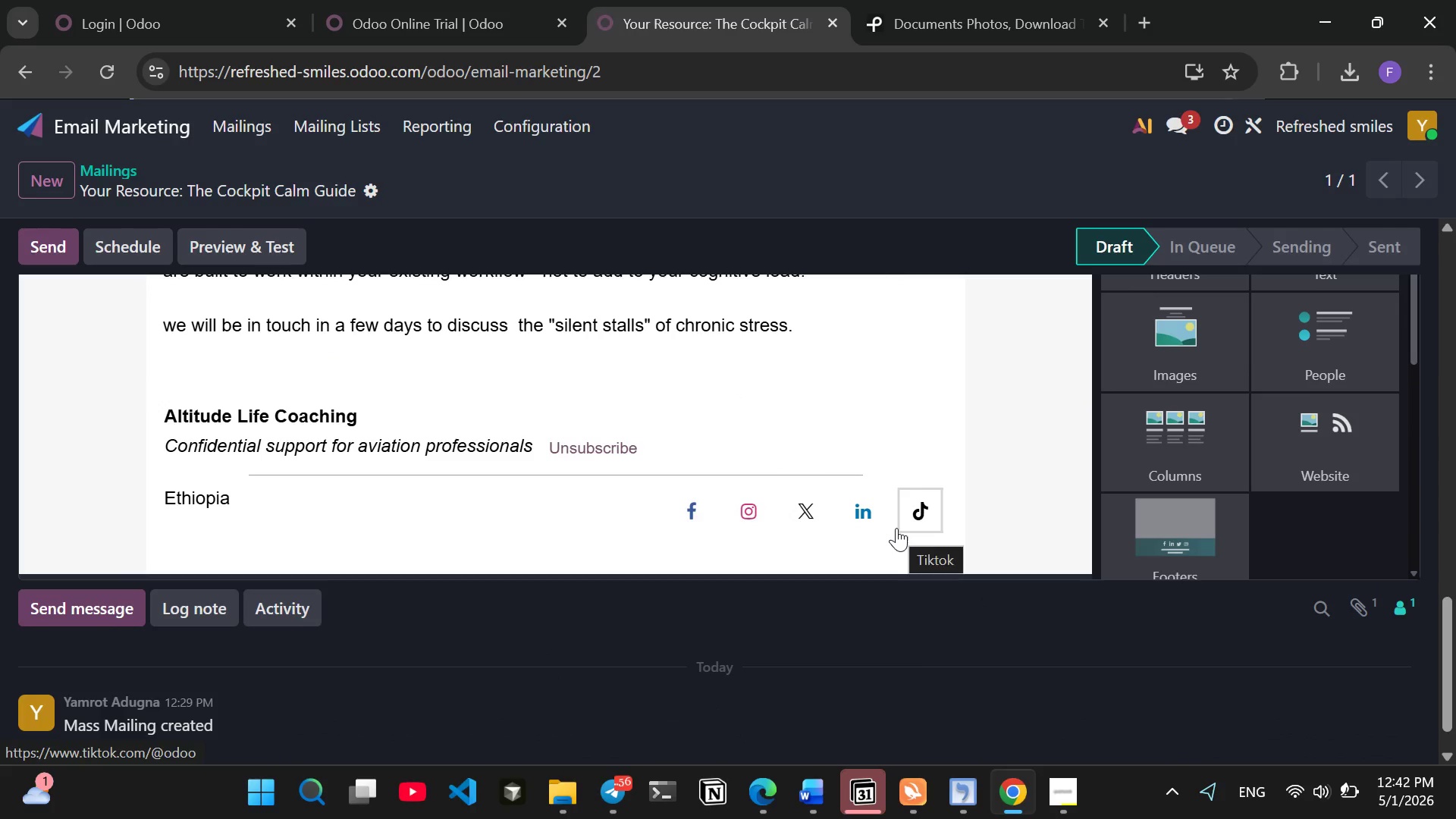 
left_click([896, 528])
 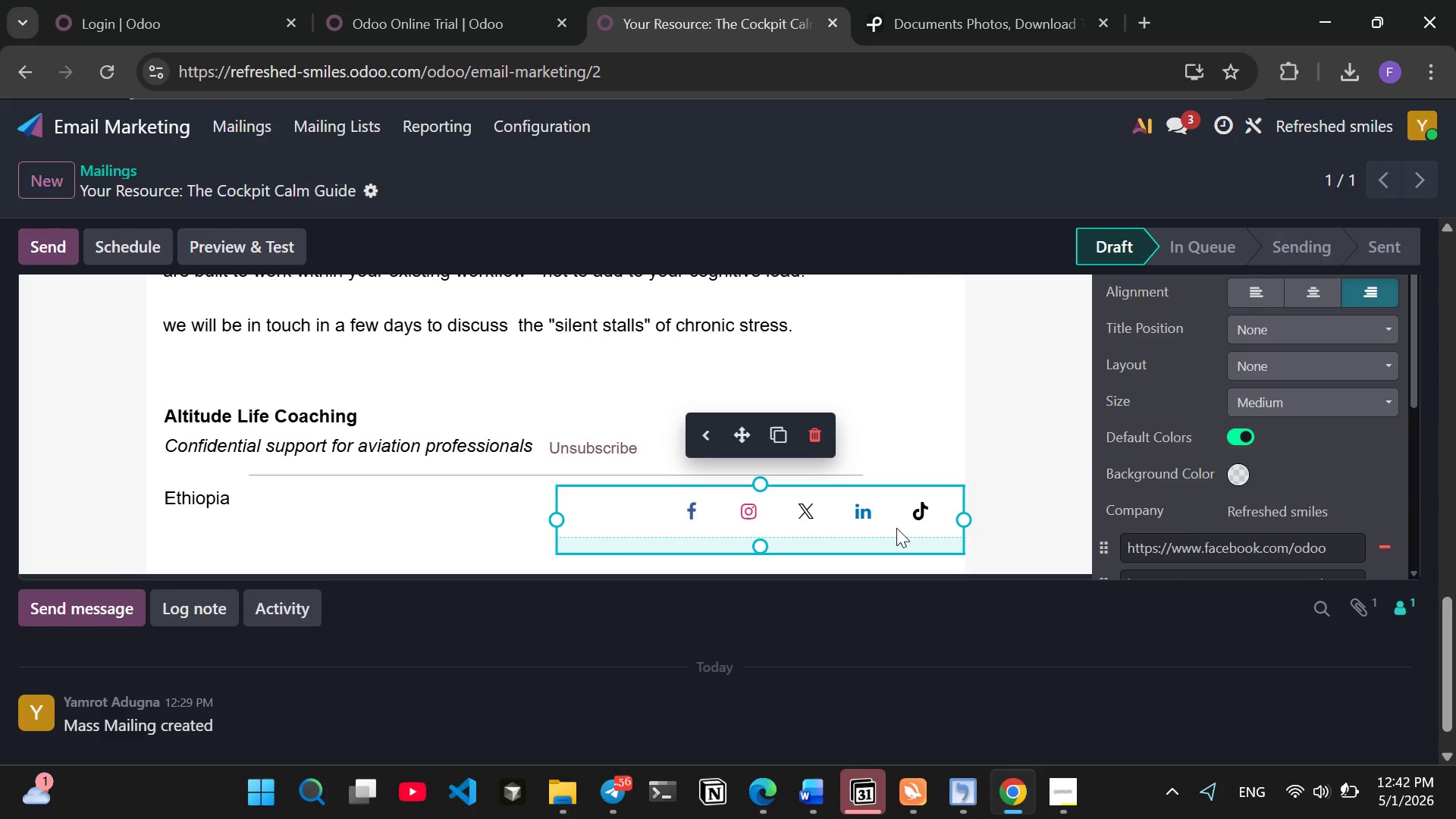 
key(Delete)
 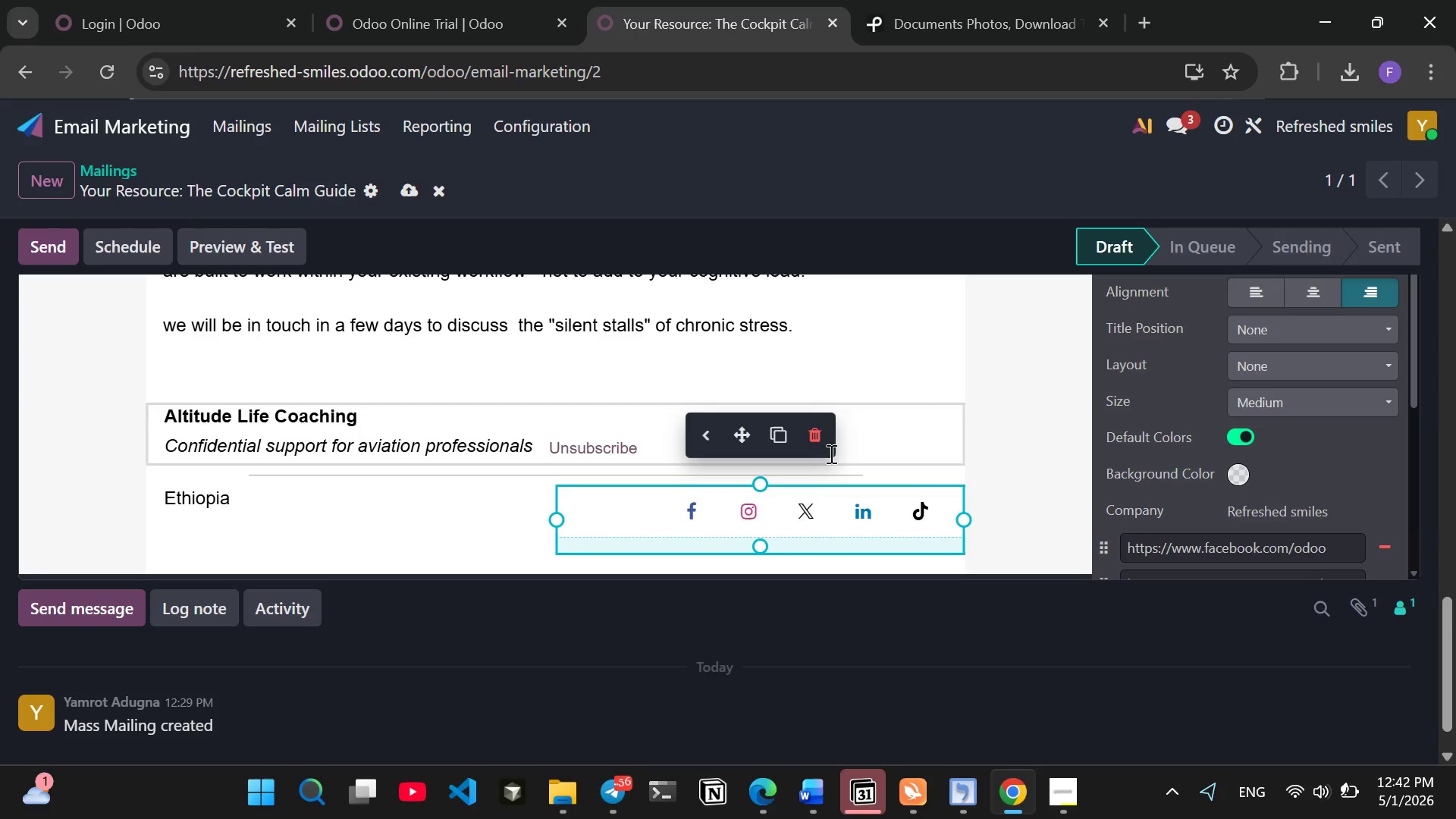 
left_click([813, 441])
 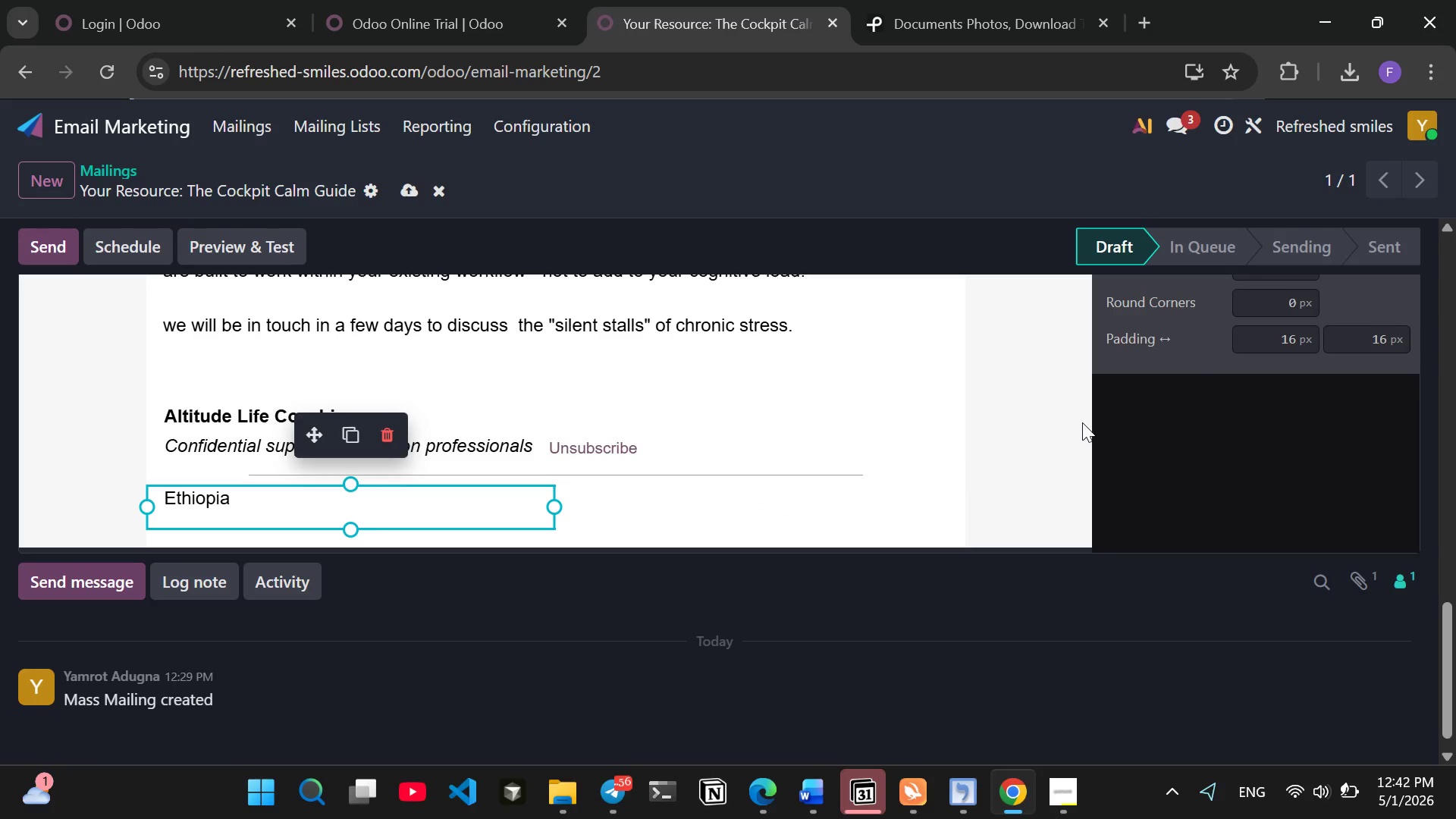 
left_click([1030, 429])
 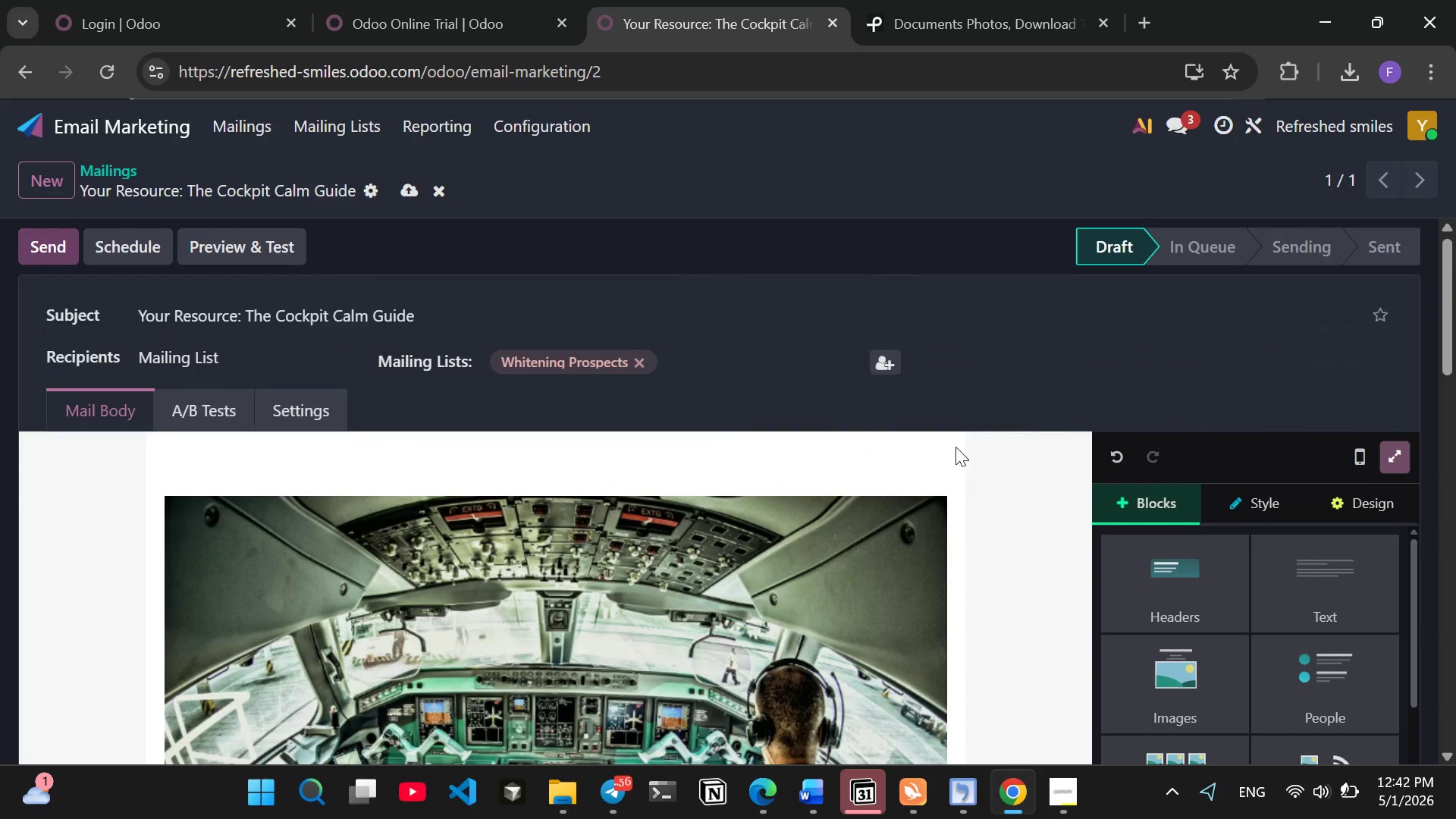 
left_click([204, 397])
 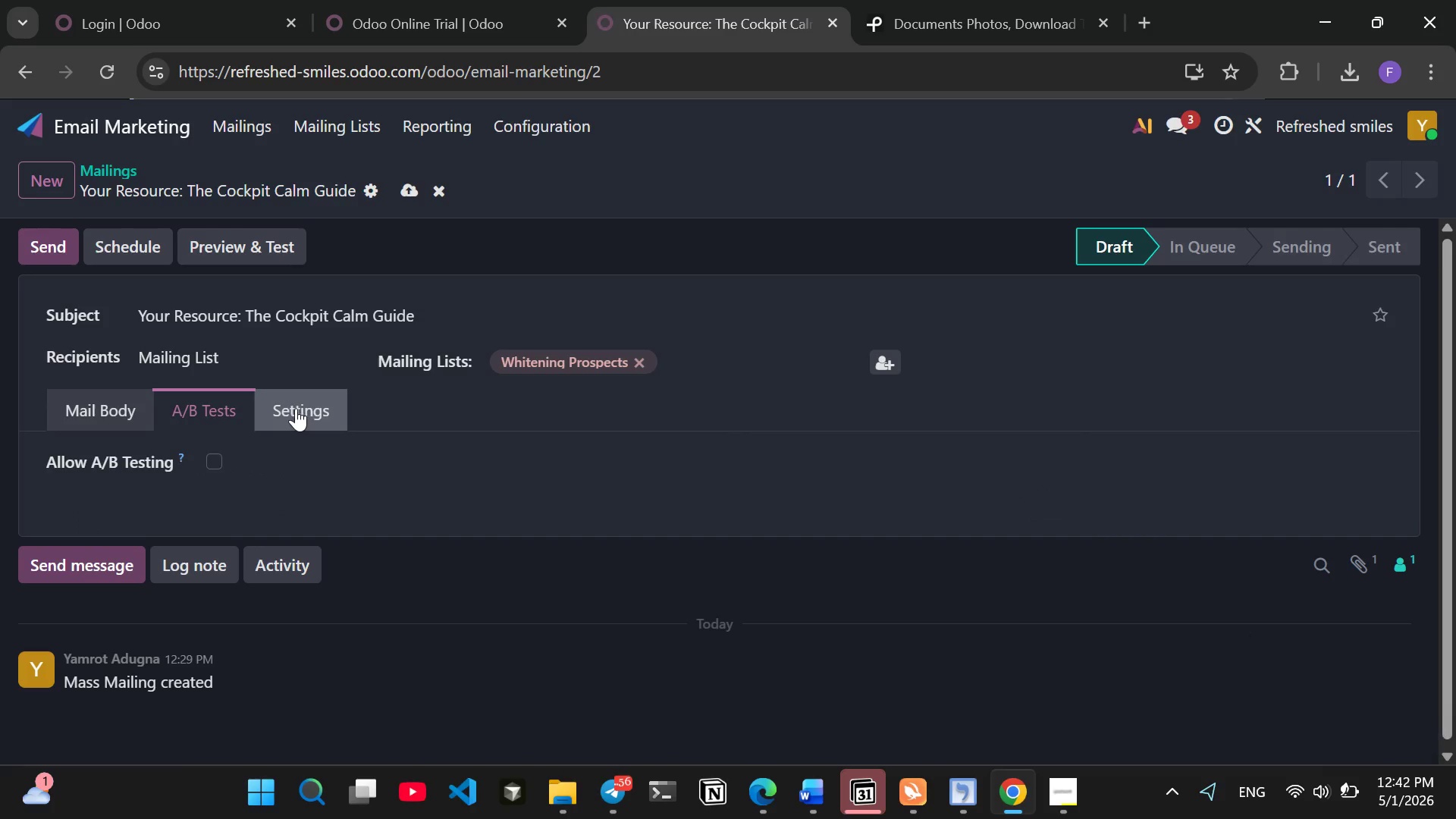 
left_click([296, 408])
 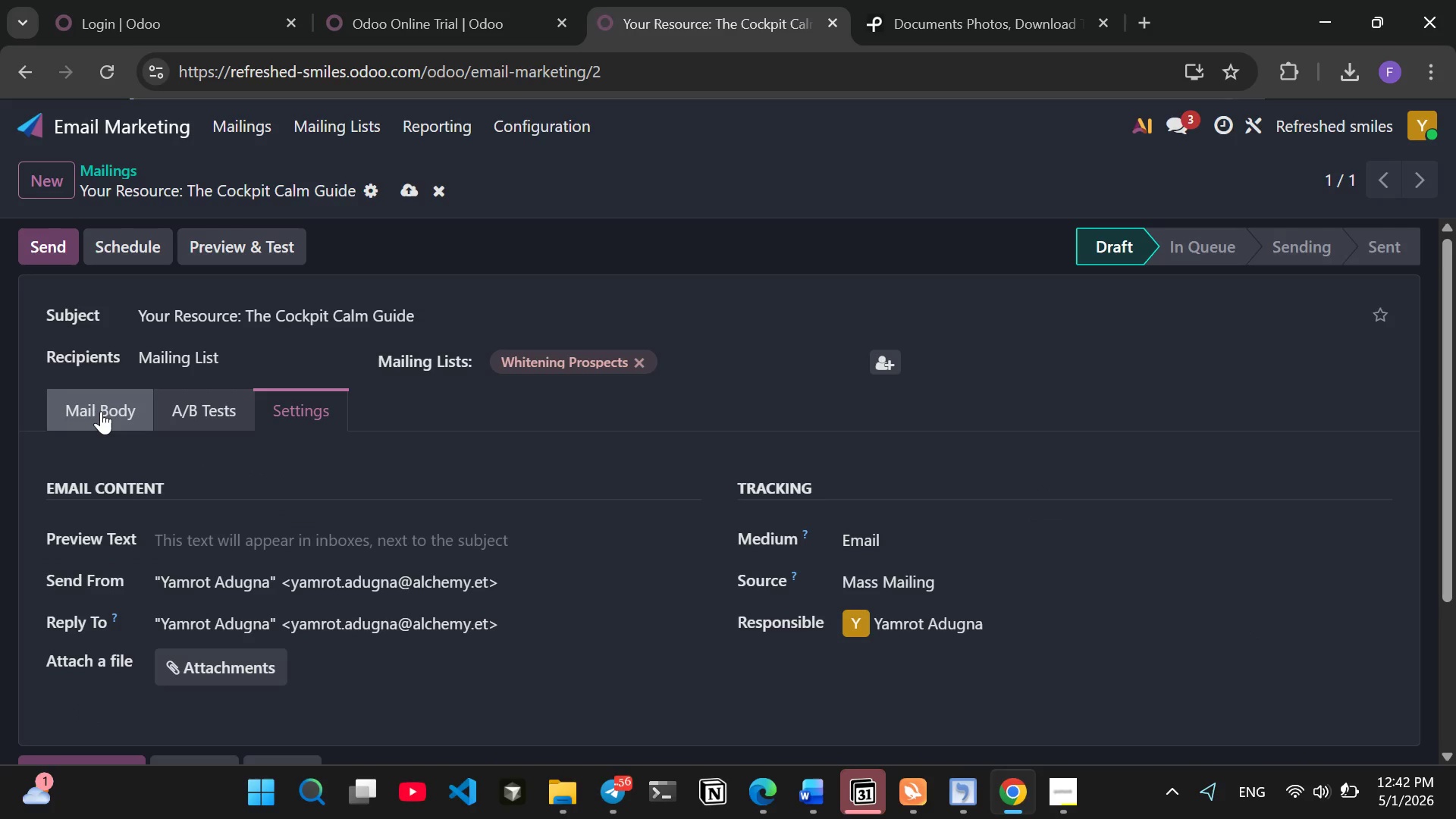 
left_click([101, 411])
 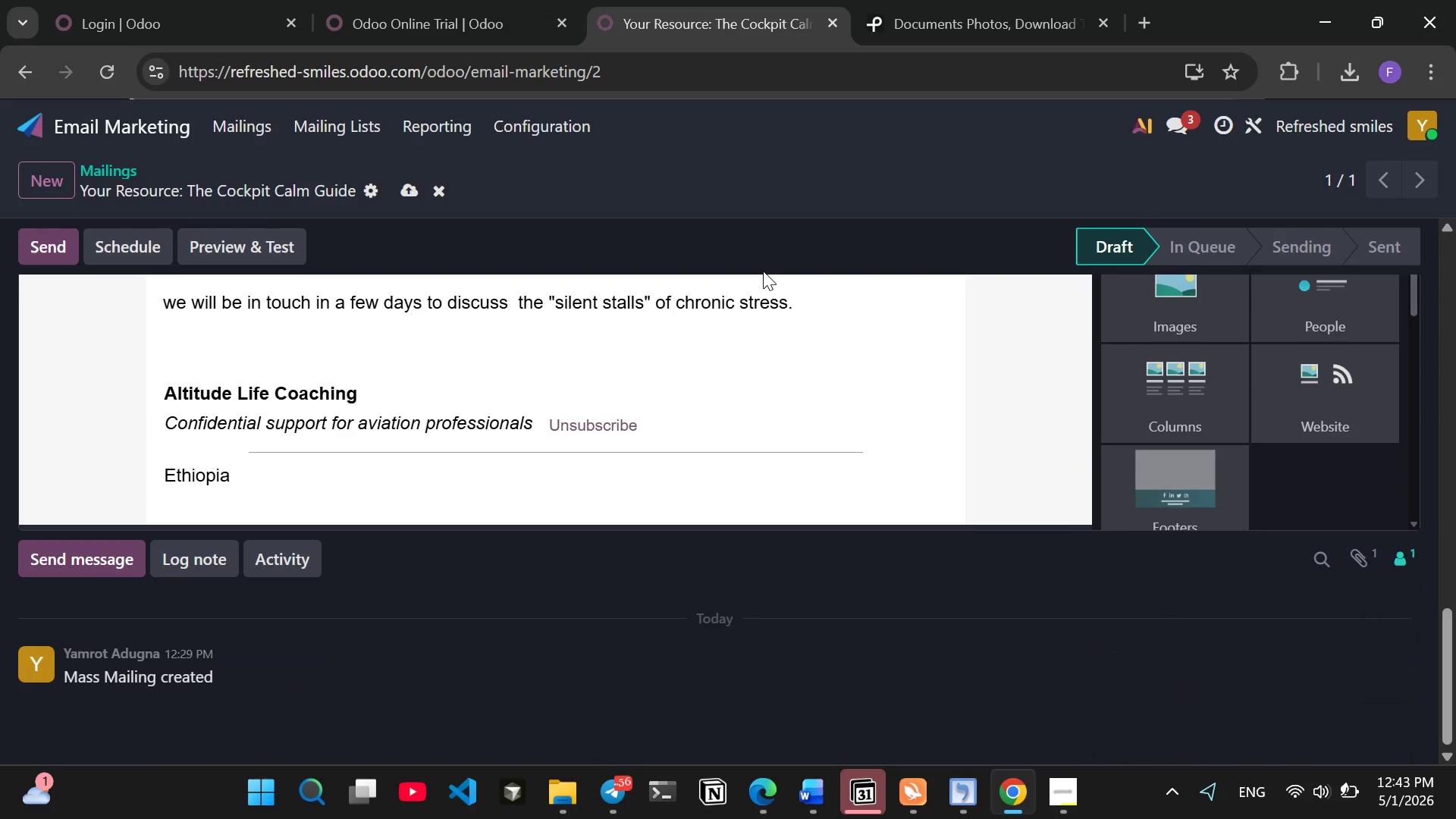 
wait(35.83)
 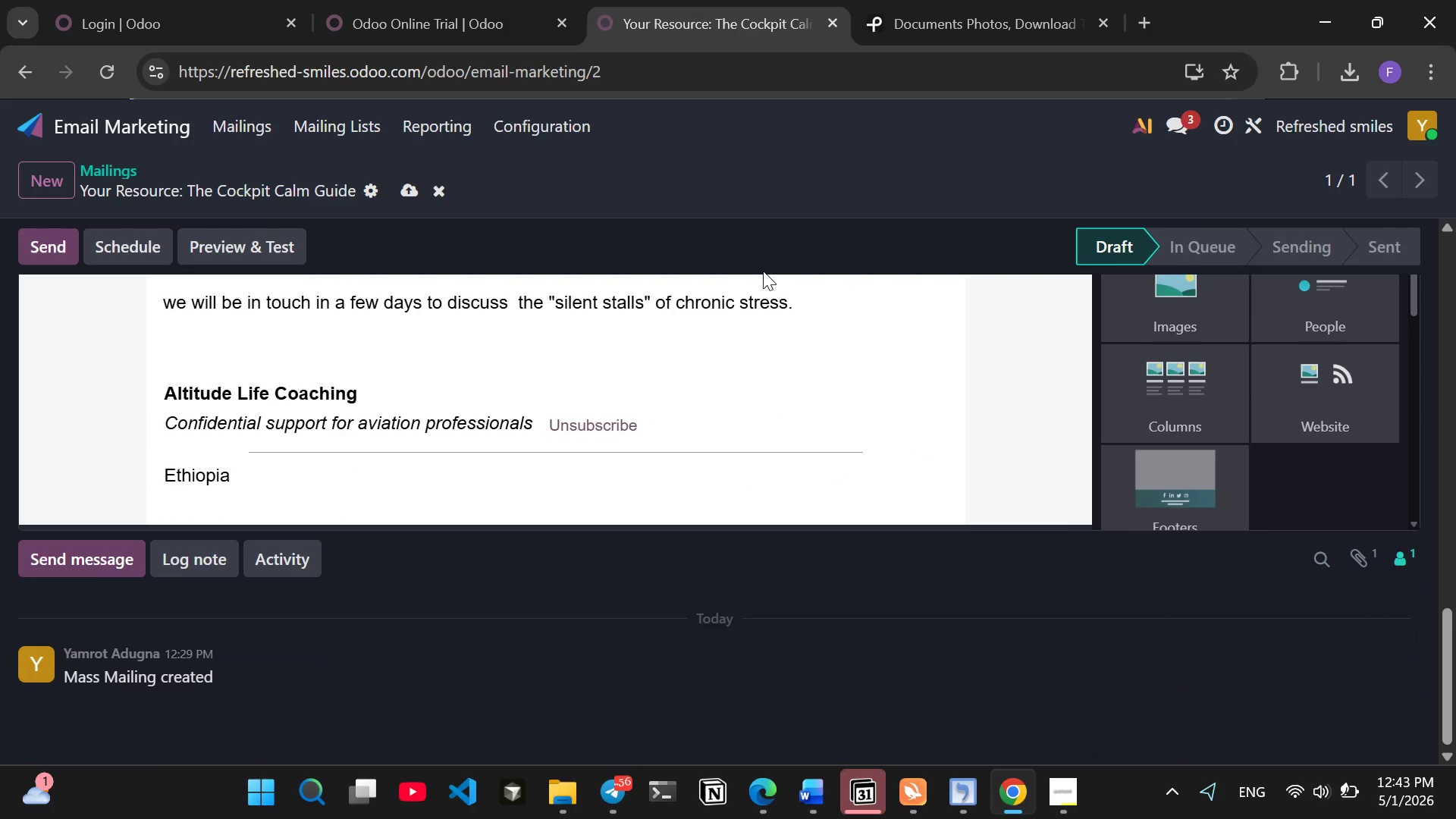 
left_click([58, 181])
 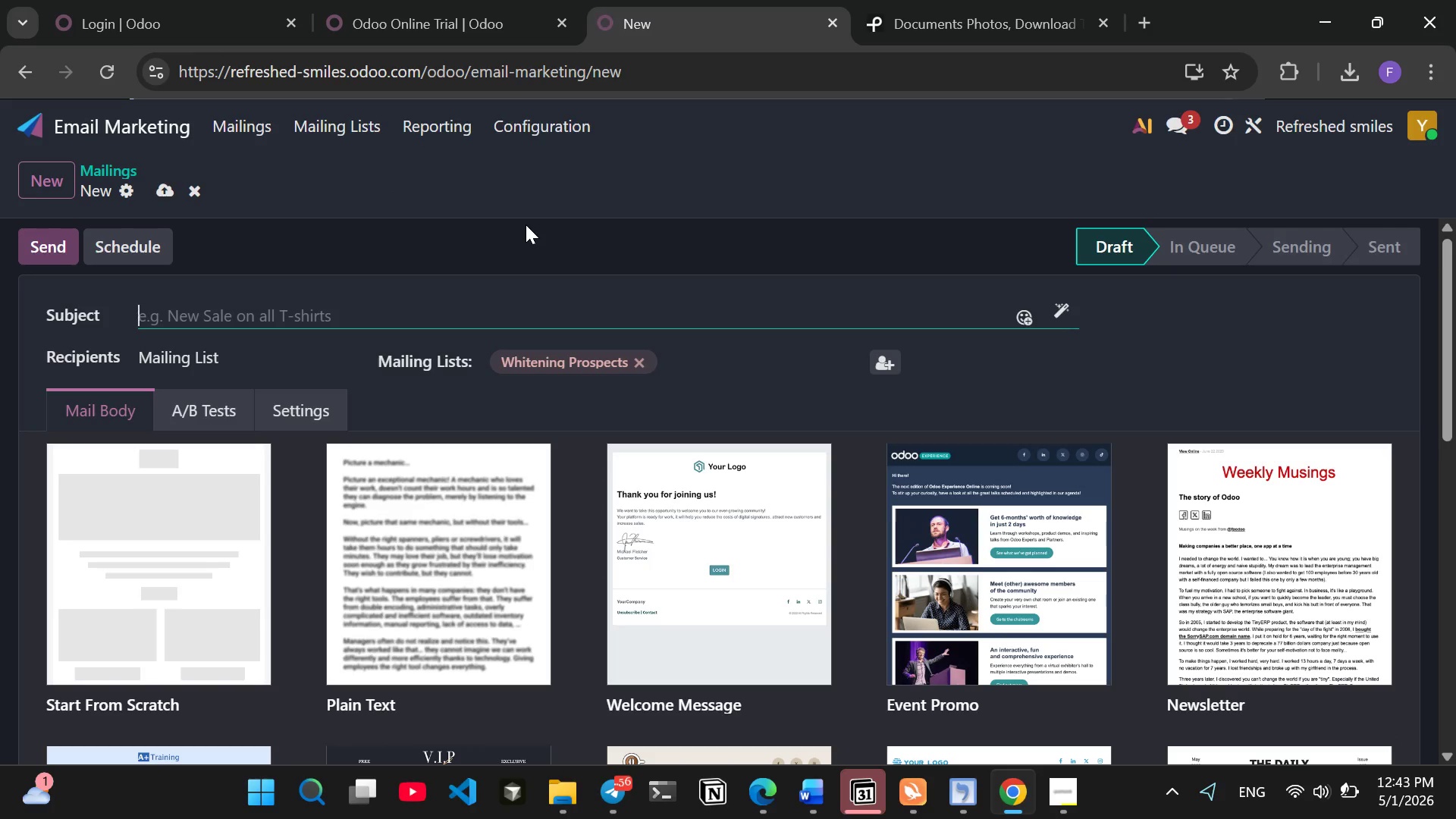 
wait(10.24)
 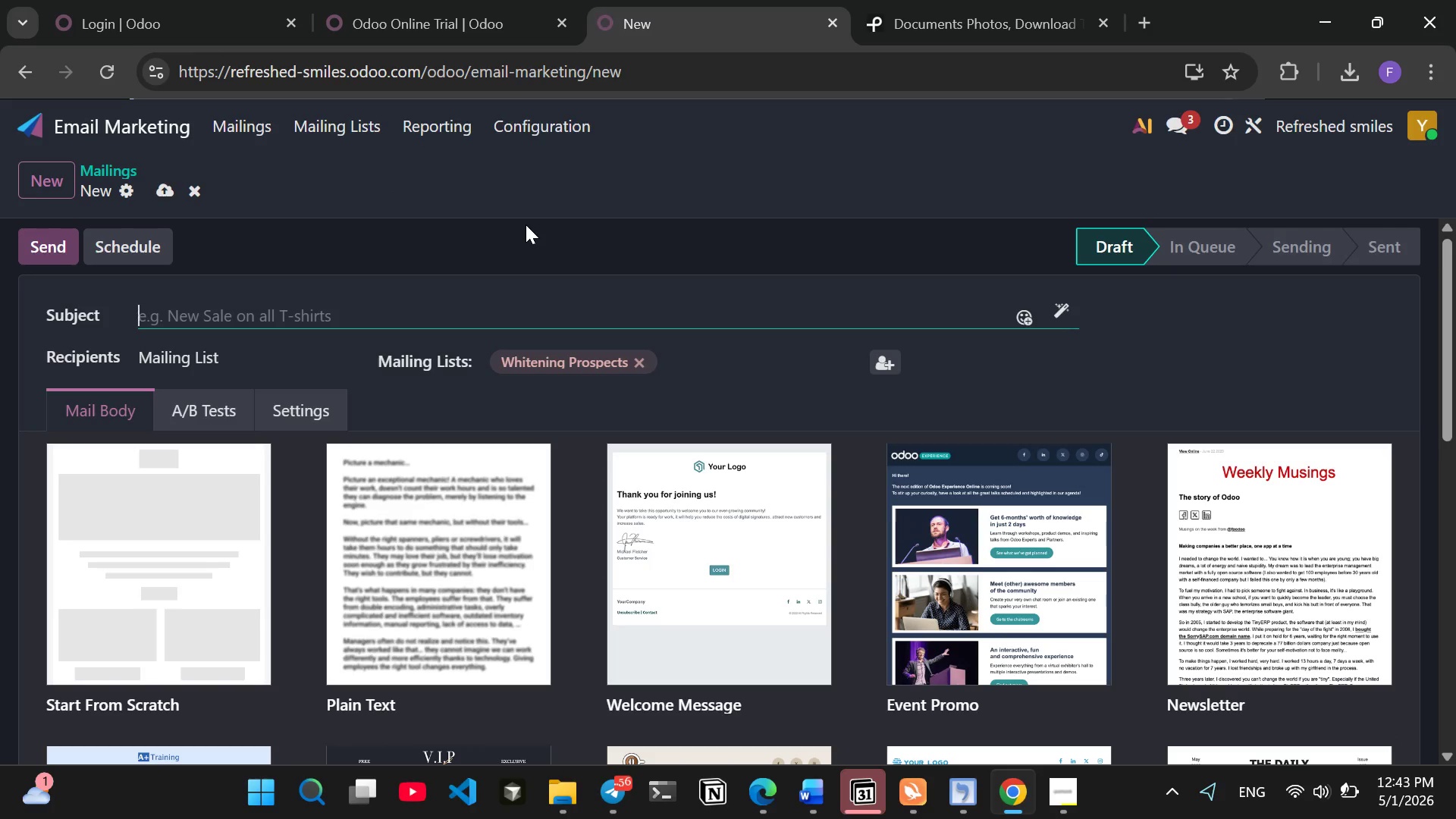 
left_click([311, 122])
 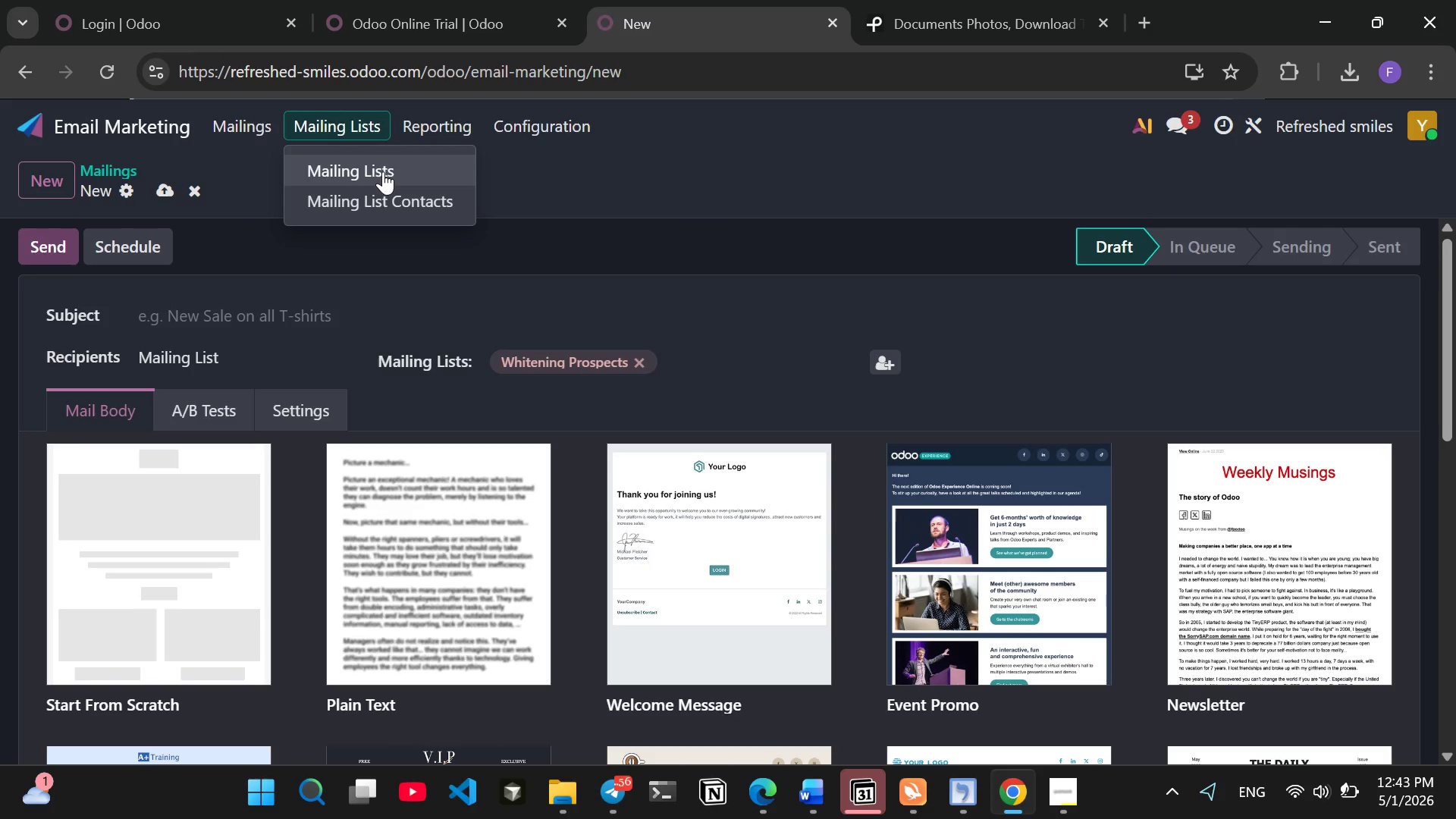 
left_click([383, 171])
 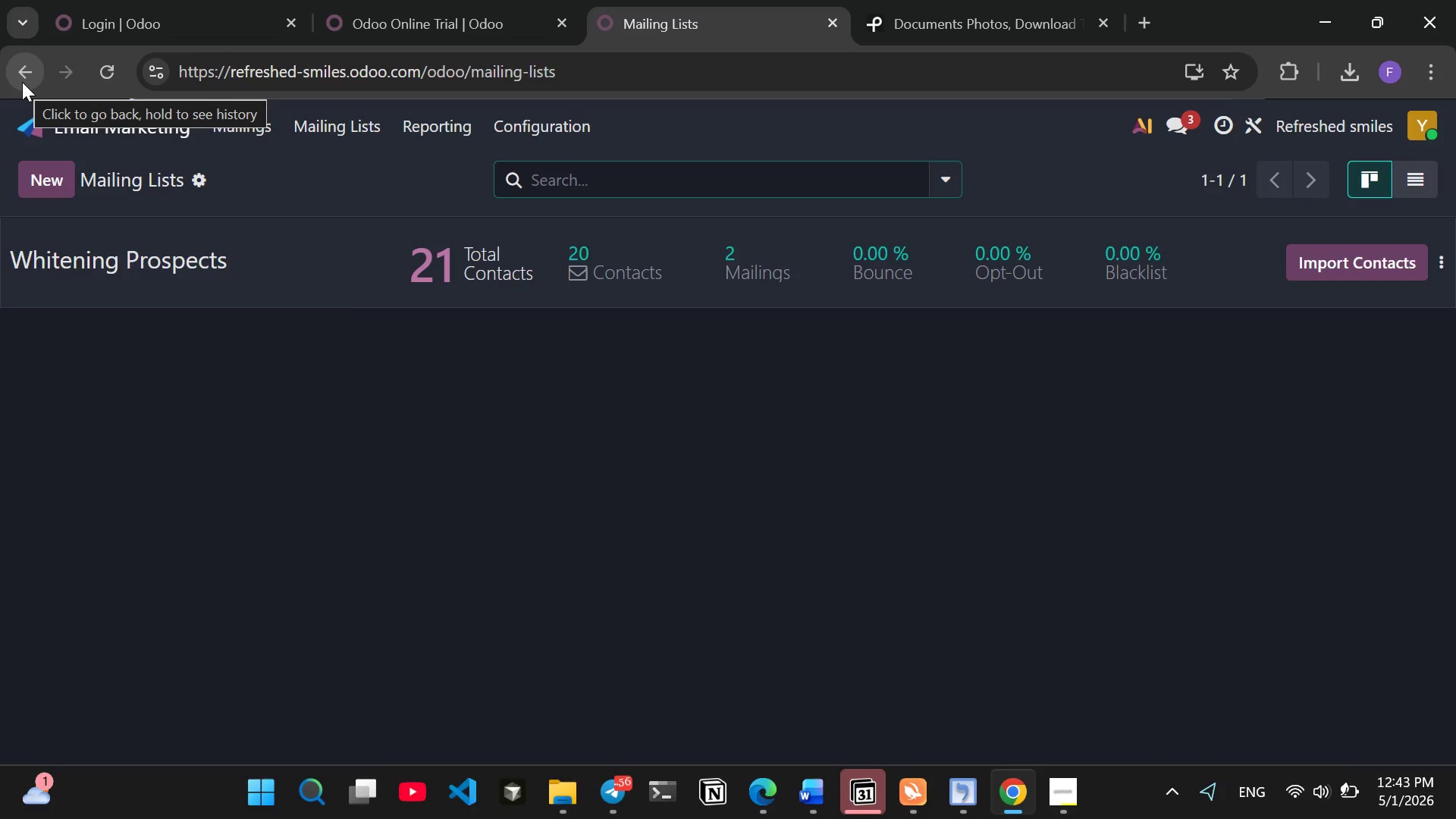 
wait(7.33)
 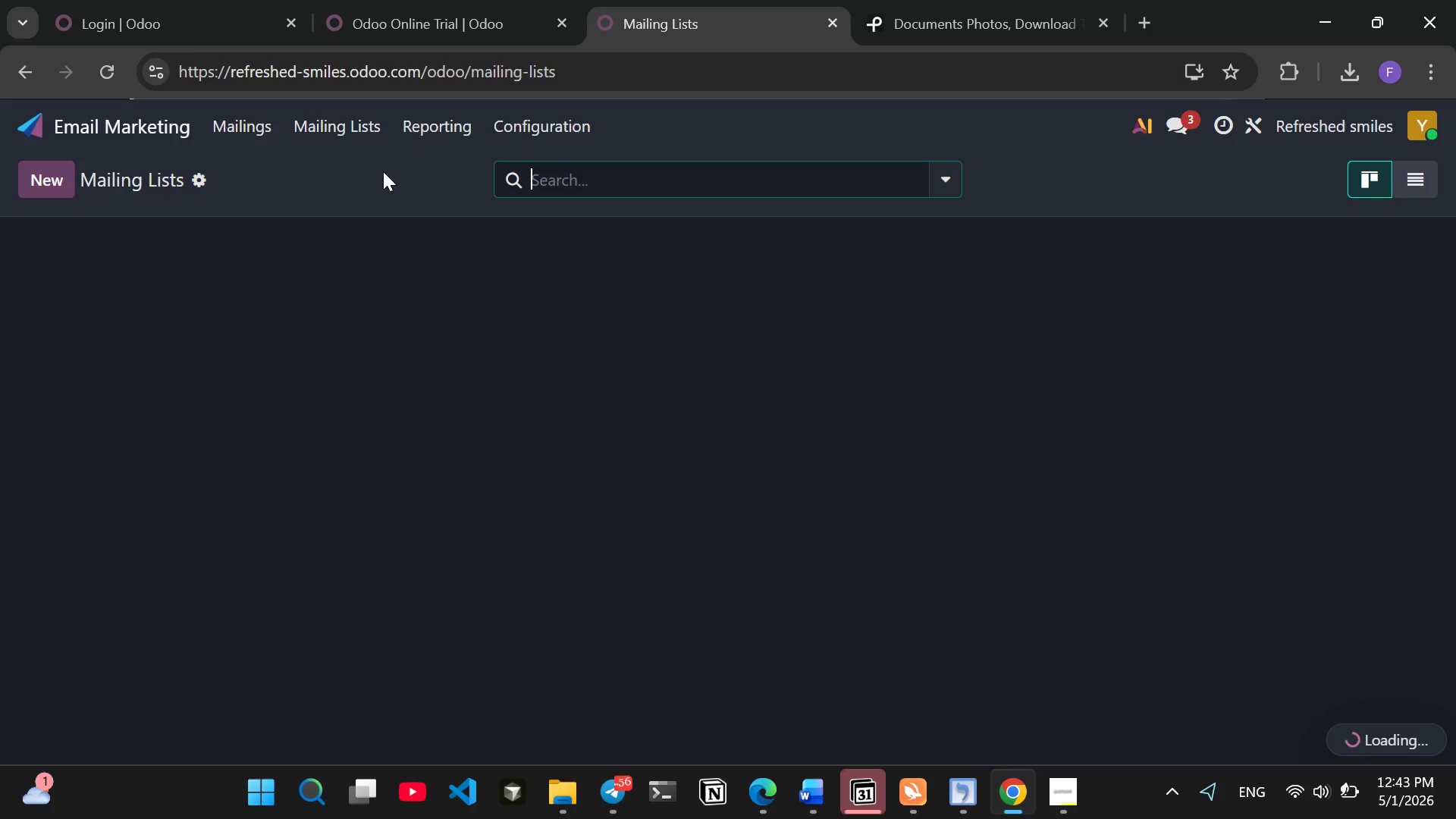 
left_click([22, 82])
 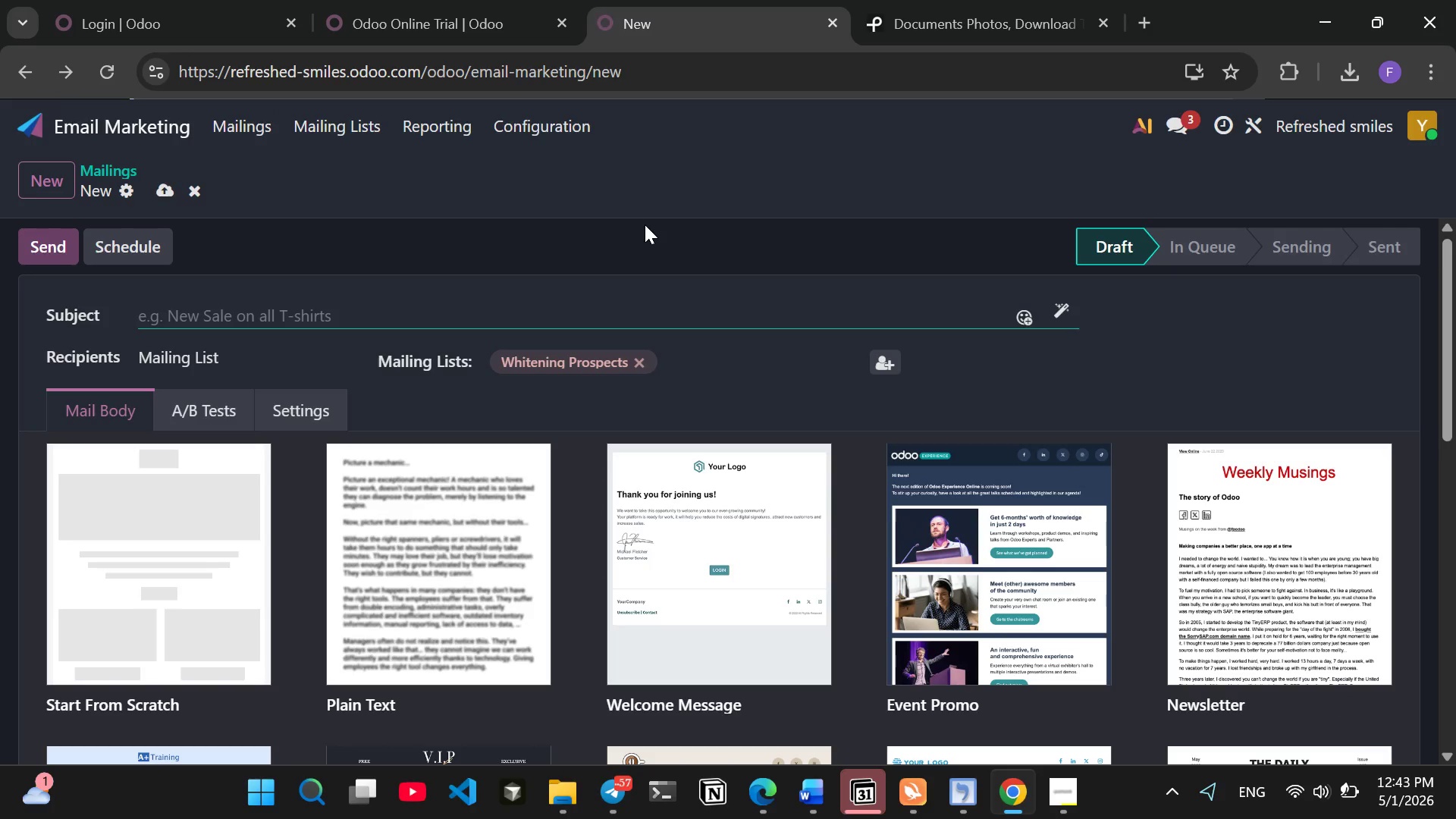 
wait(12.3)
 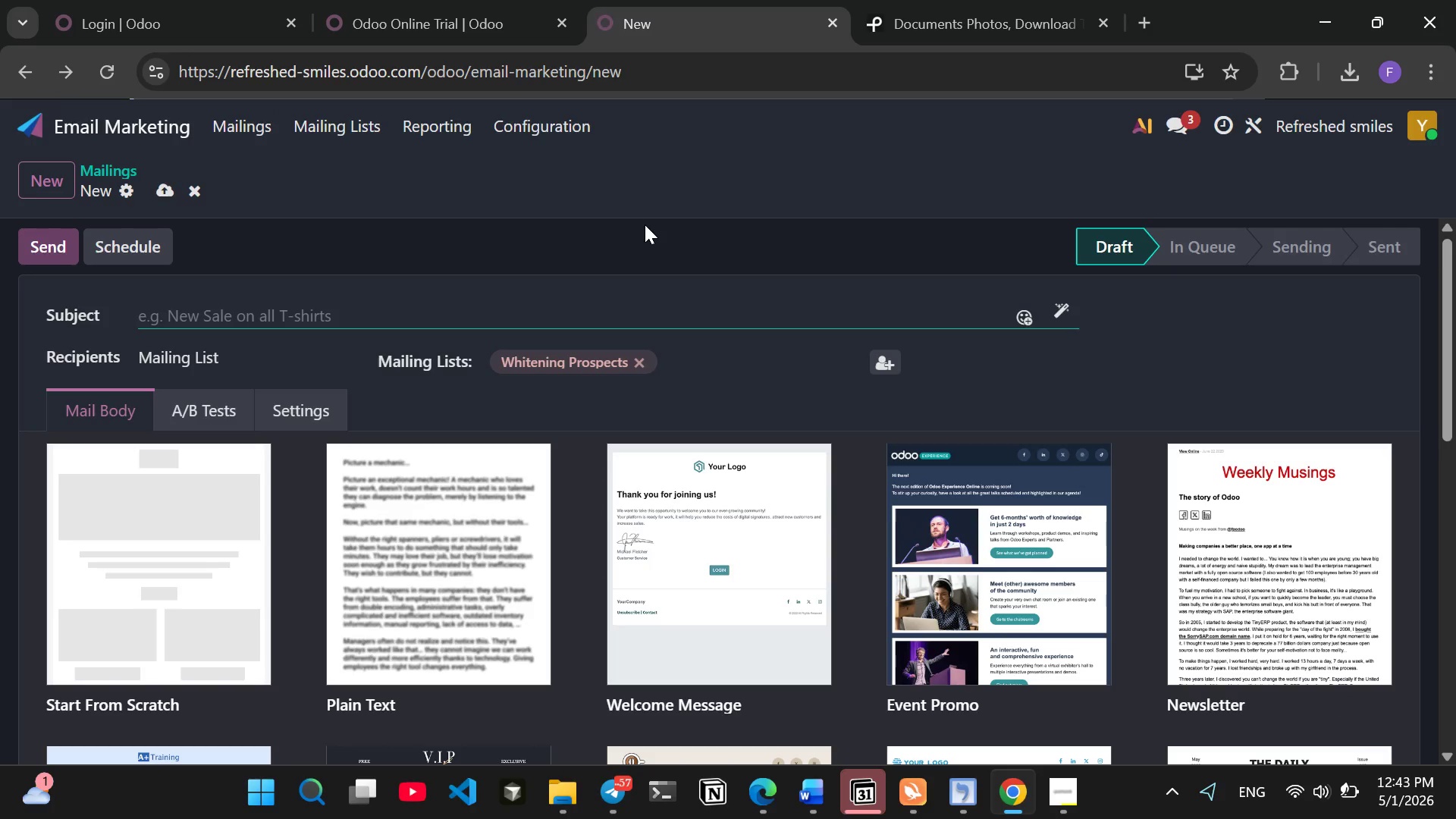 
left_click([24, 66])
 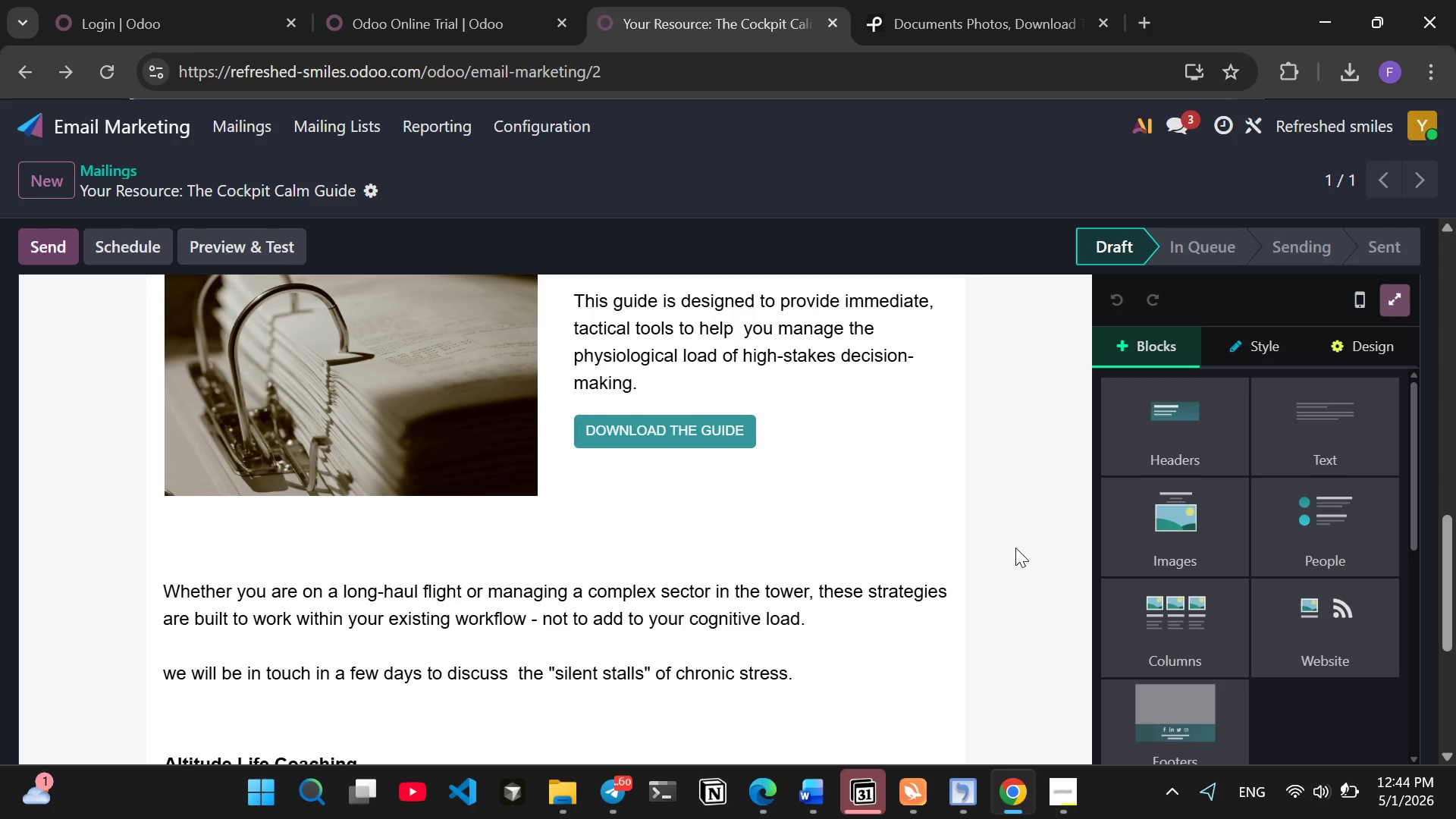 
wait(58.53)
 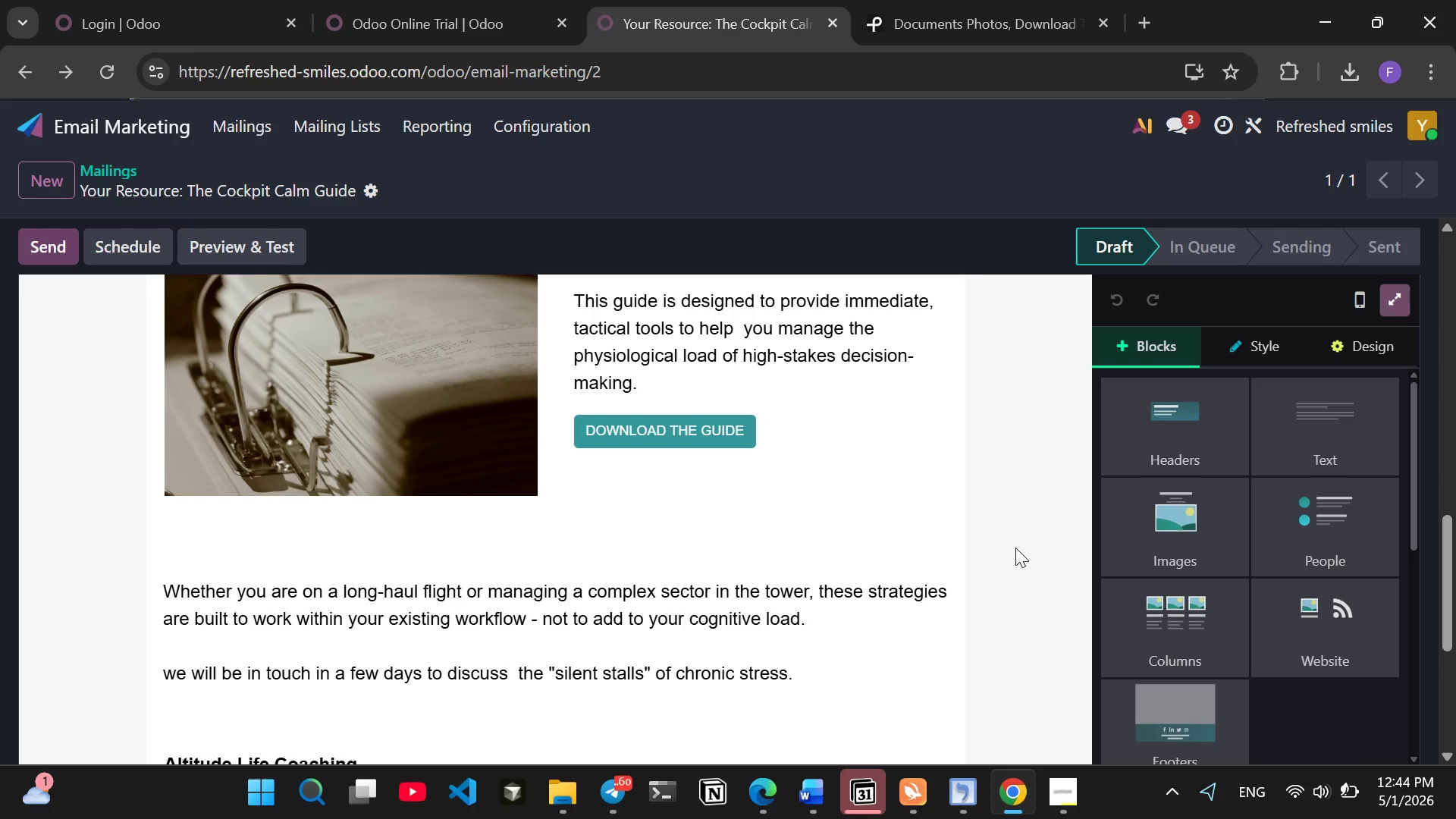 
left_click([1397, 291])
 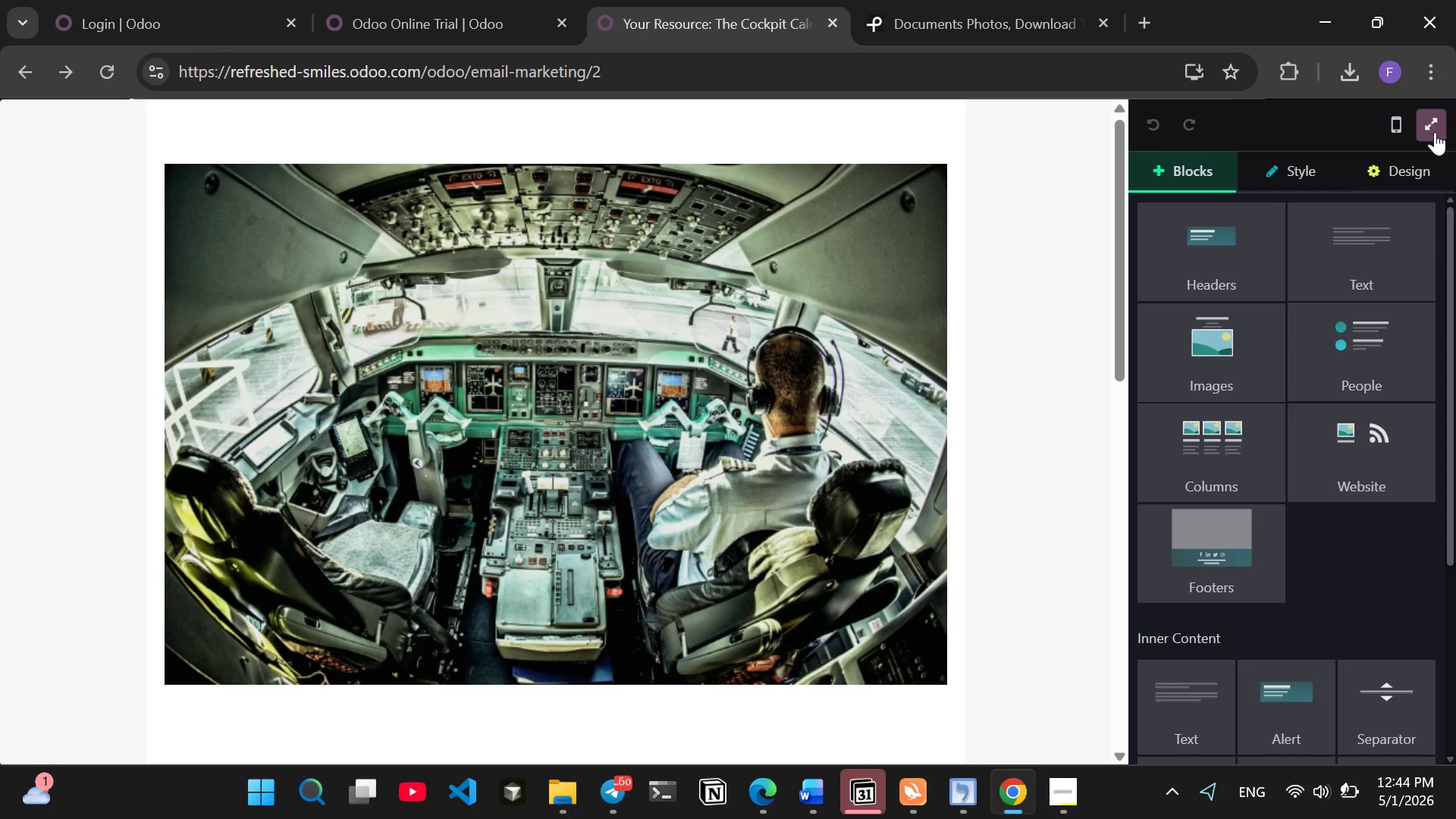 
left_click([1432, 126])
 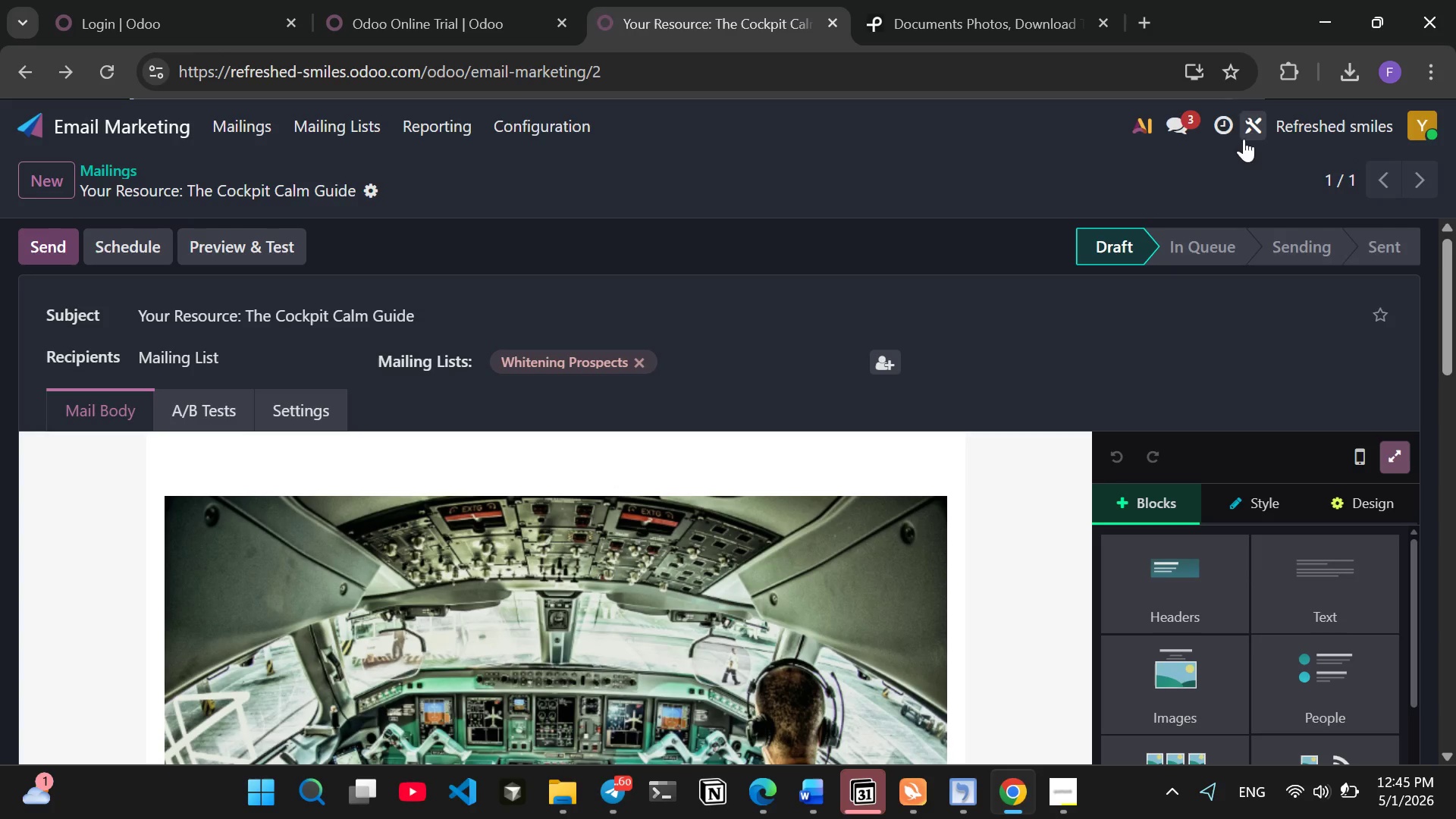 
wait(20.72)
 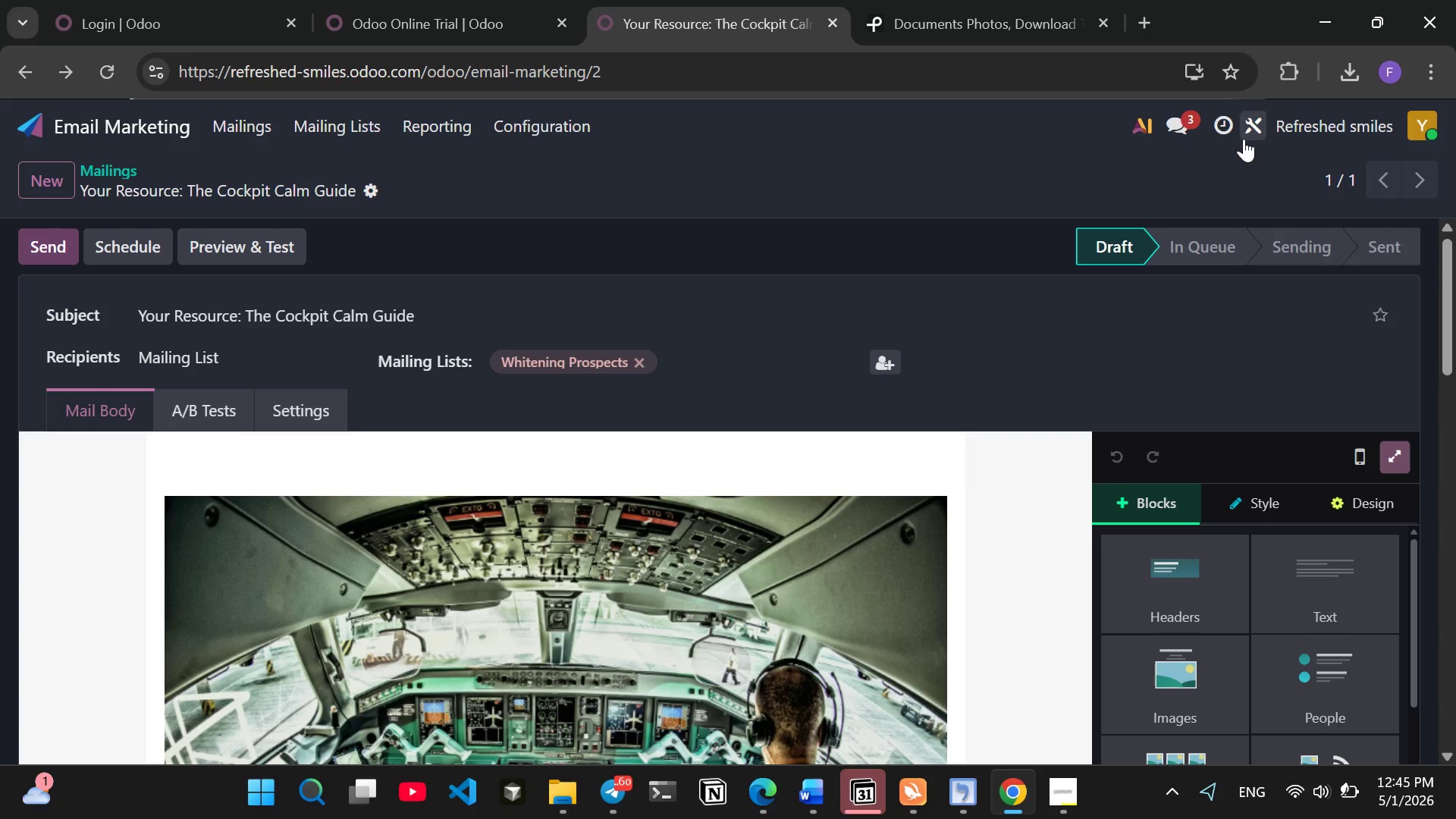 
left_click([267, 246])
 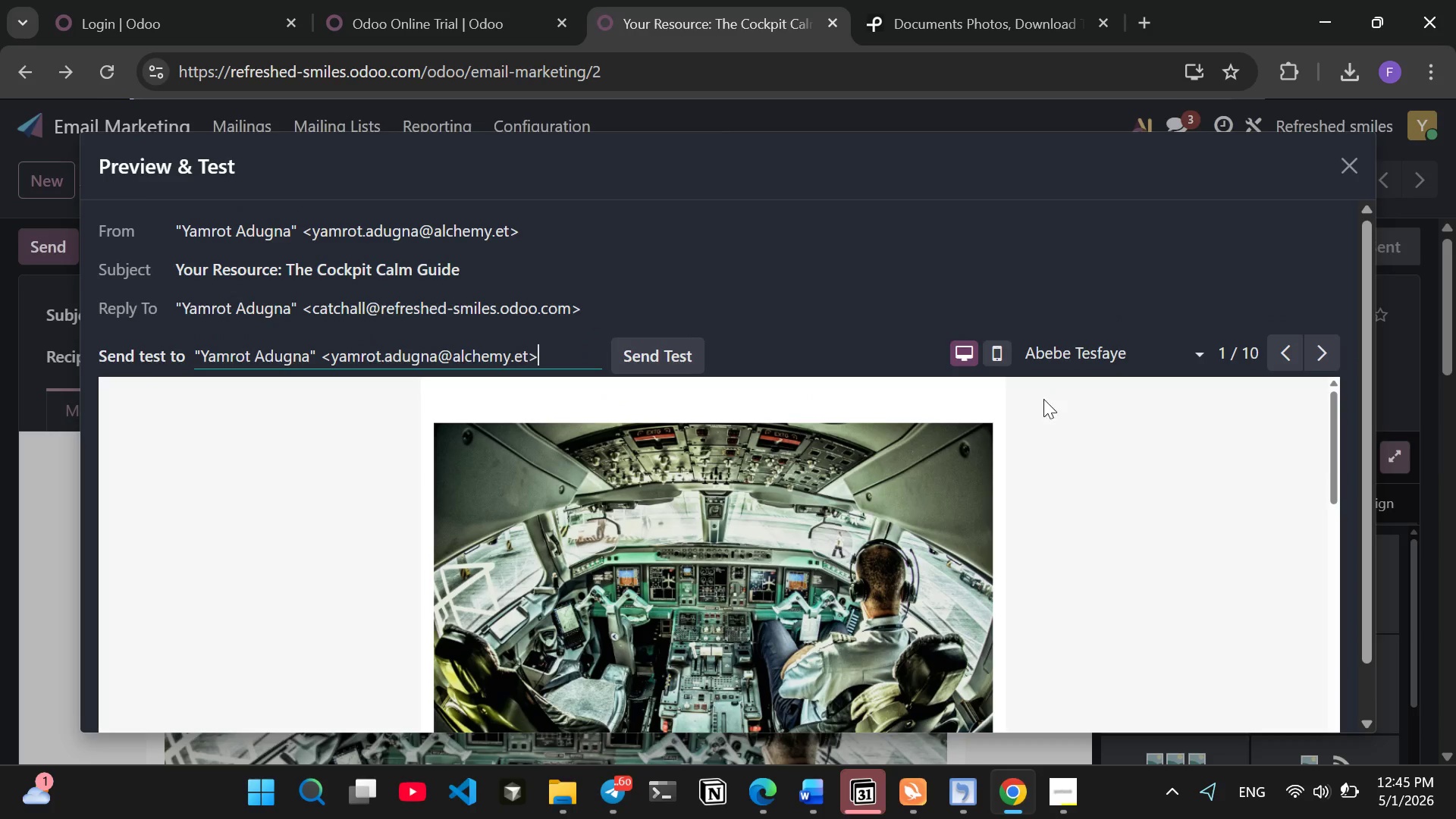 
wait(23.12)
 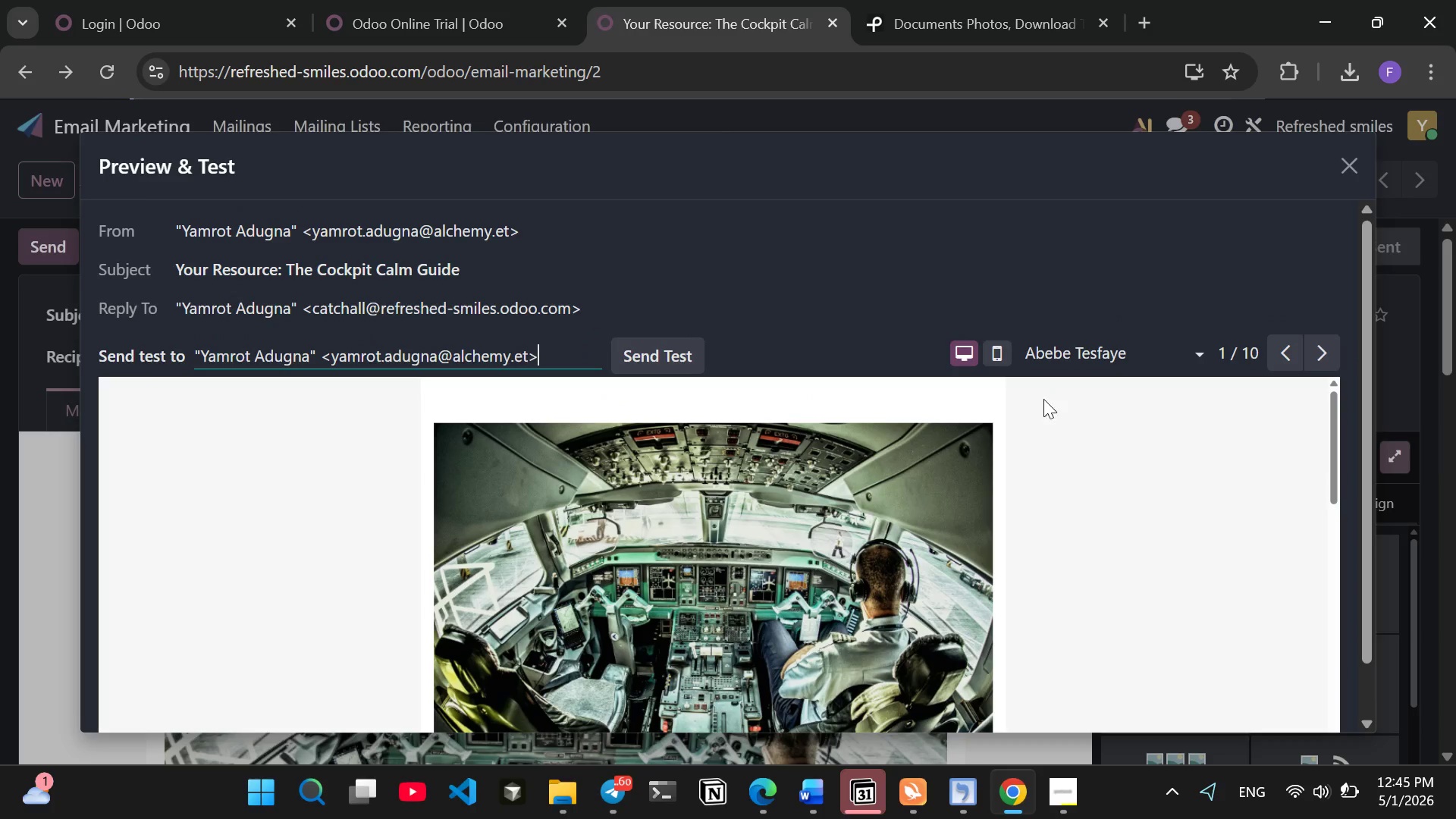 
left_click([996, 356])
 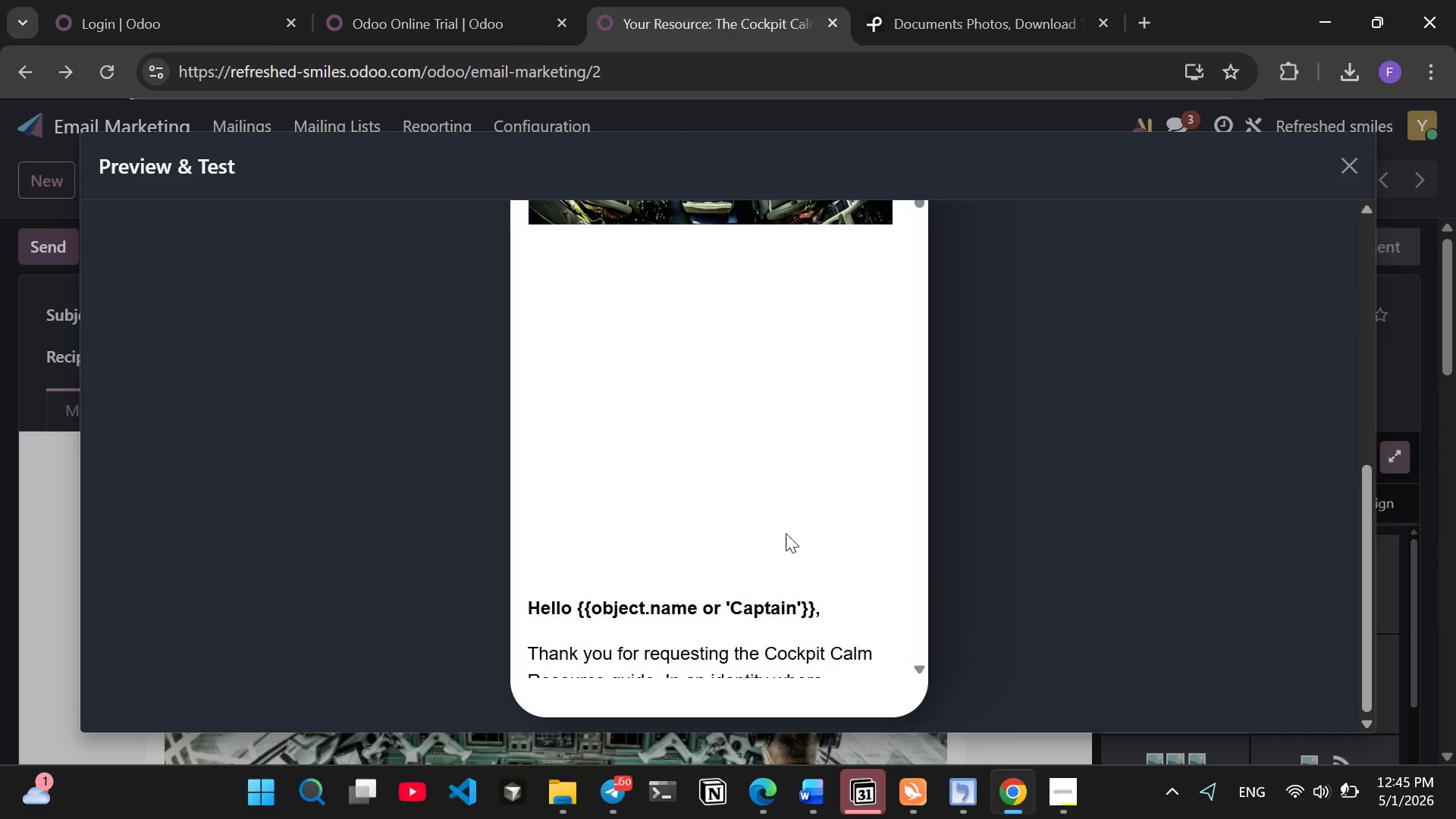 
wait(8.24)
 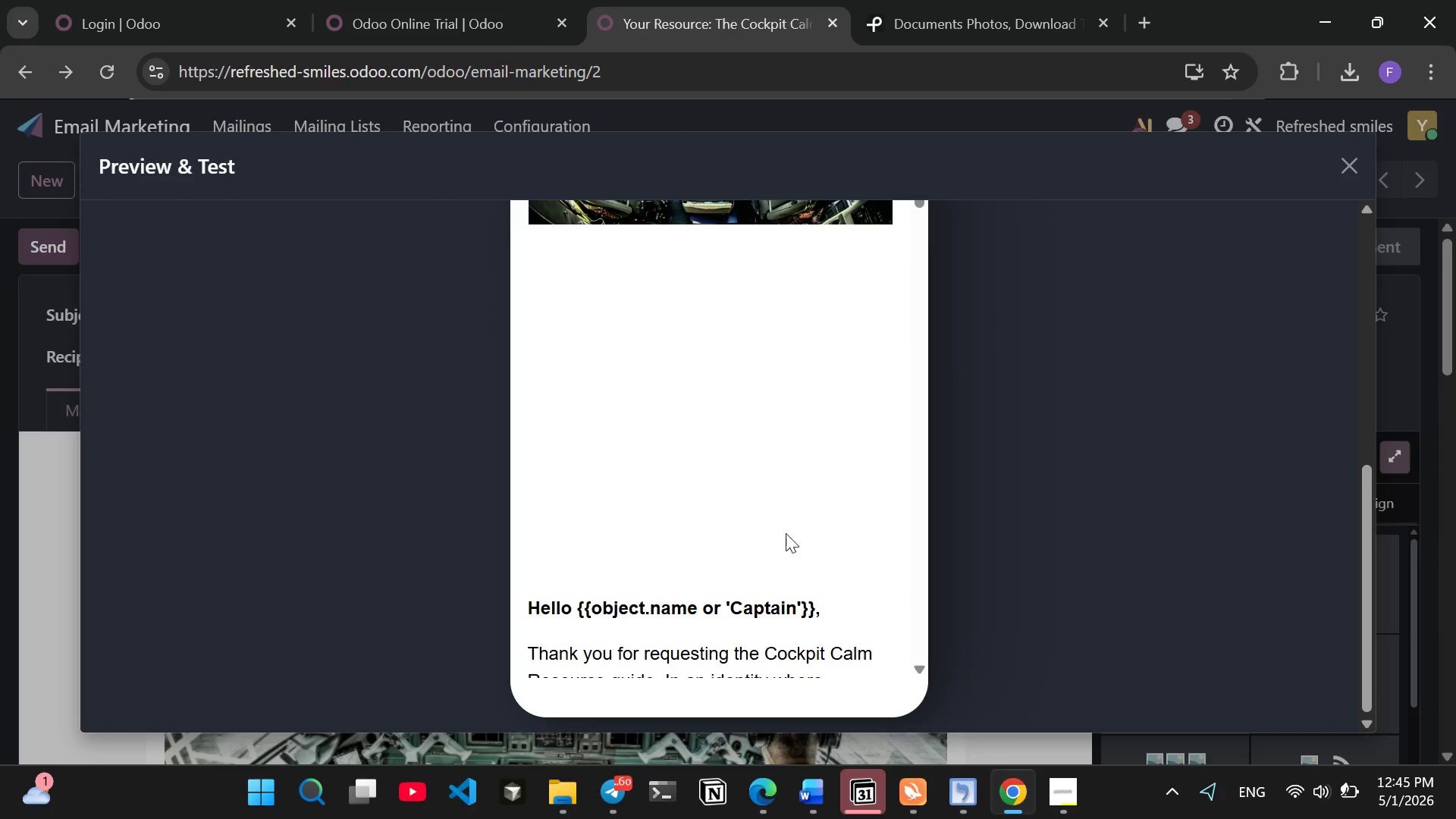 
left_click([1354, 173])
 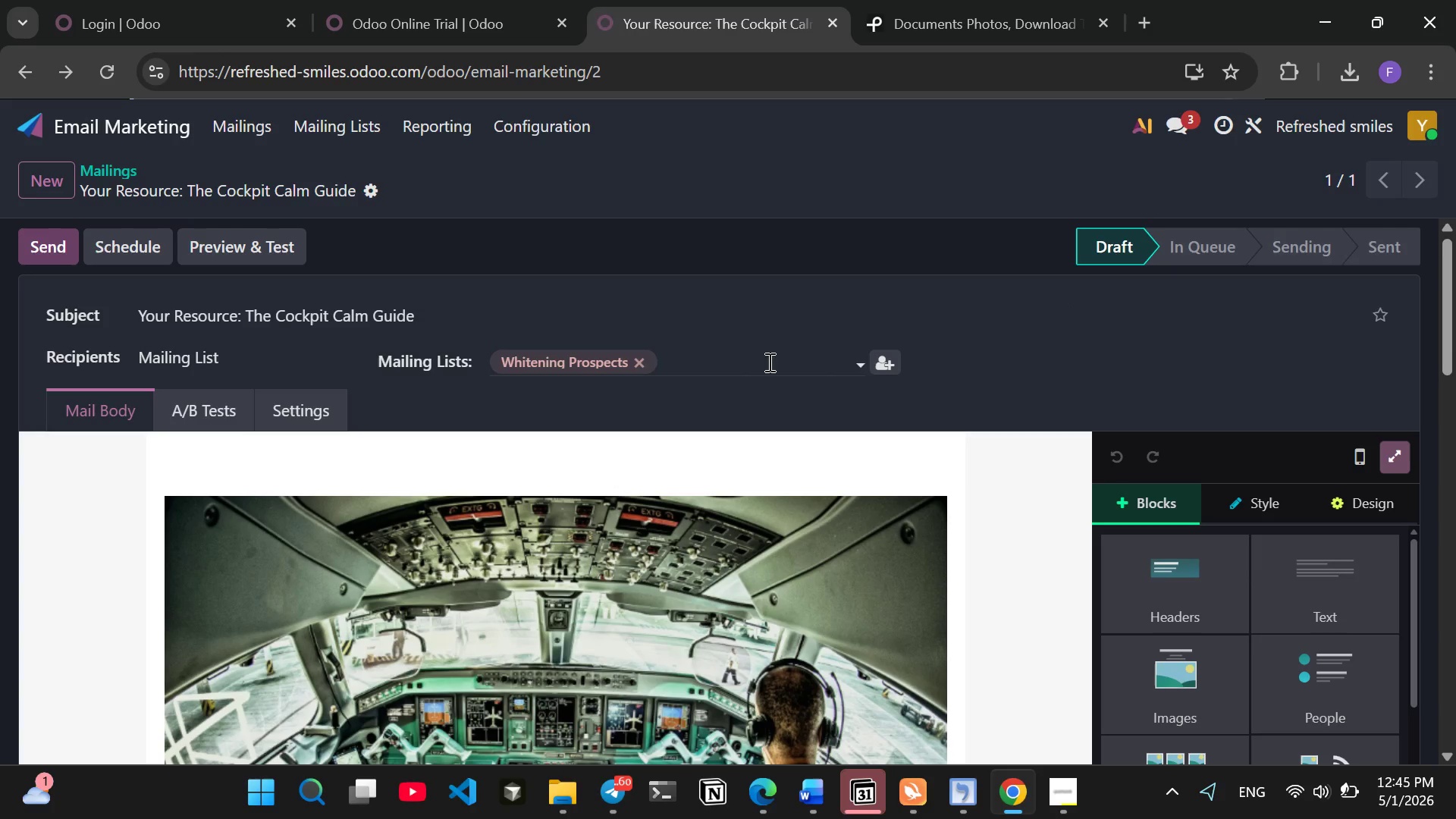 
wait(7.55)
 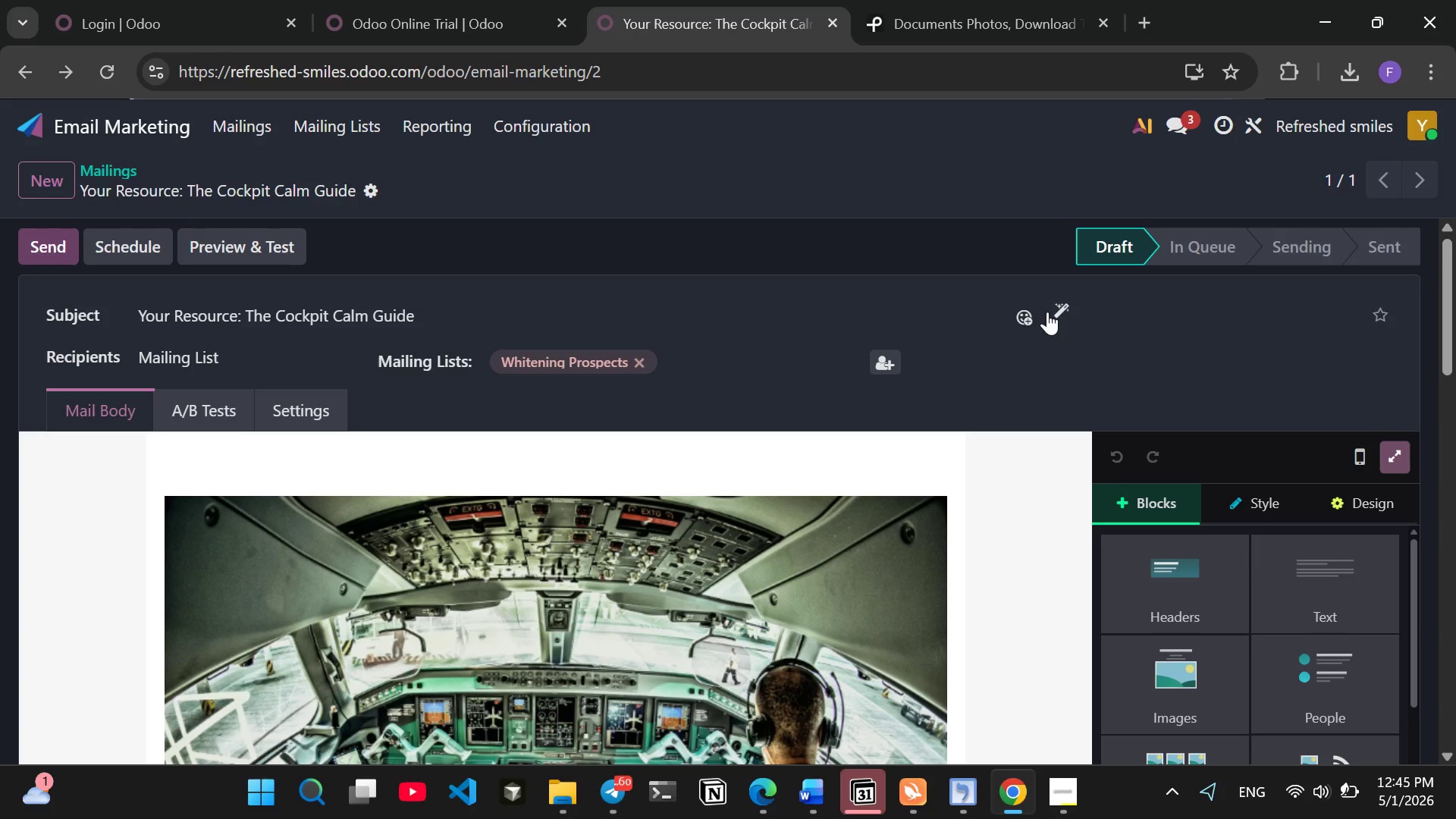 
left_click([378, 190])
 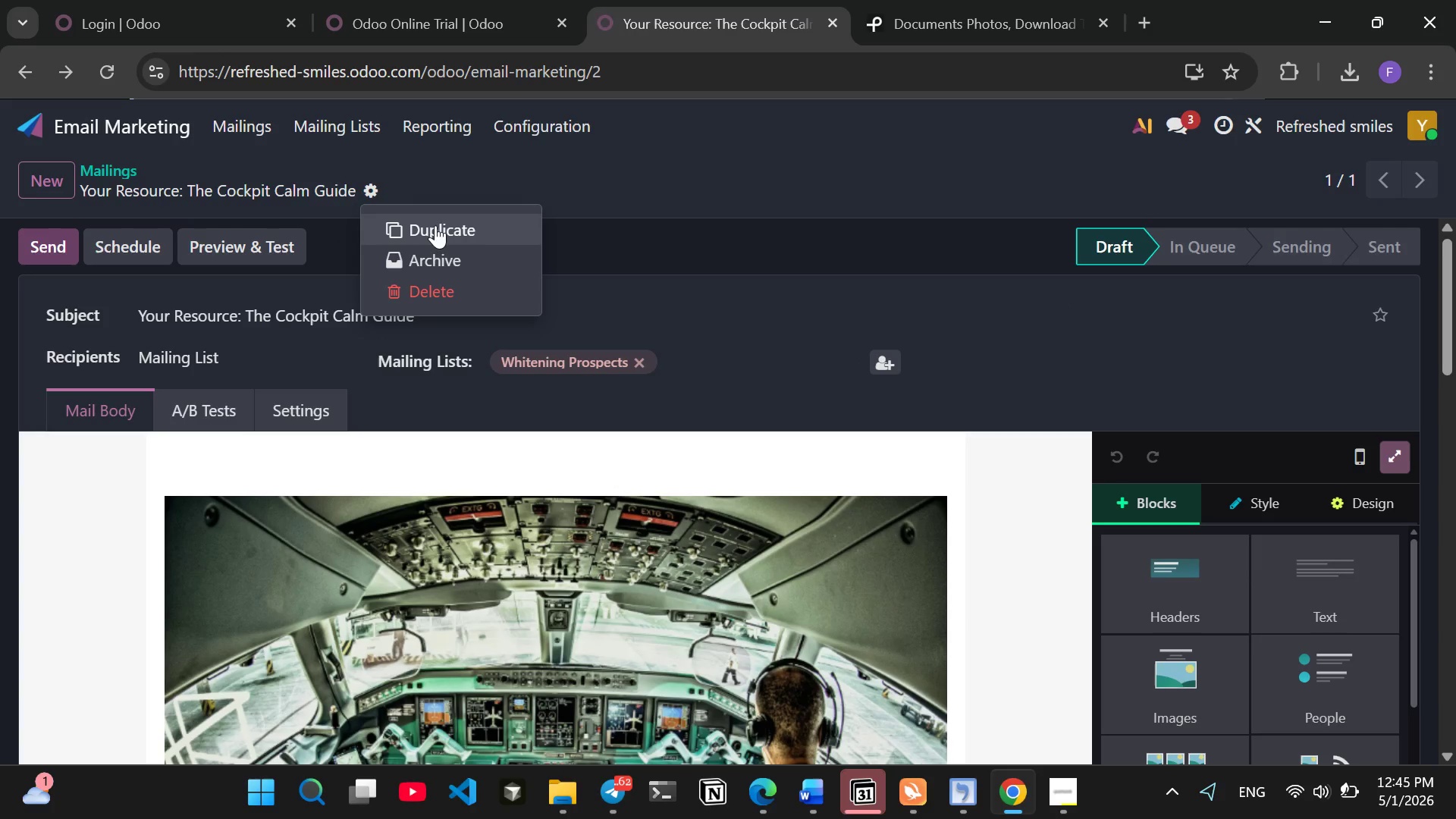 
left_click([438, 226])
 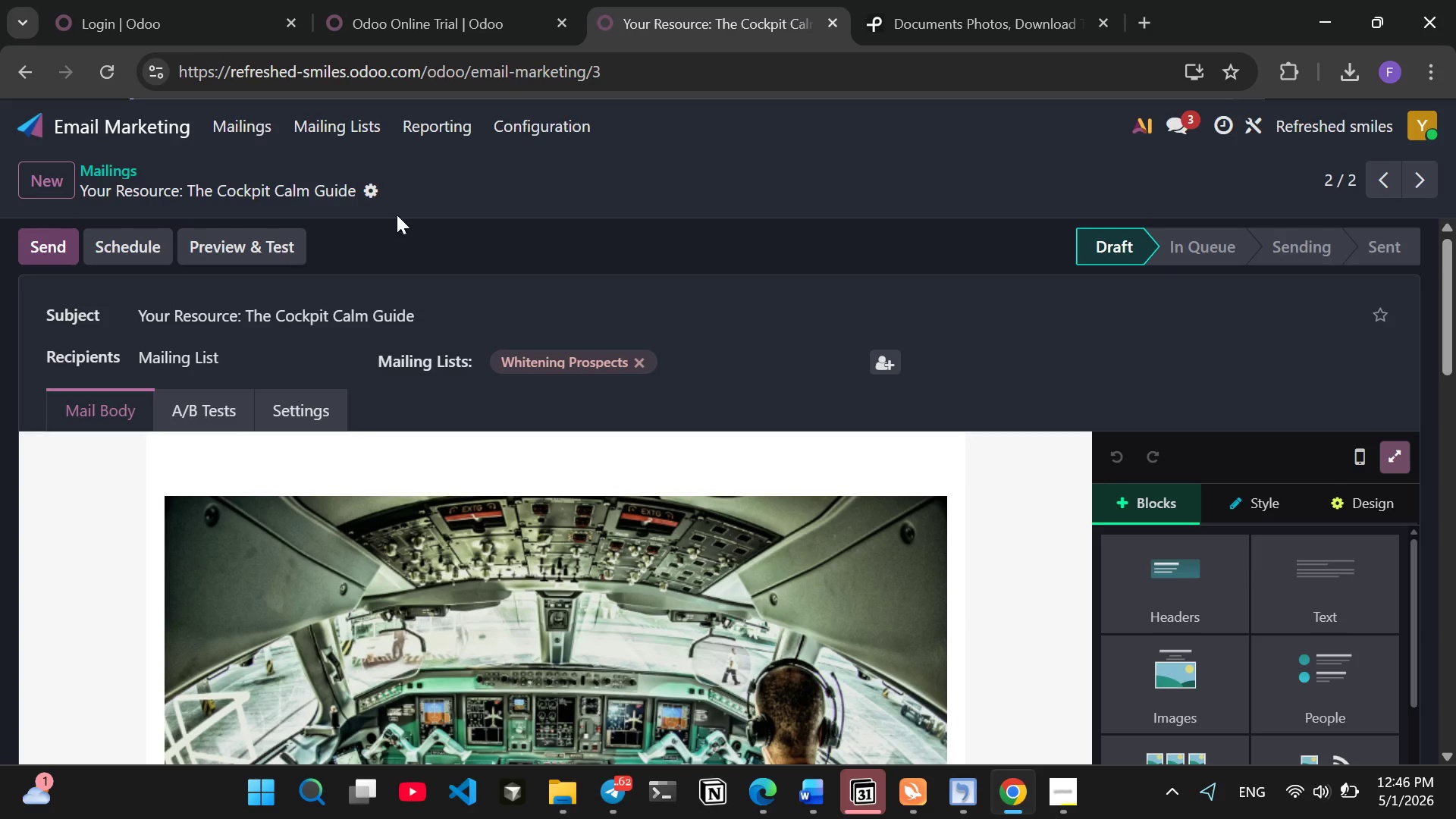 
mouse_move([396, 189])
 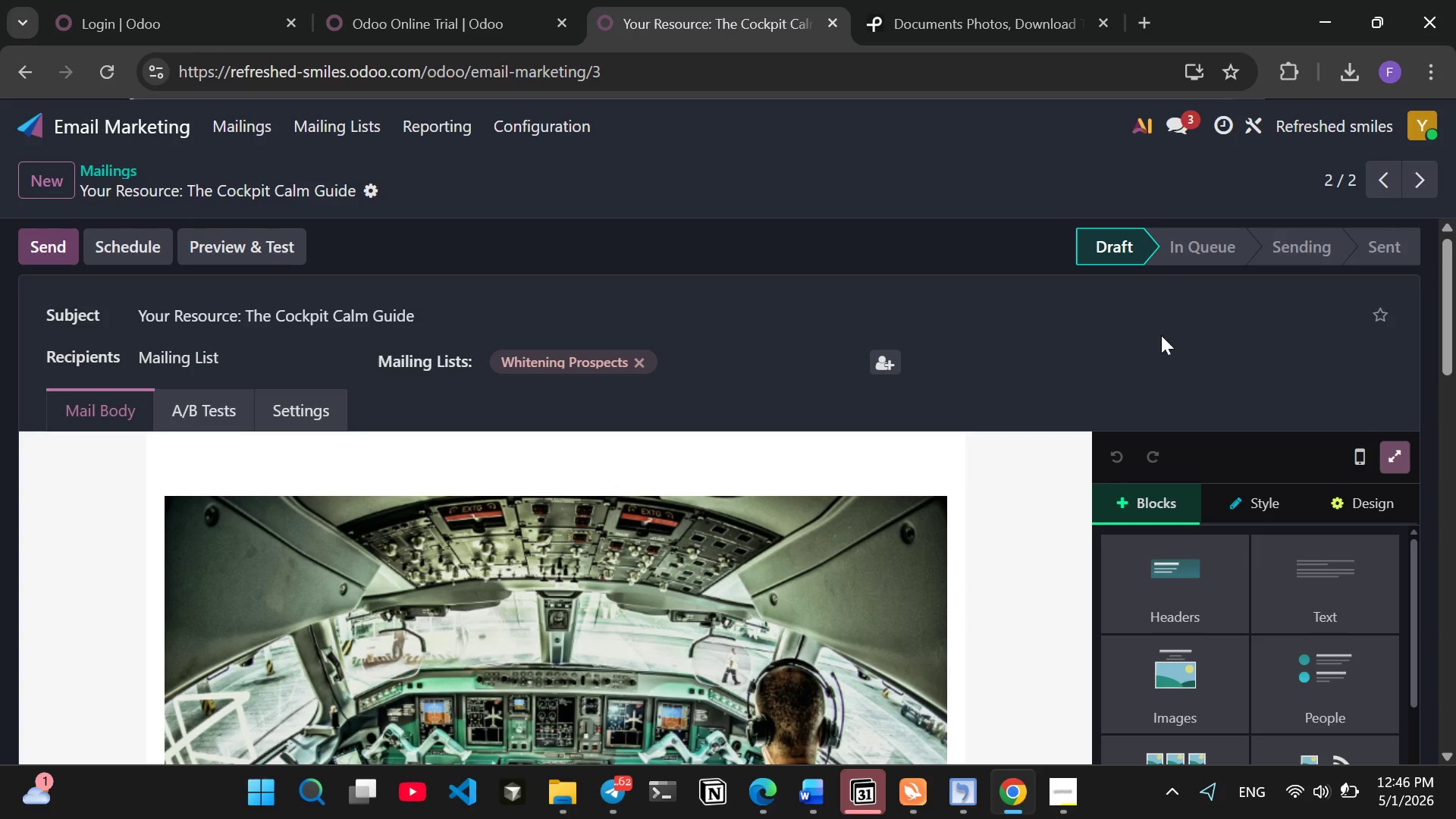 
mouse_move([1263, 340])
 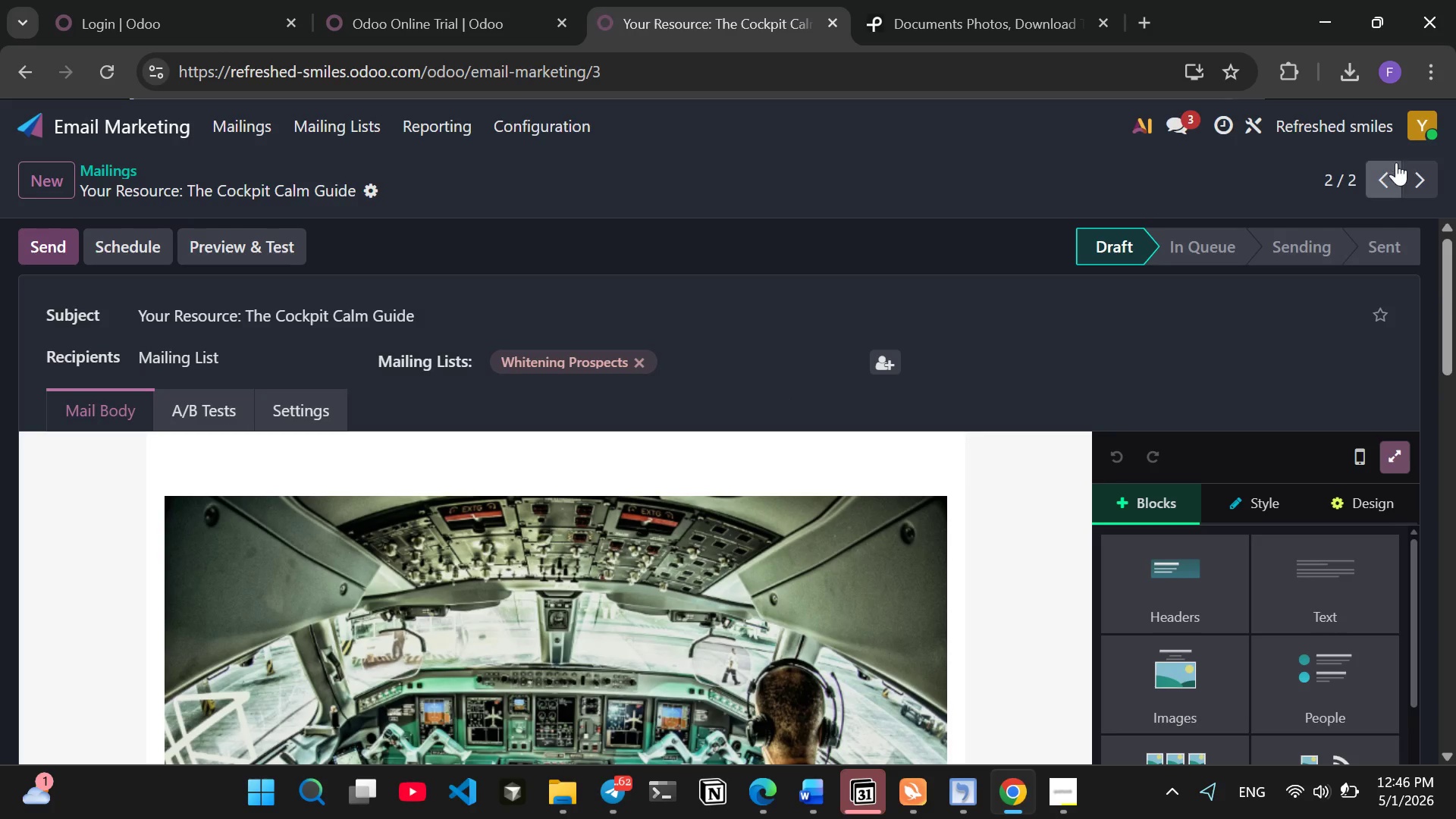 
left_click([1378, 184])
 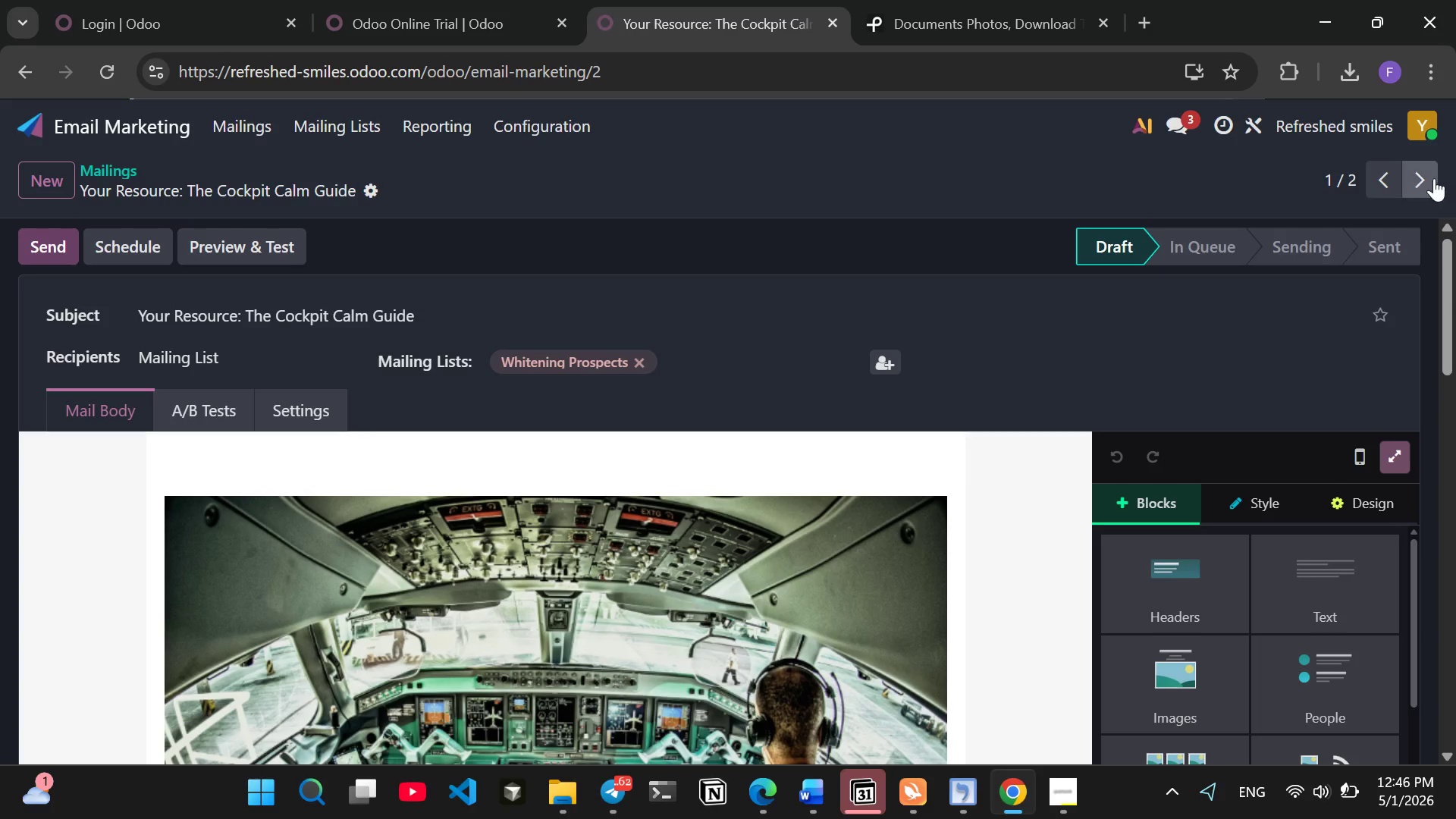 
left_click([1432, 177])
 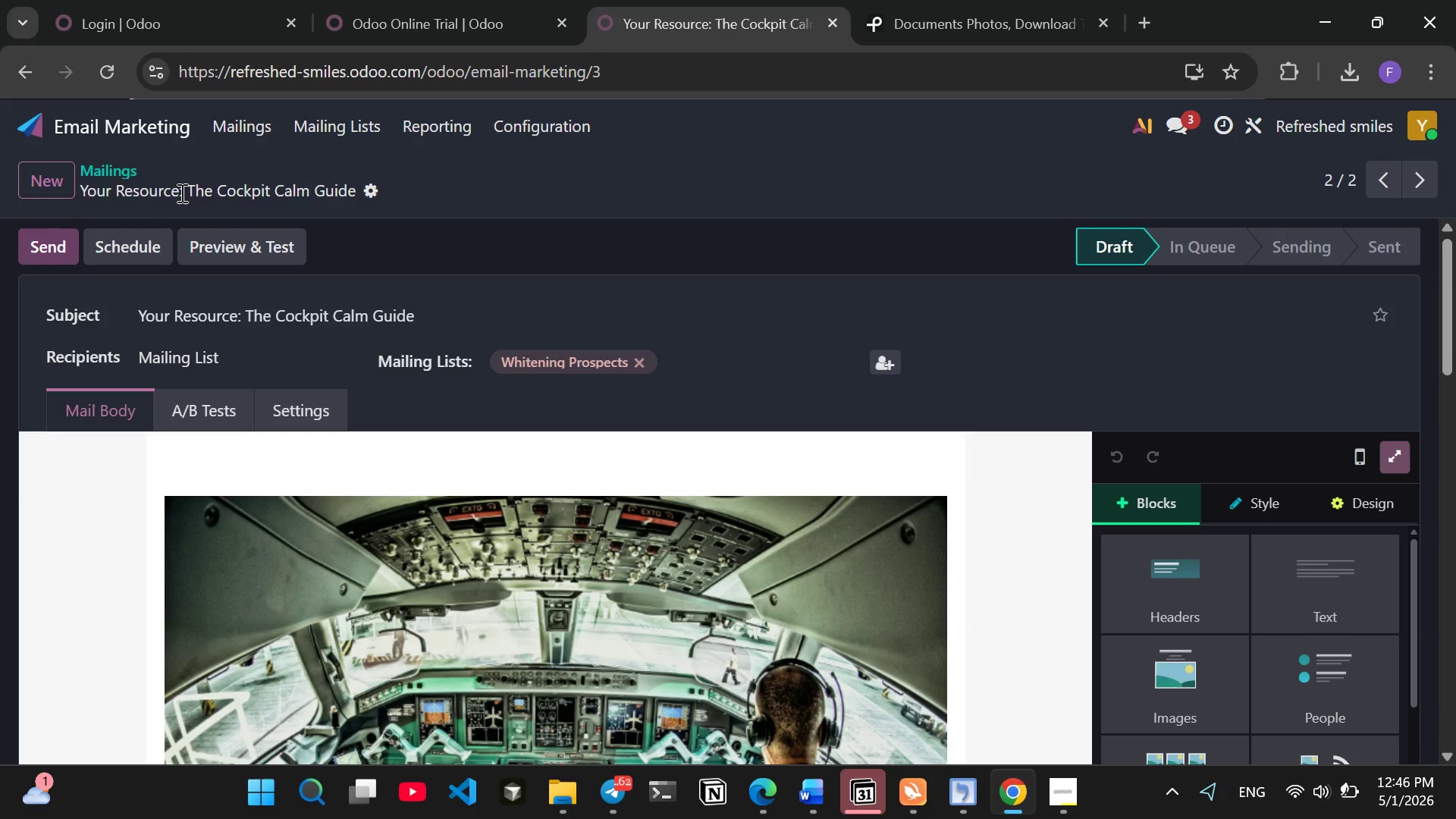 
double_click([179, 193])
 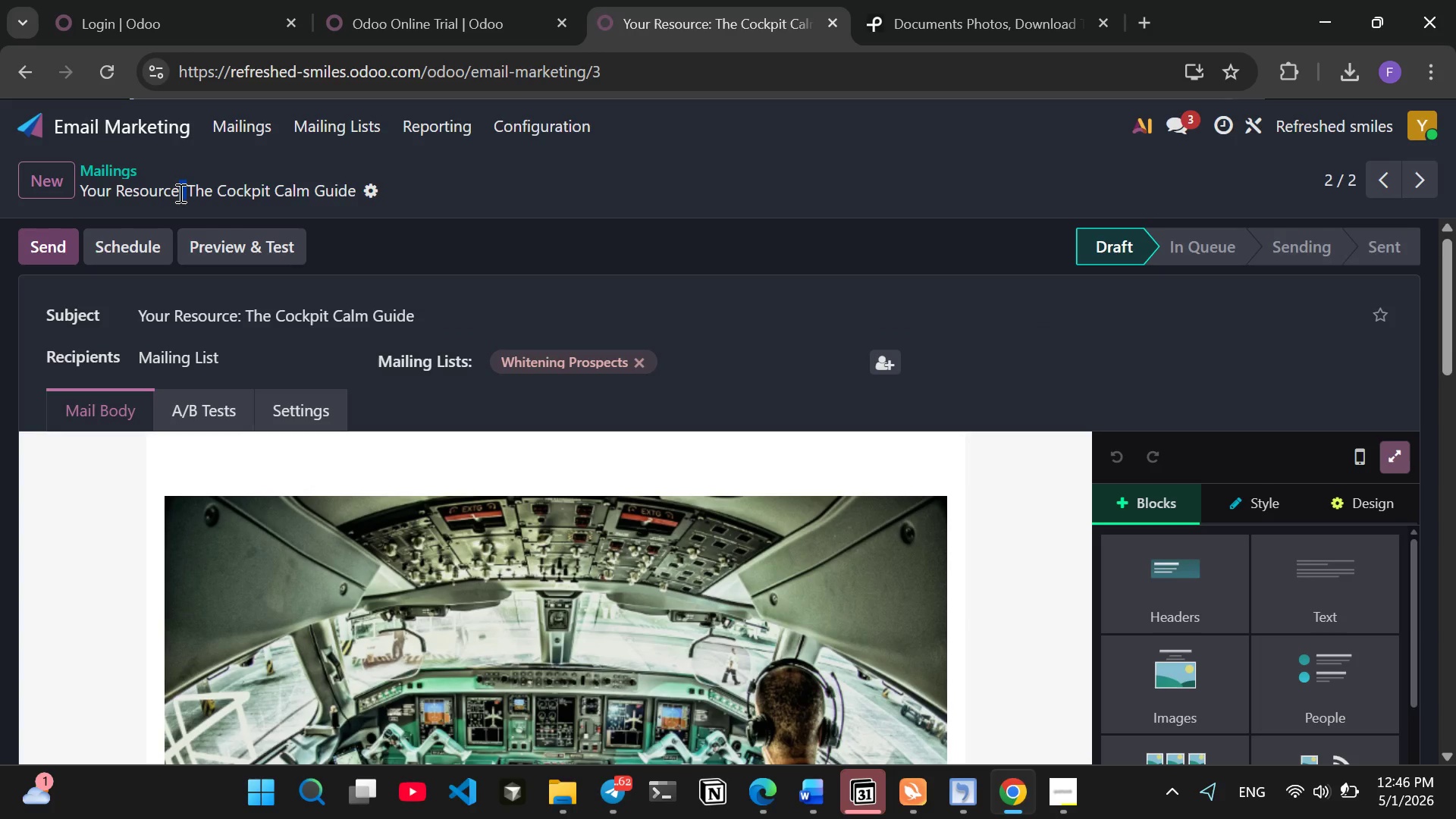 
wait(16.84)
 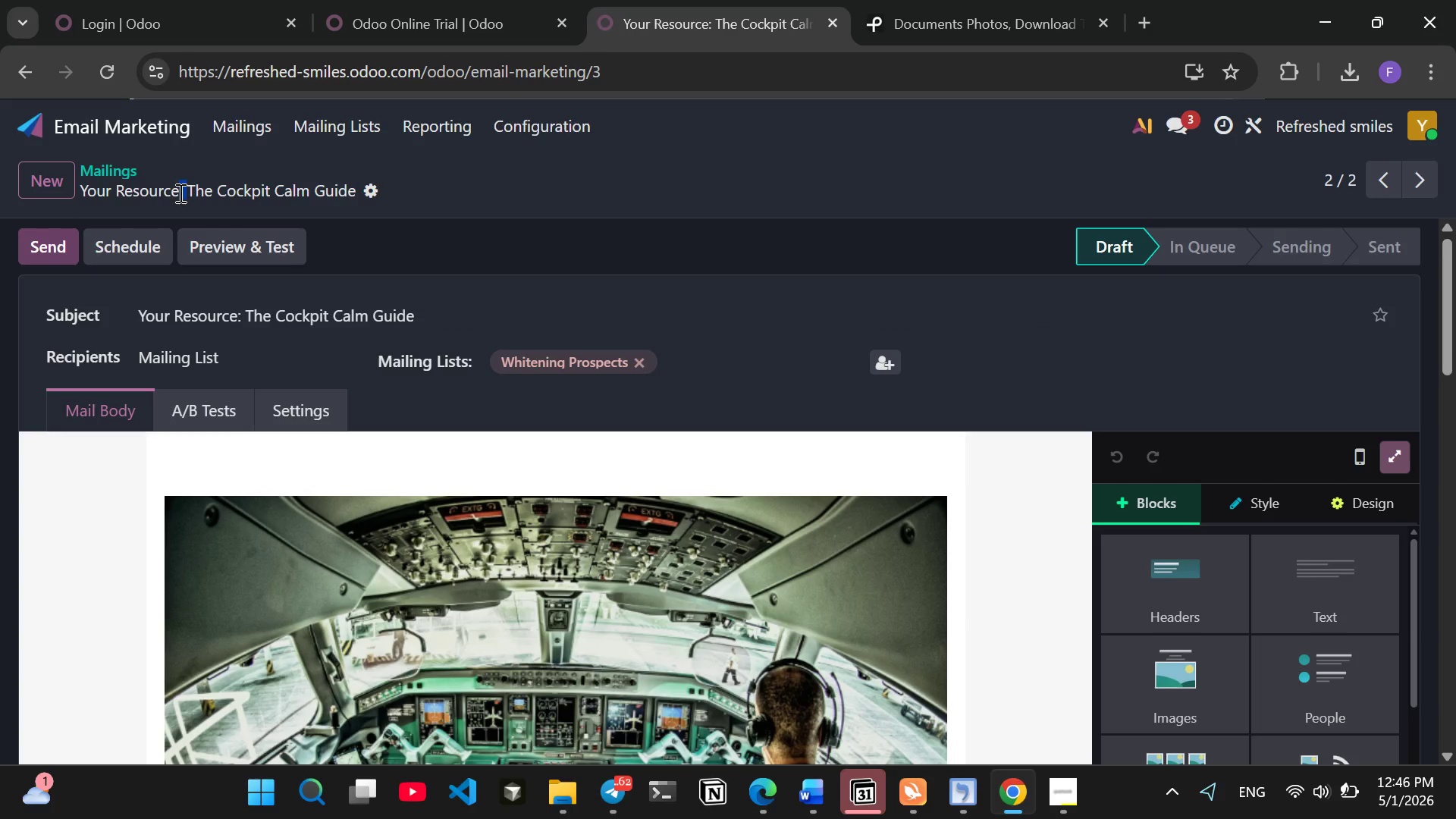 
left_click([682, 605])
 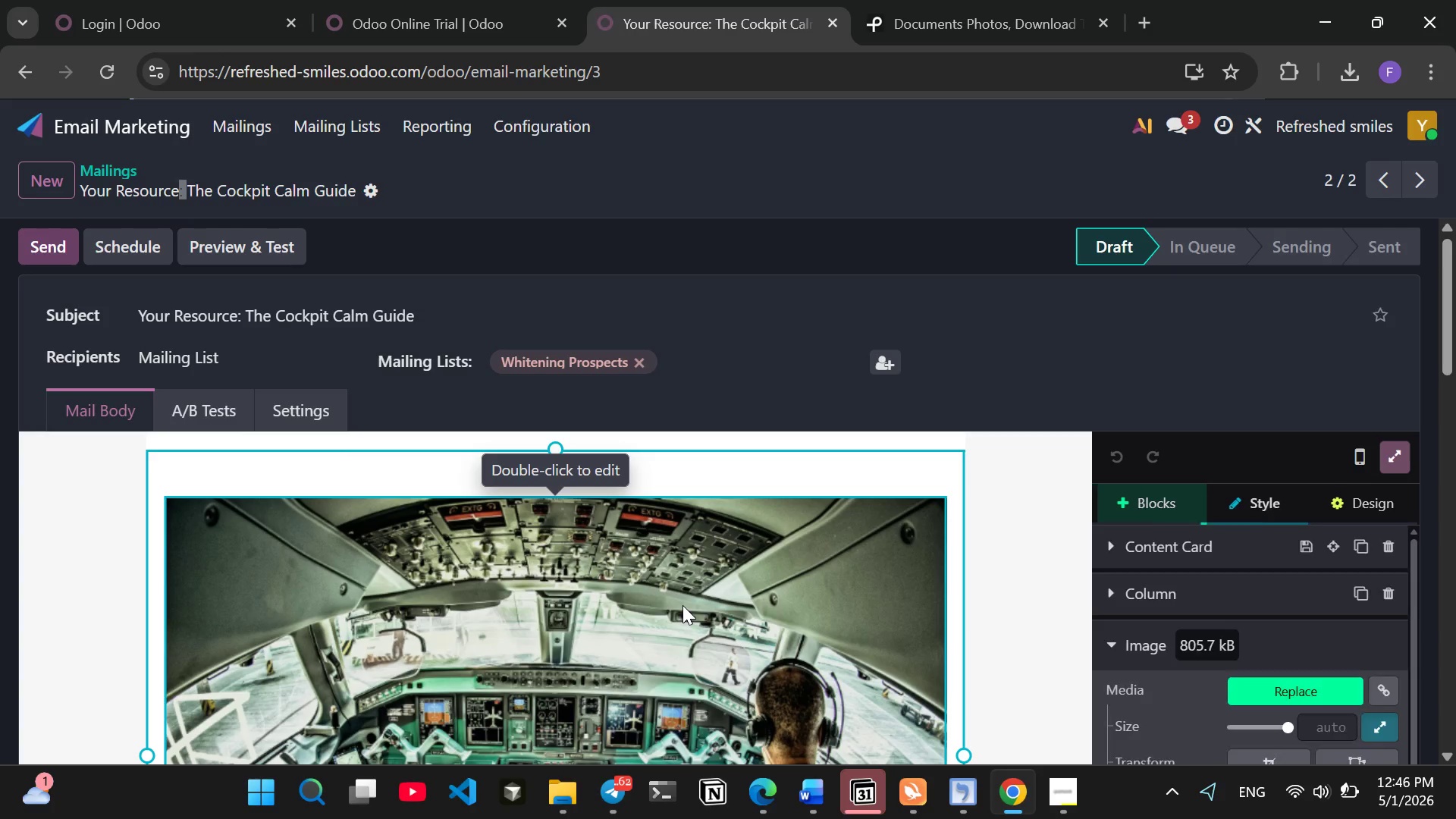 
key(Delete)
 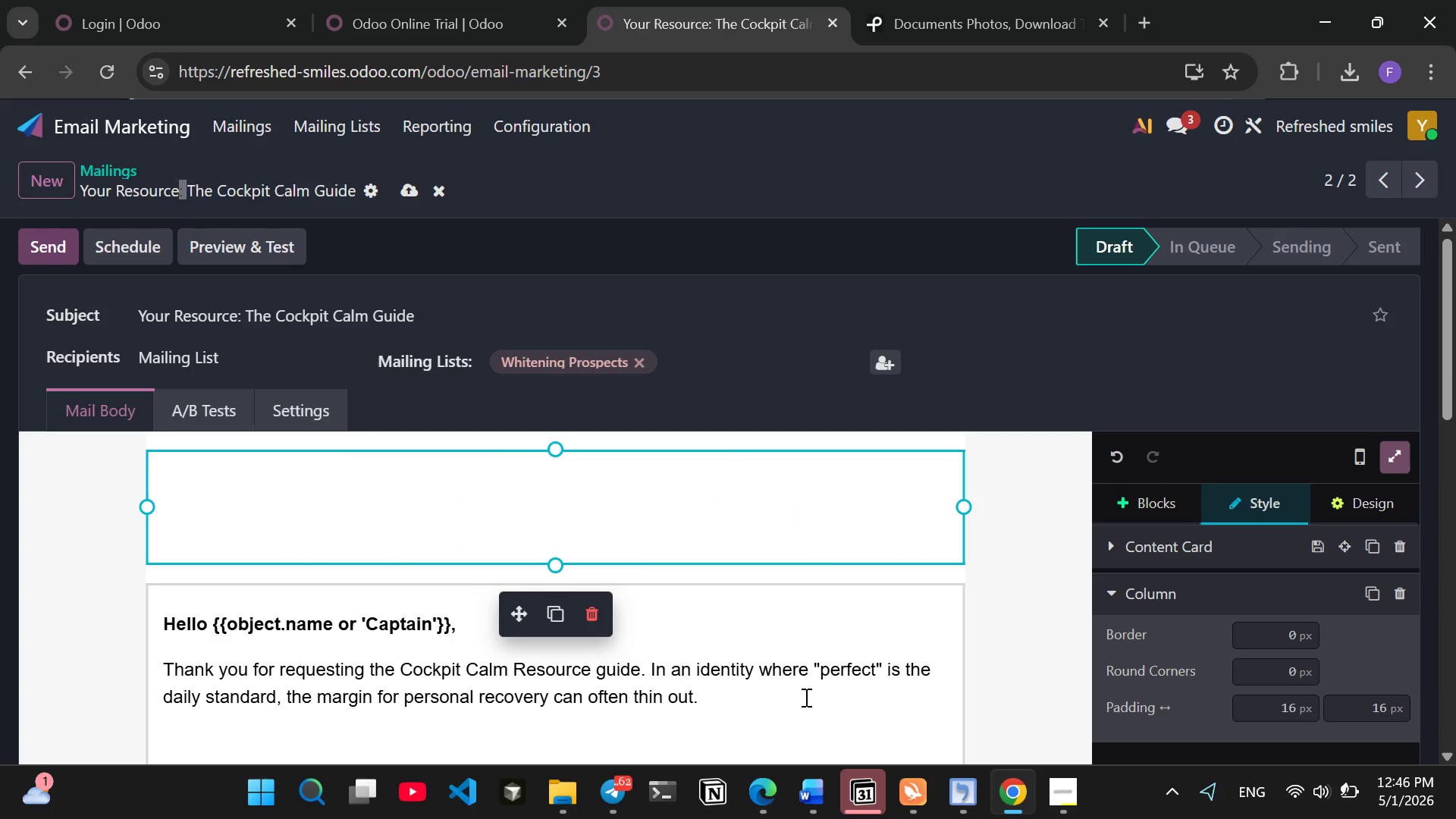 
left_click([805, 697])
 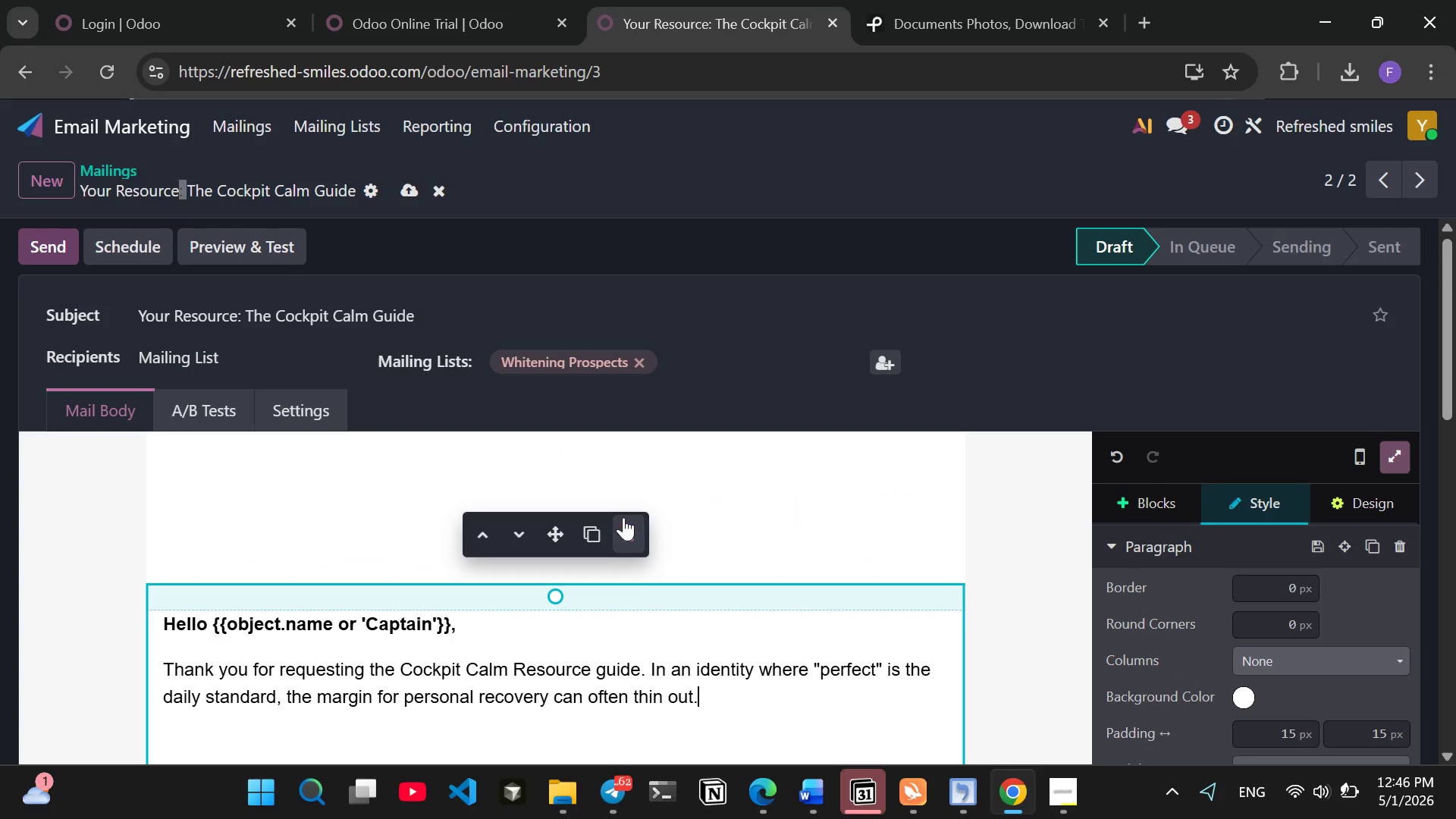 
left_click([626, 519])
 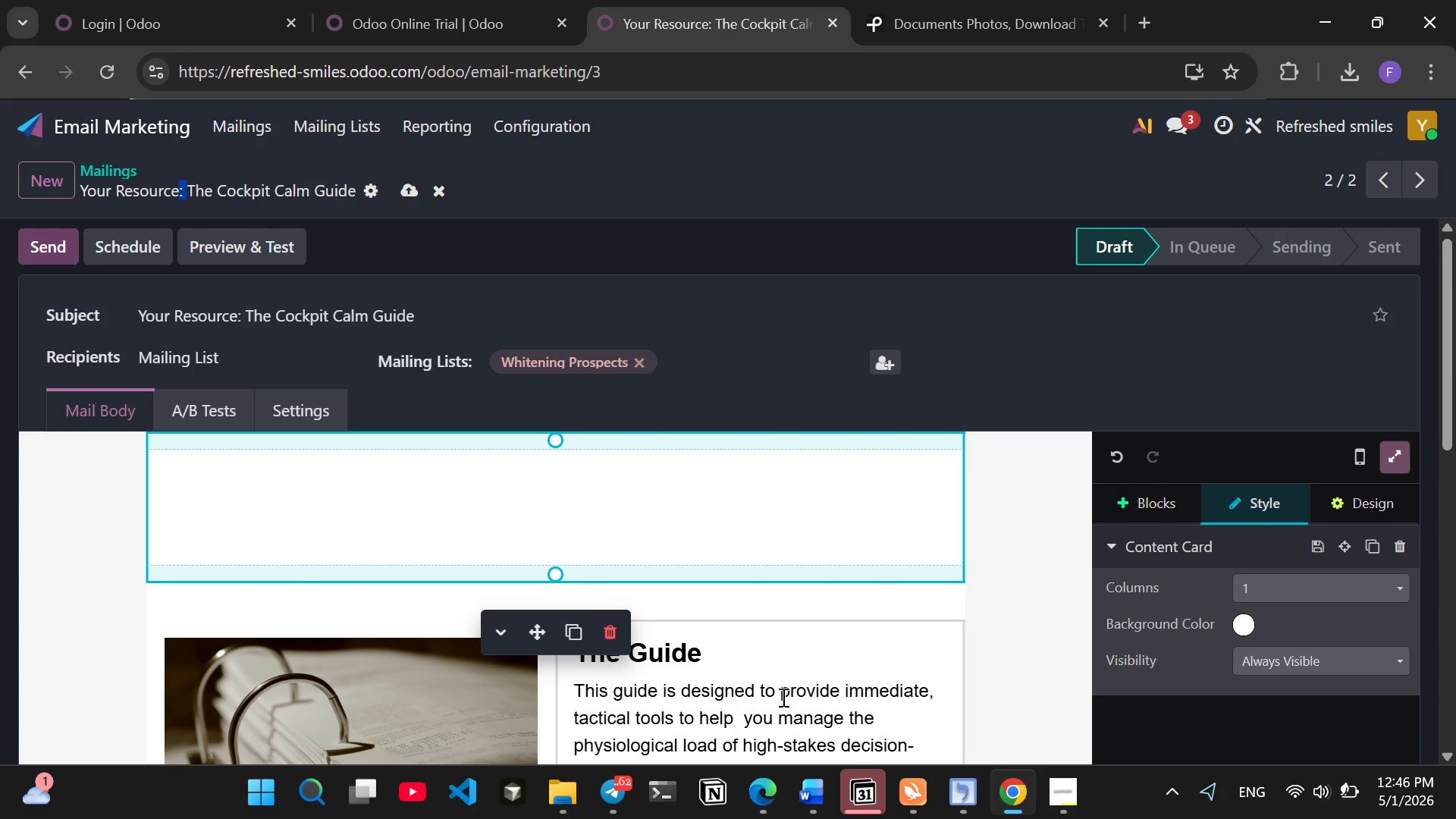 
left_click([782, 697])
 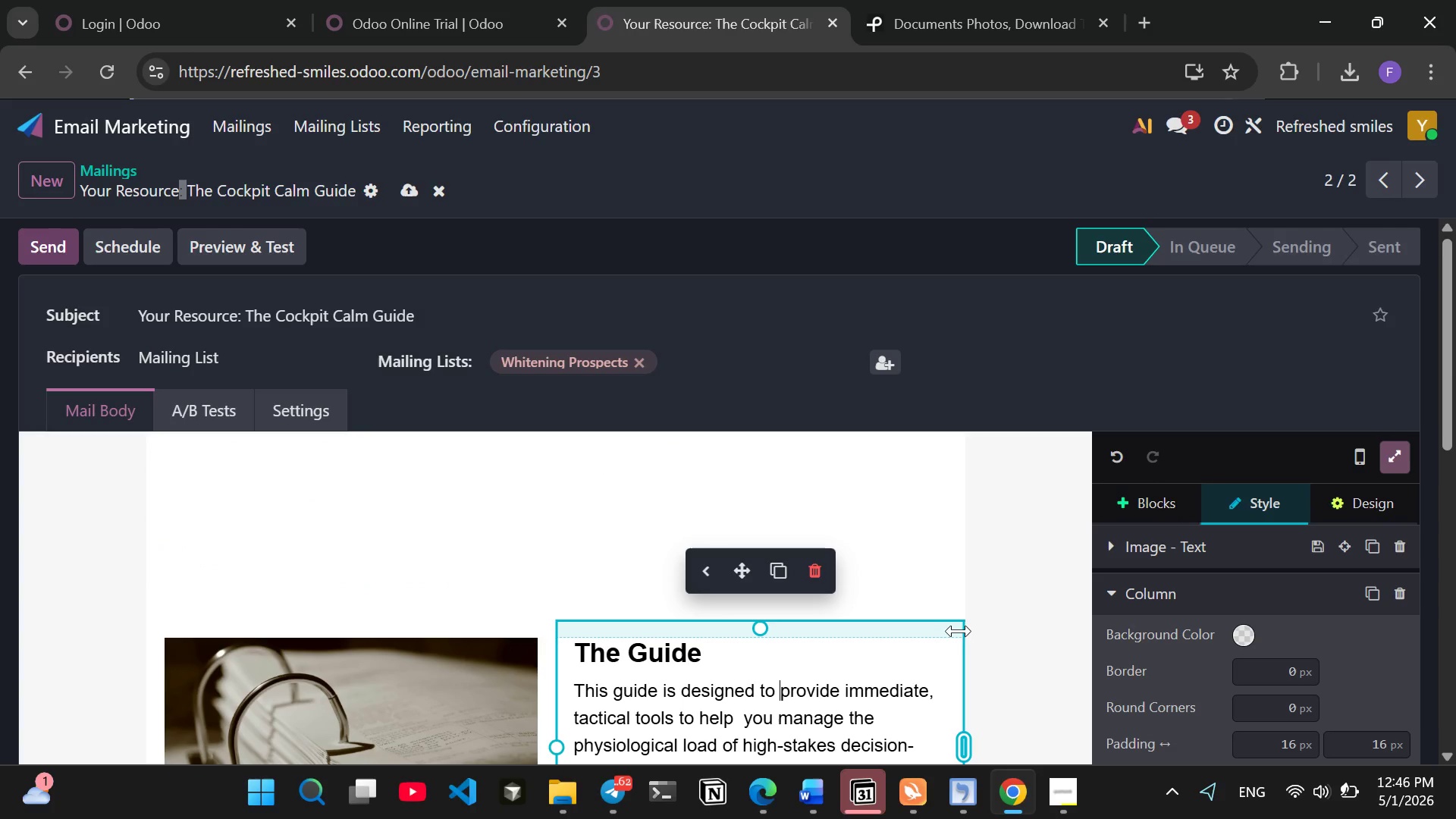 
key(Delete)
 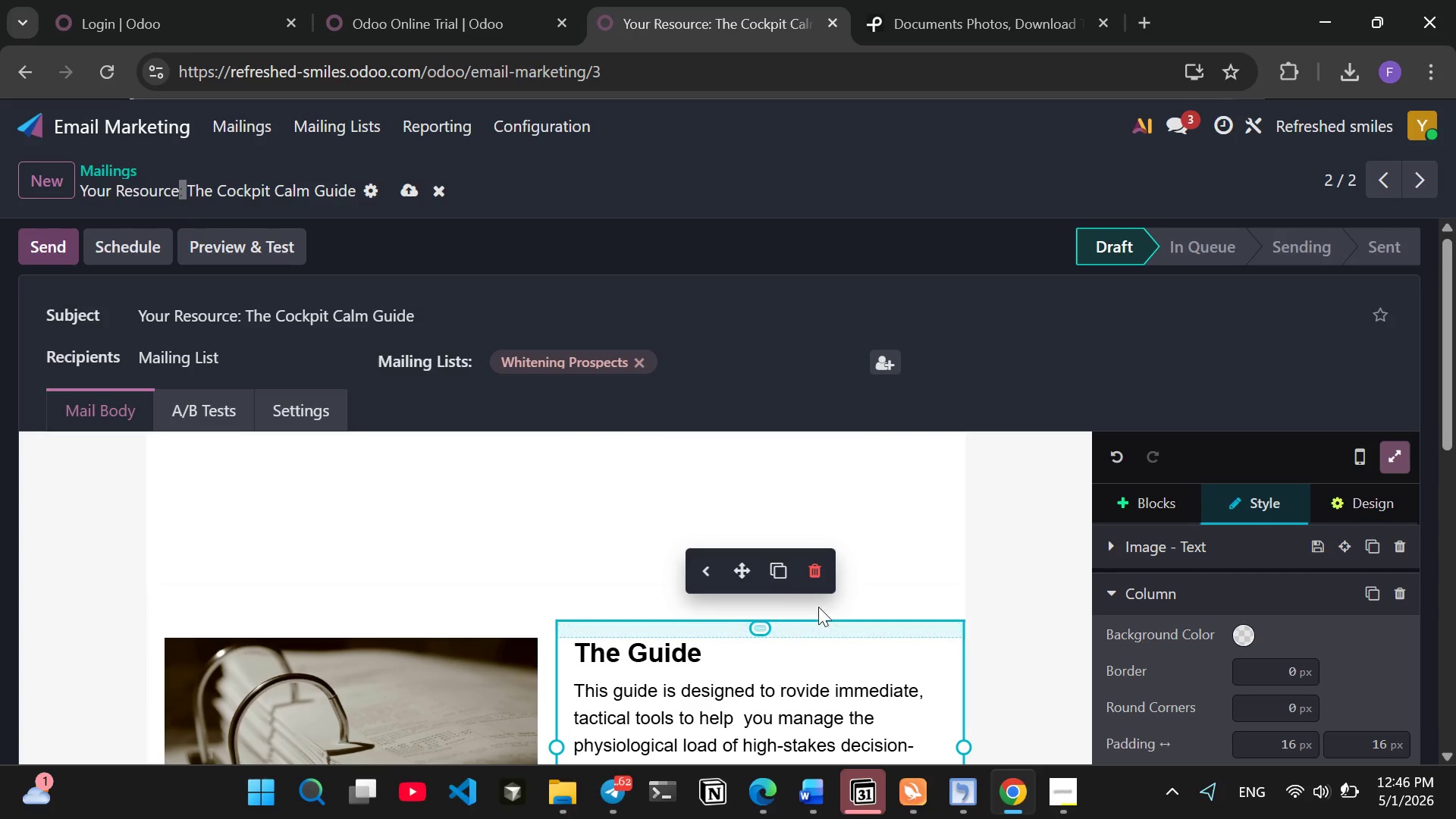 
left_click([805, 575])
 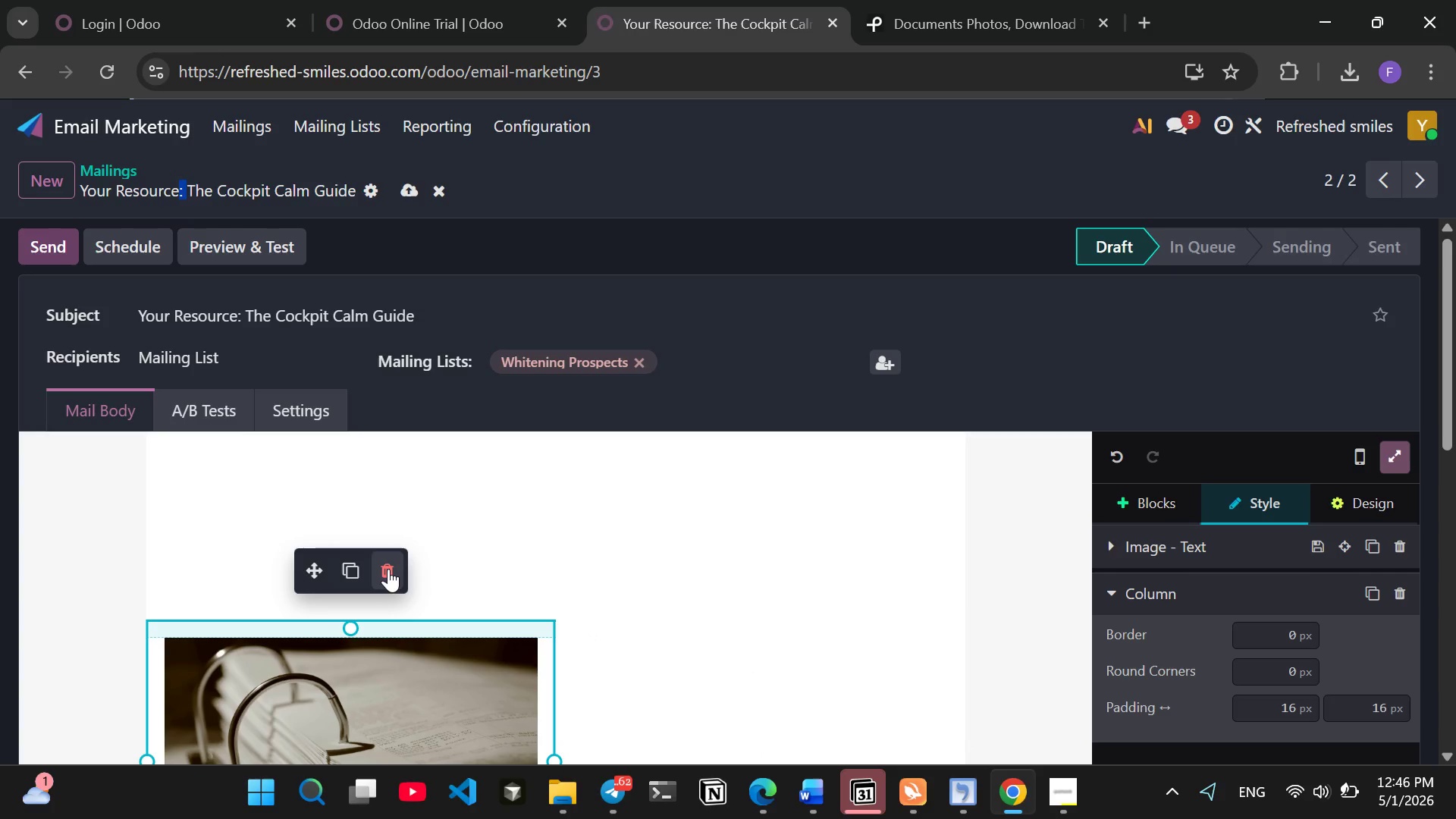 
left_click([388, 572])
 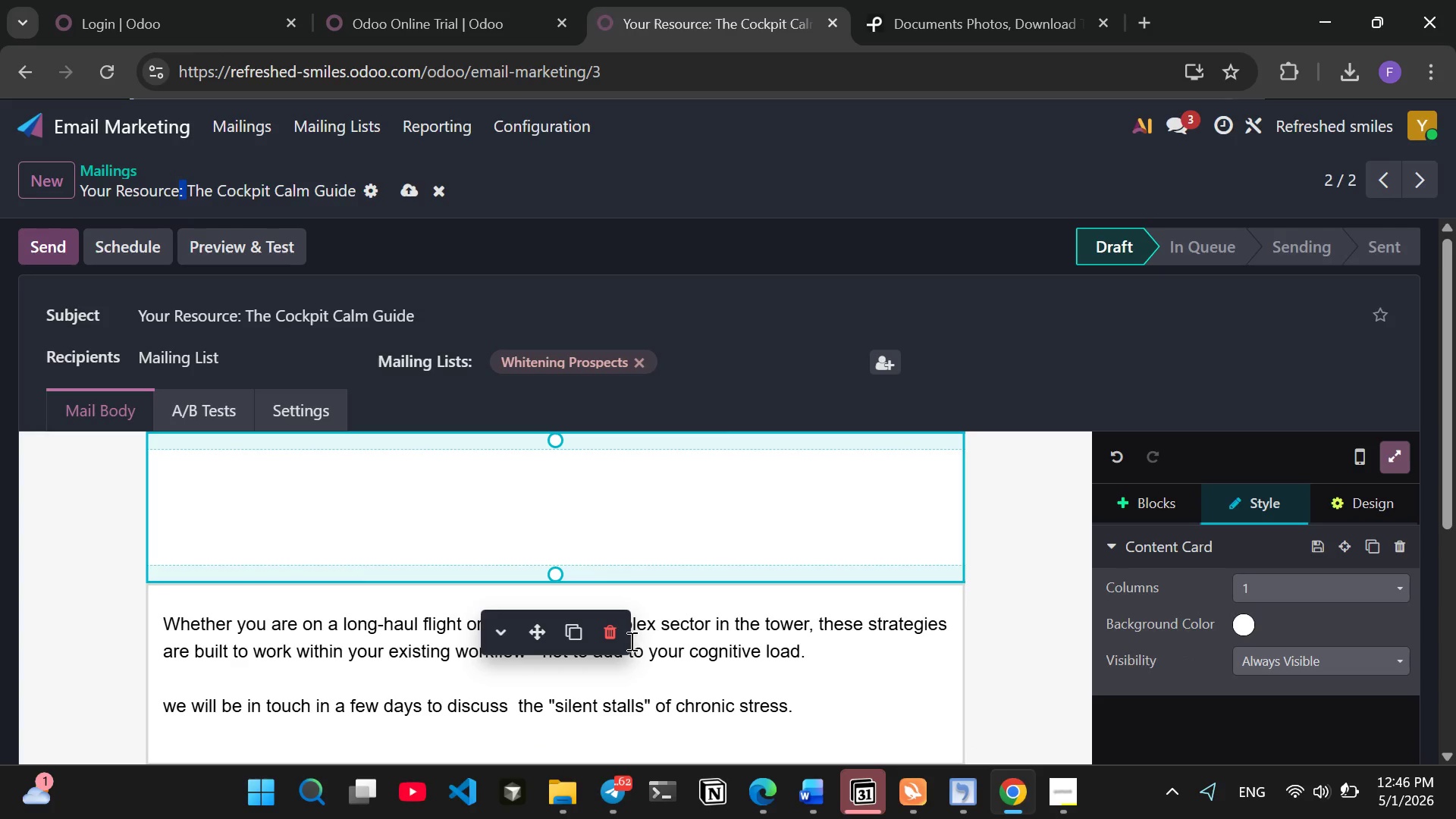 
left_click([616, 634])
 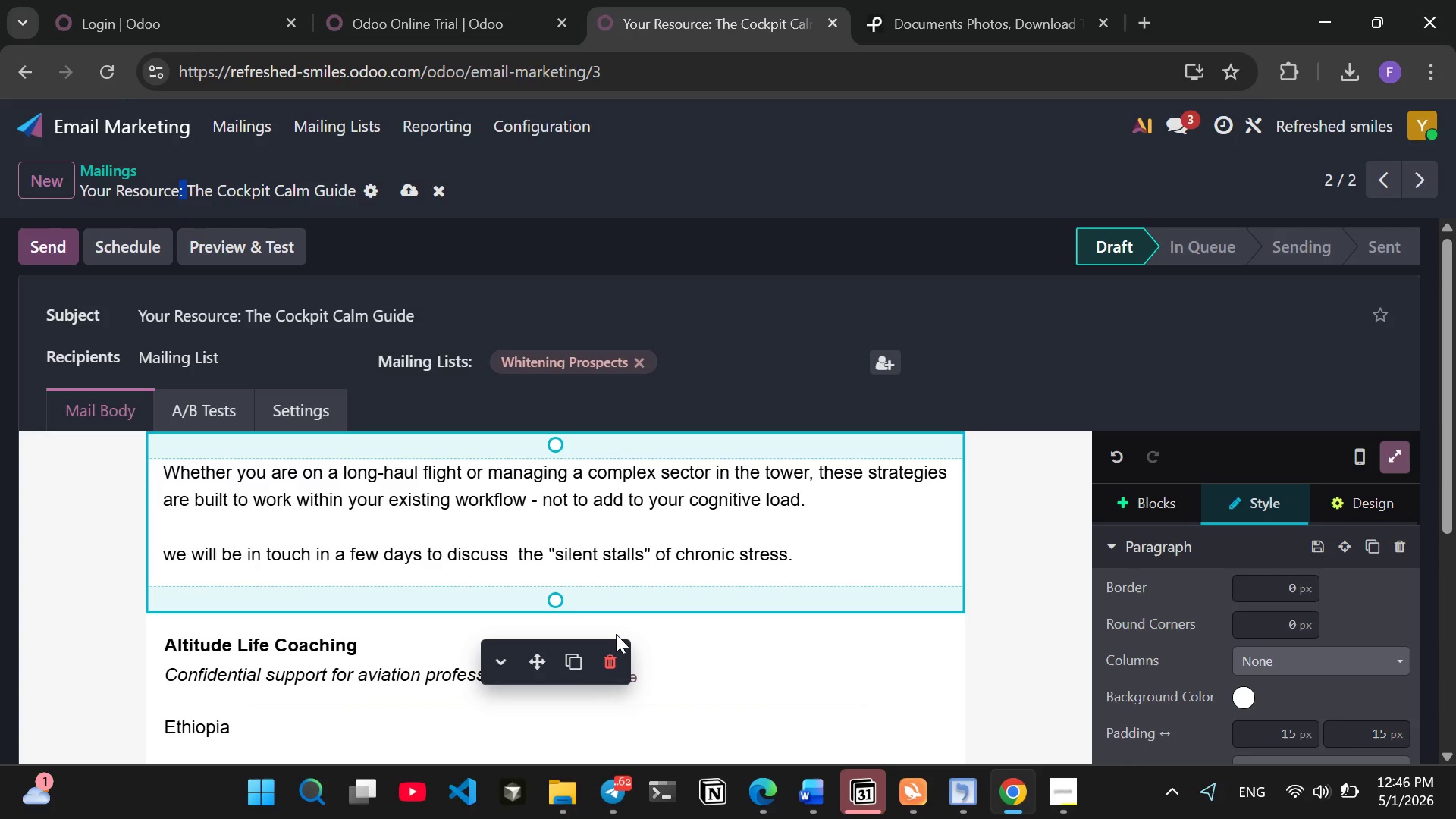 
left_click([616, 634])
 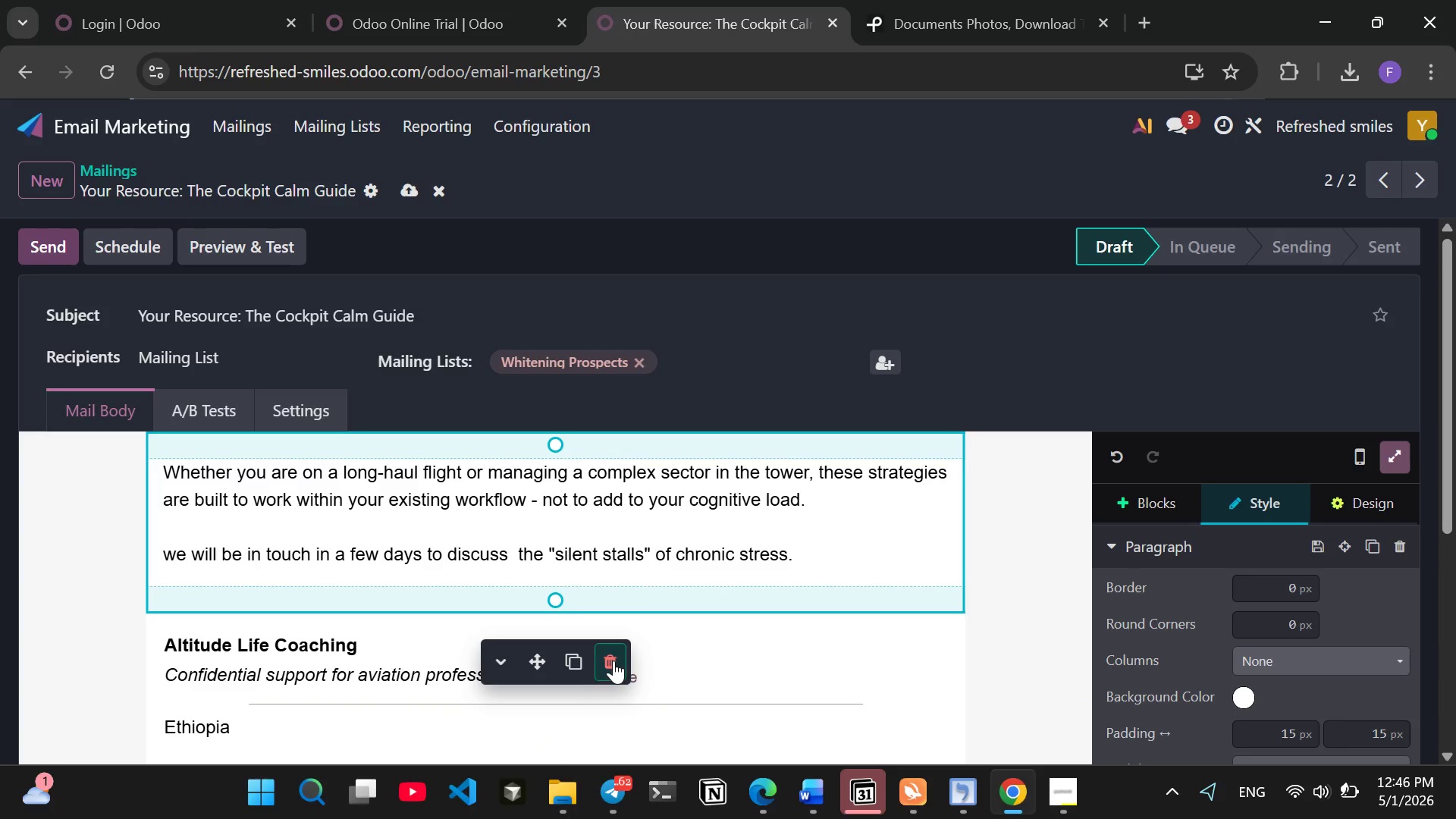 
left_click([613, 661])
 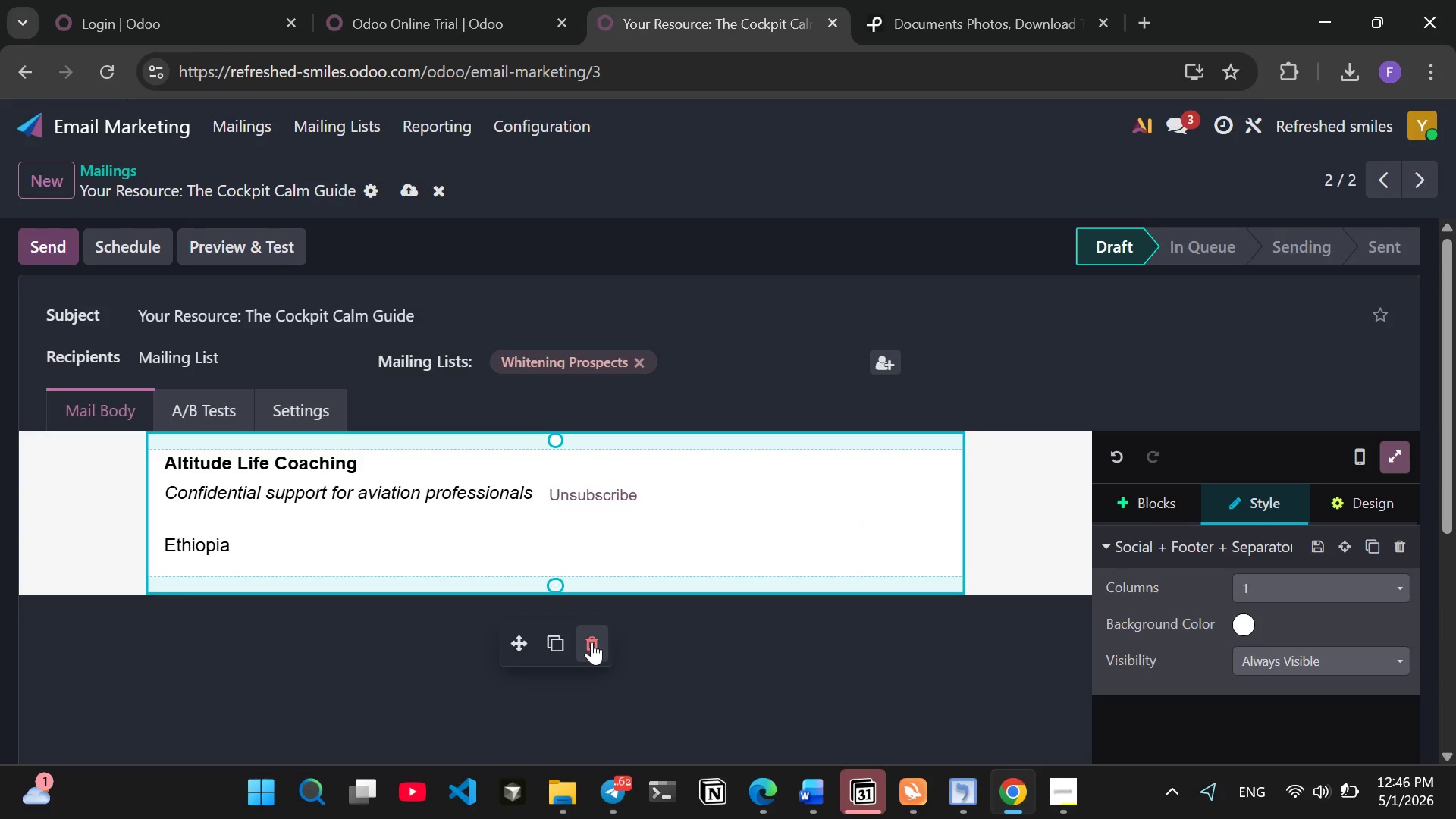 
left_click([592, 642])
 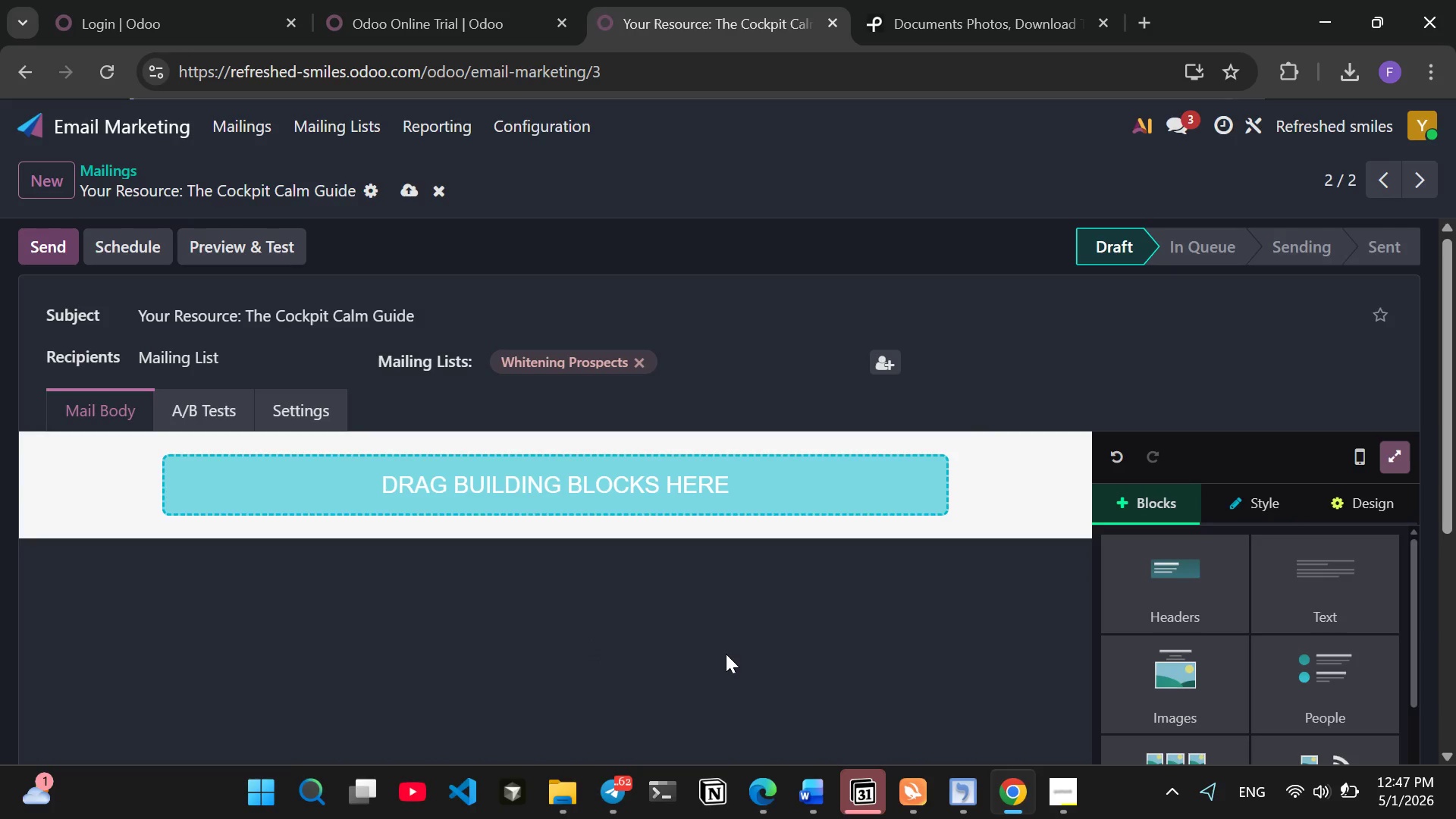 
wait(20.06)
 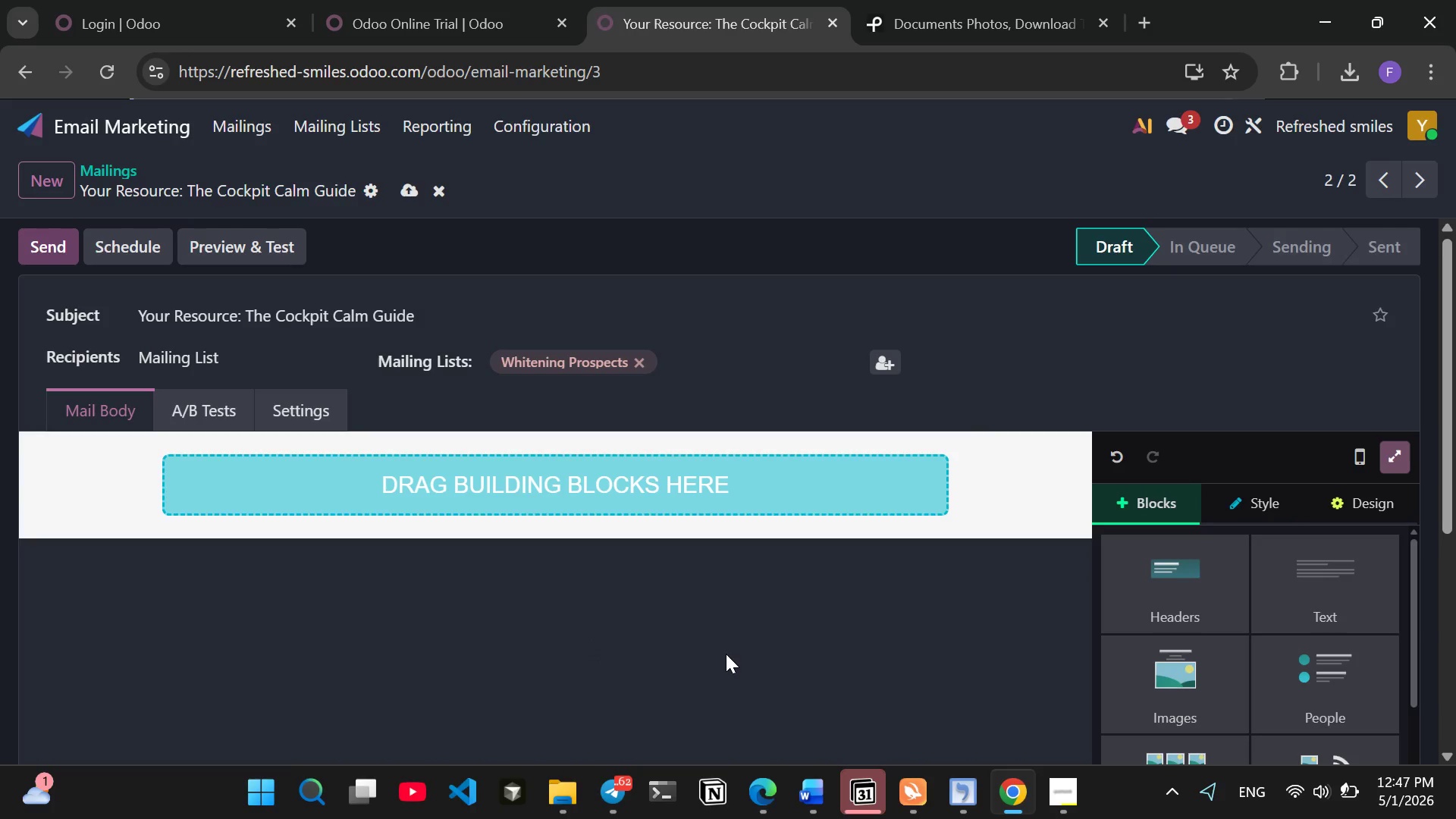 
left_click_drag(start_coordinate=[85, 191], to_coordinate=[405, 204])
 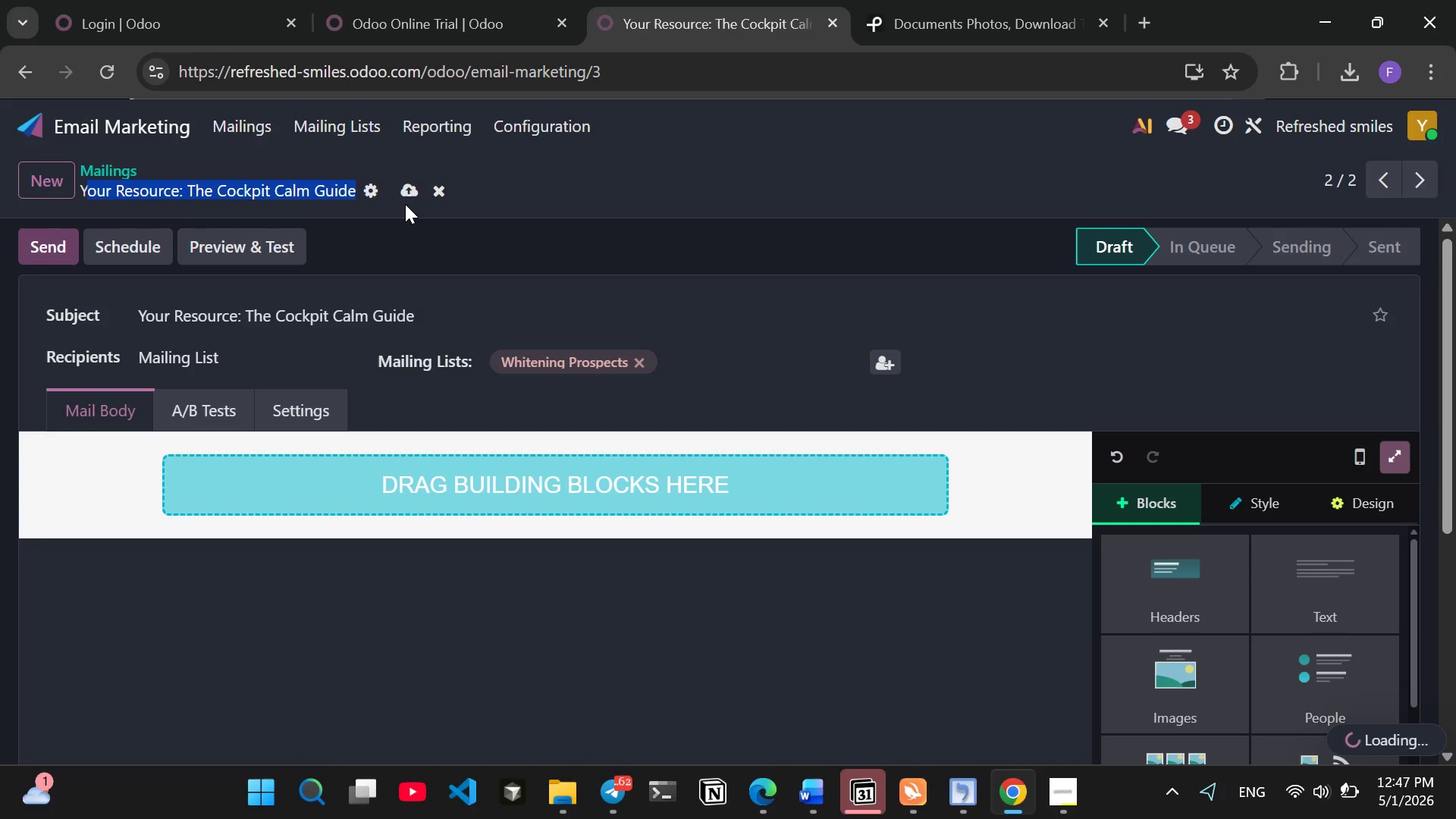 
key(Backspace)
 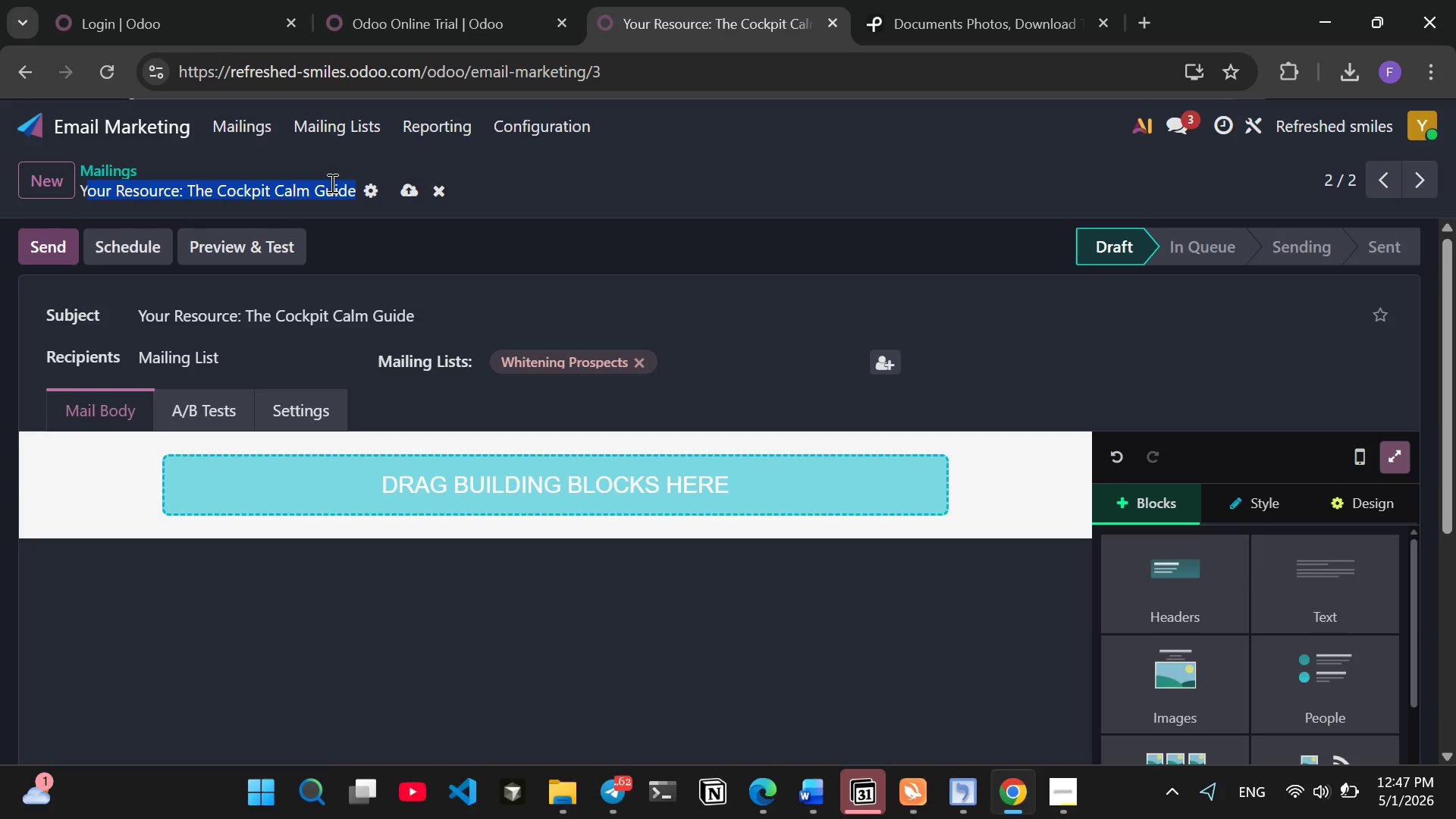 
double_click([331, 183])
 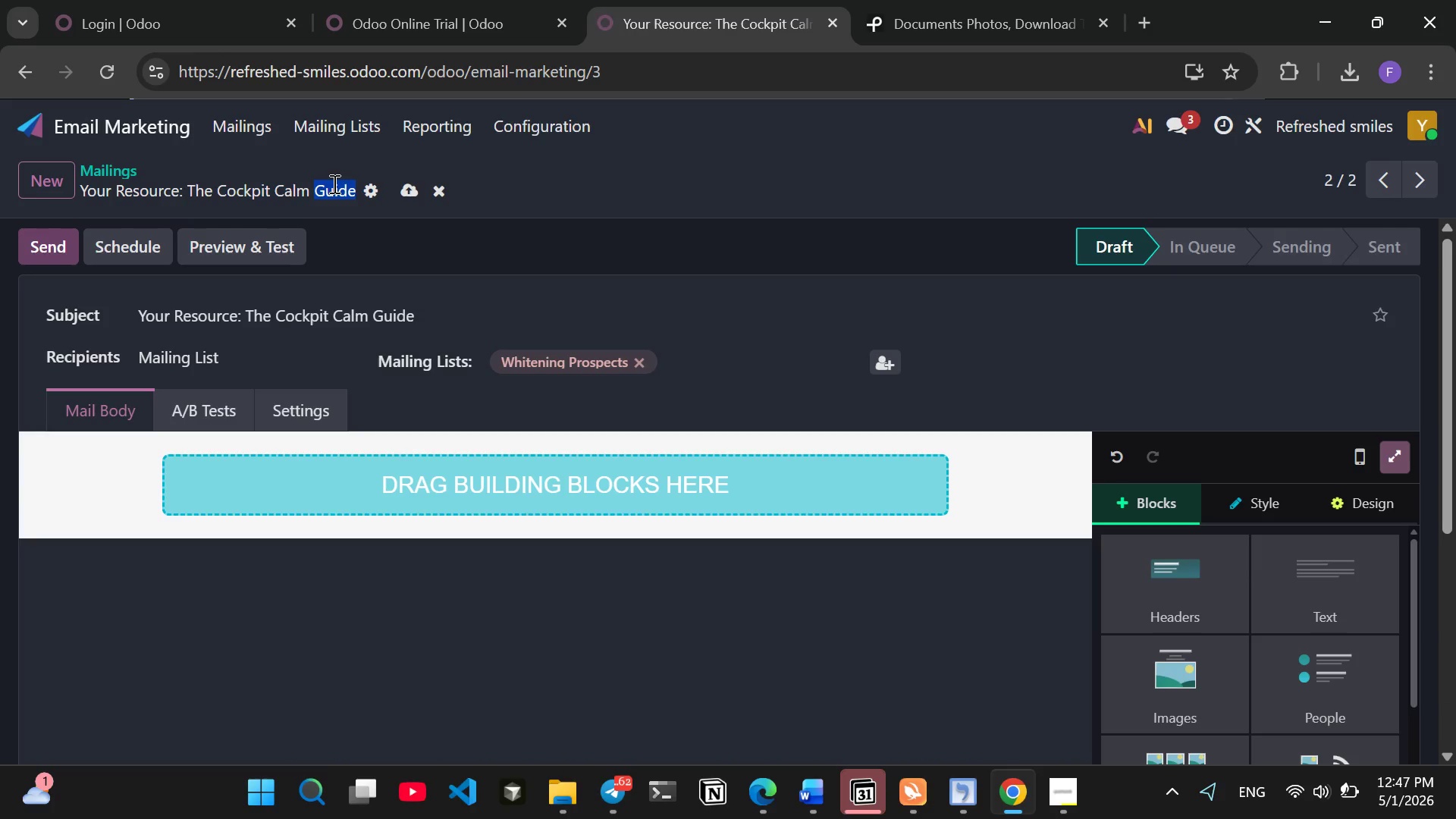 
key(Backspace)
 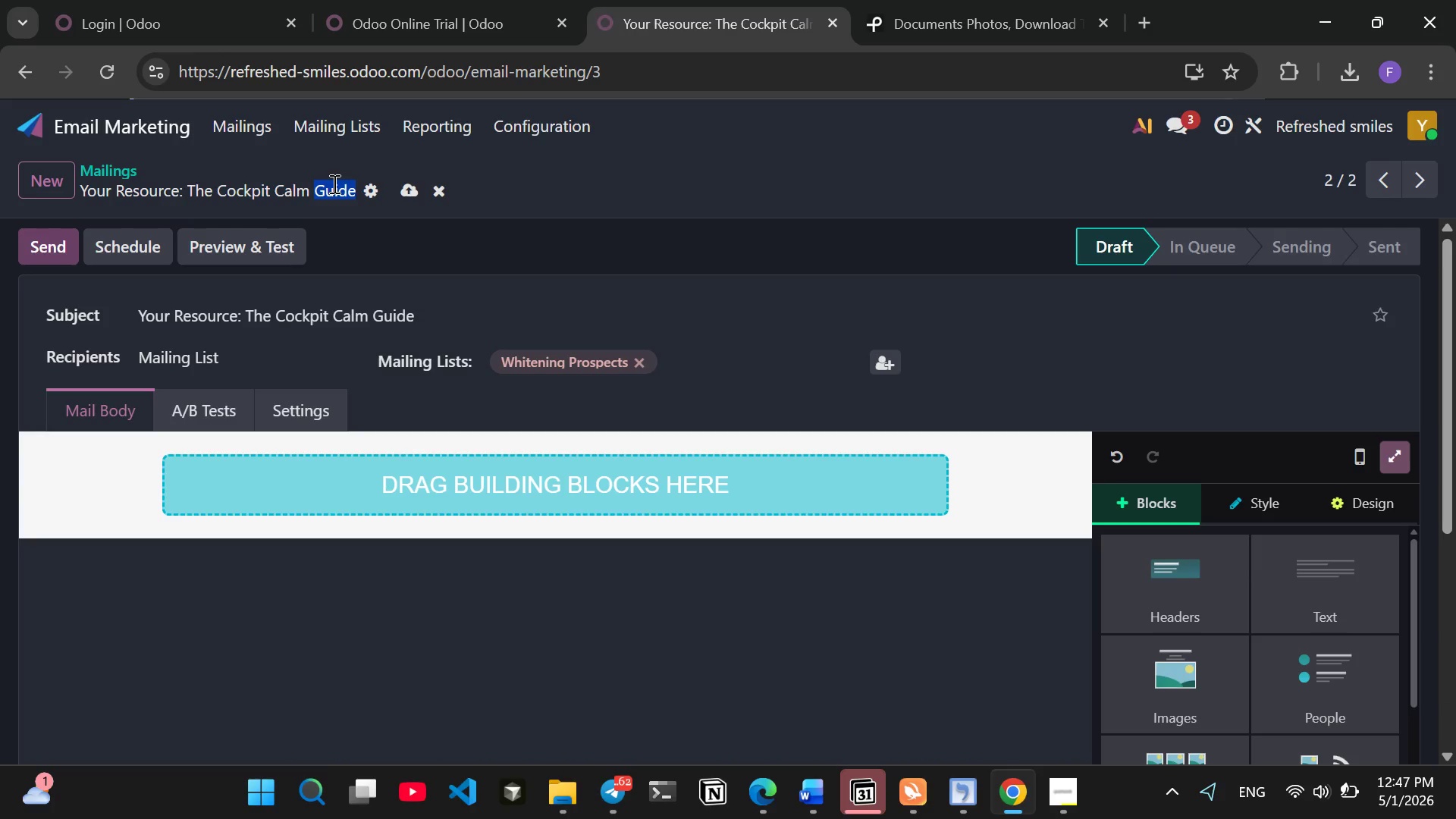 
key(Backspace)
 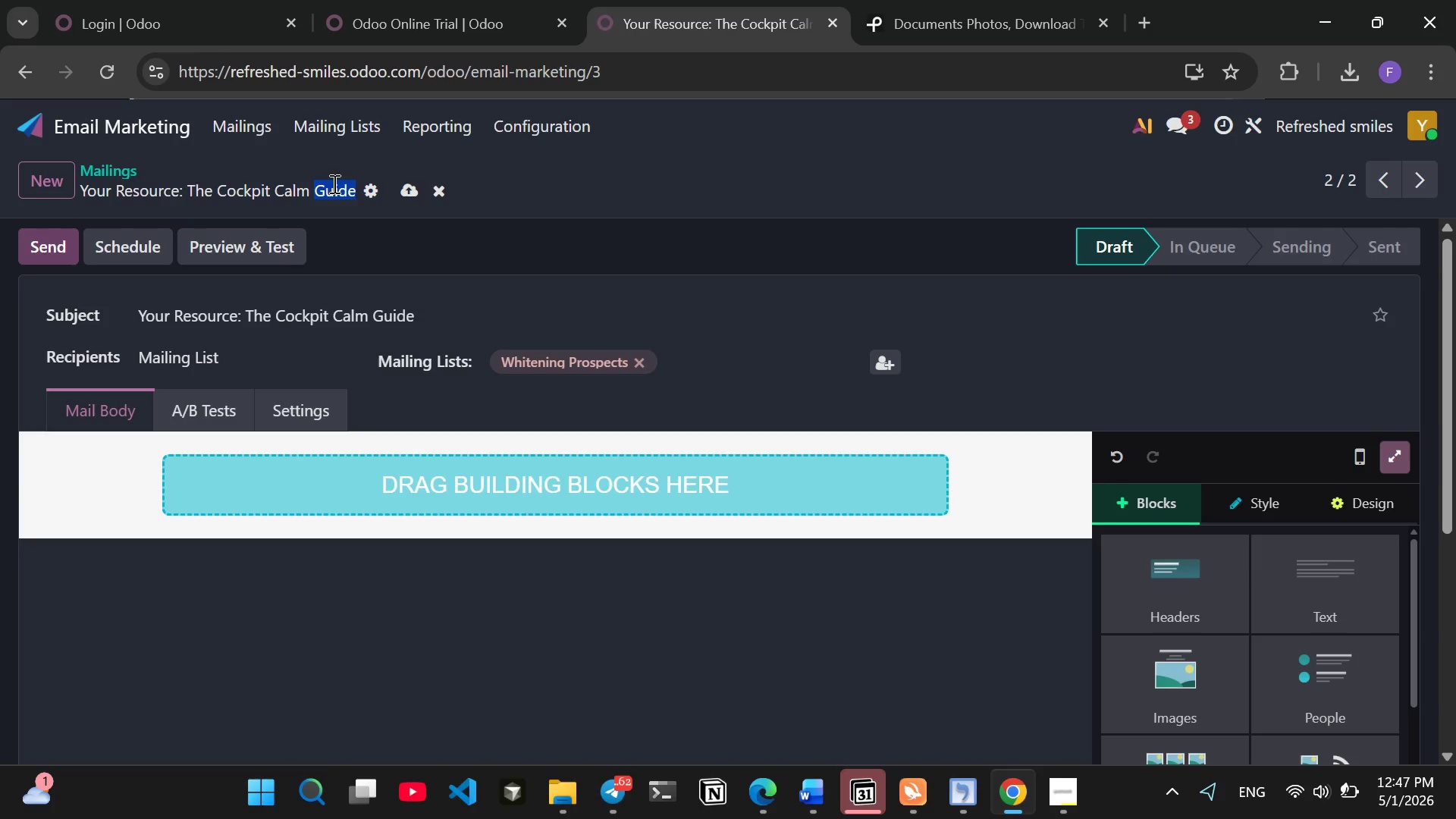 
key(Backspace)
 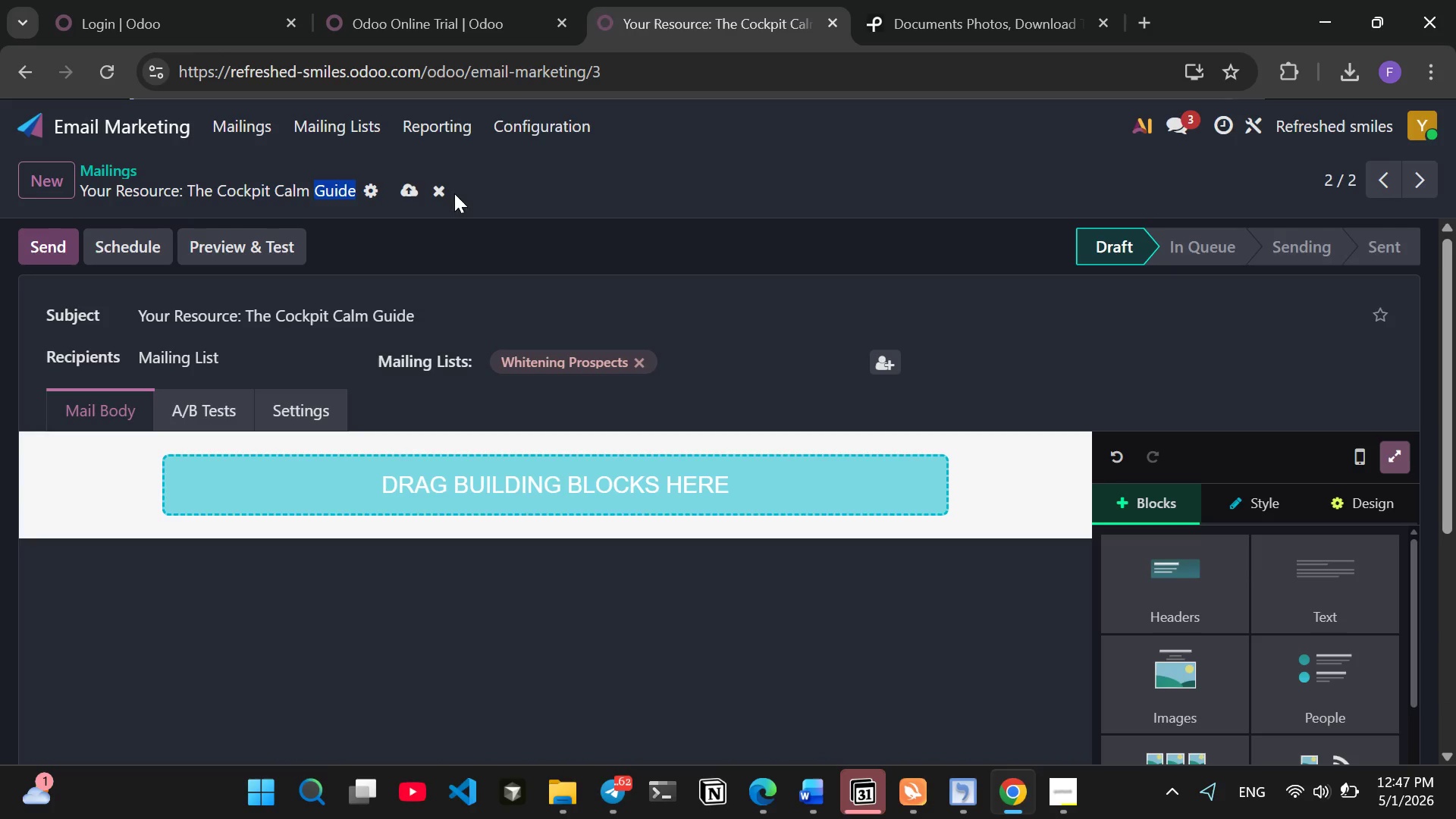 
mouse_move([420, 200])
 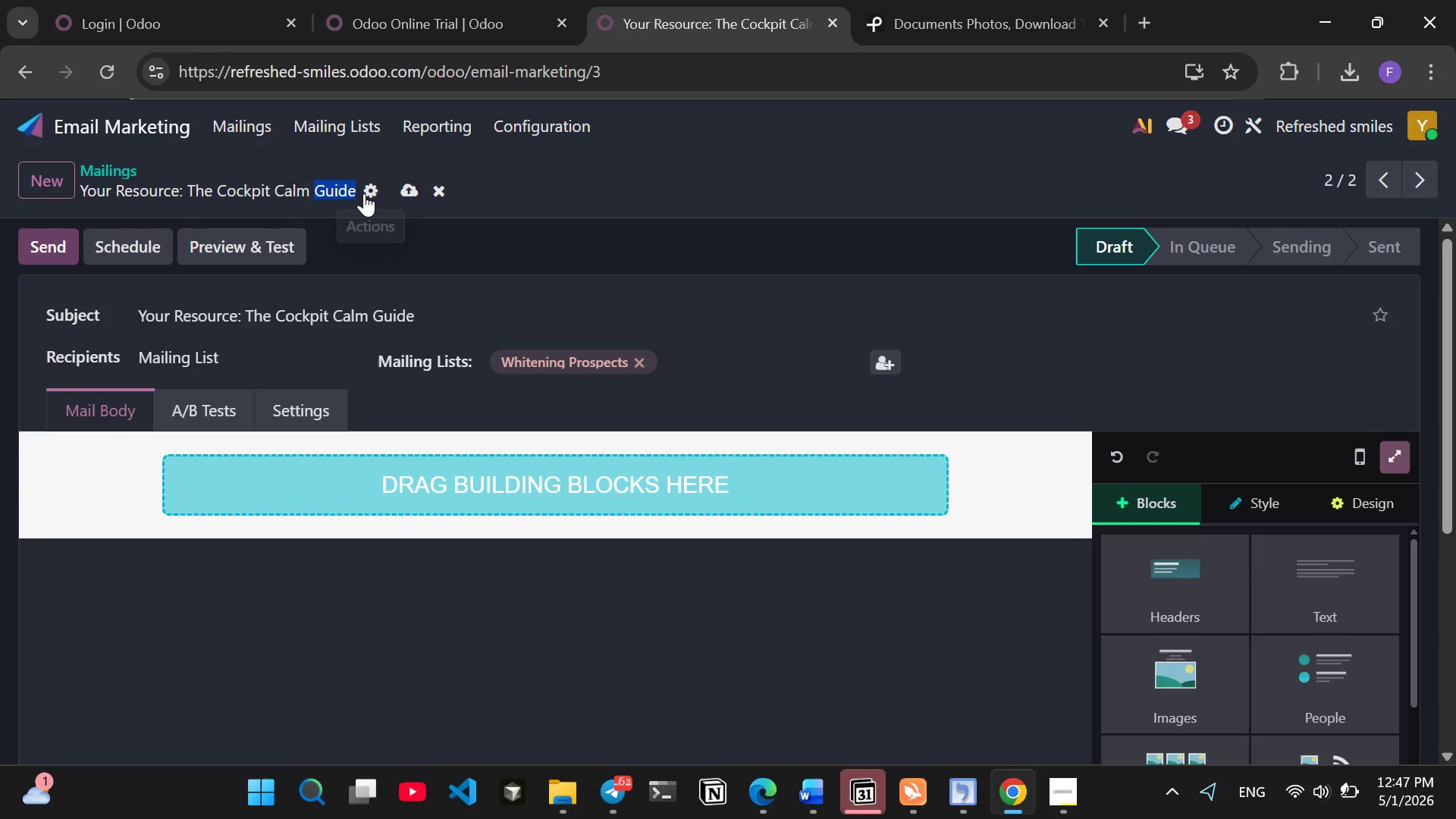 
left_click([364, 193])
 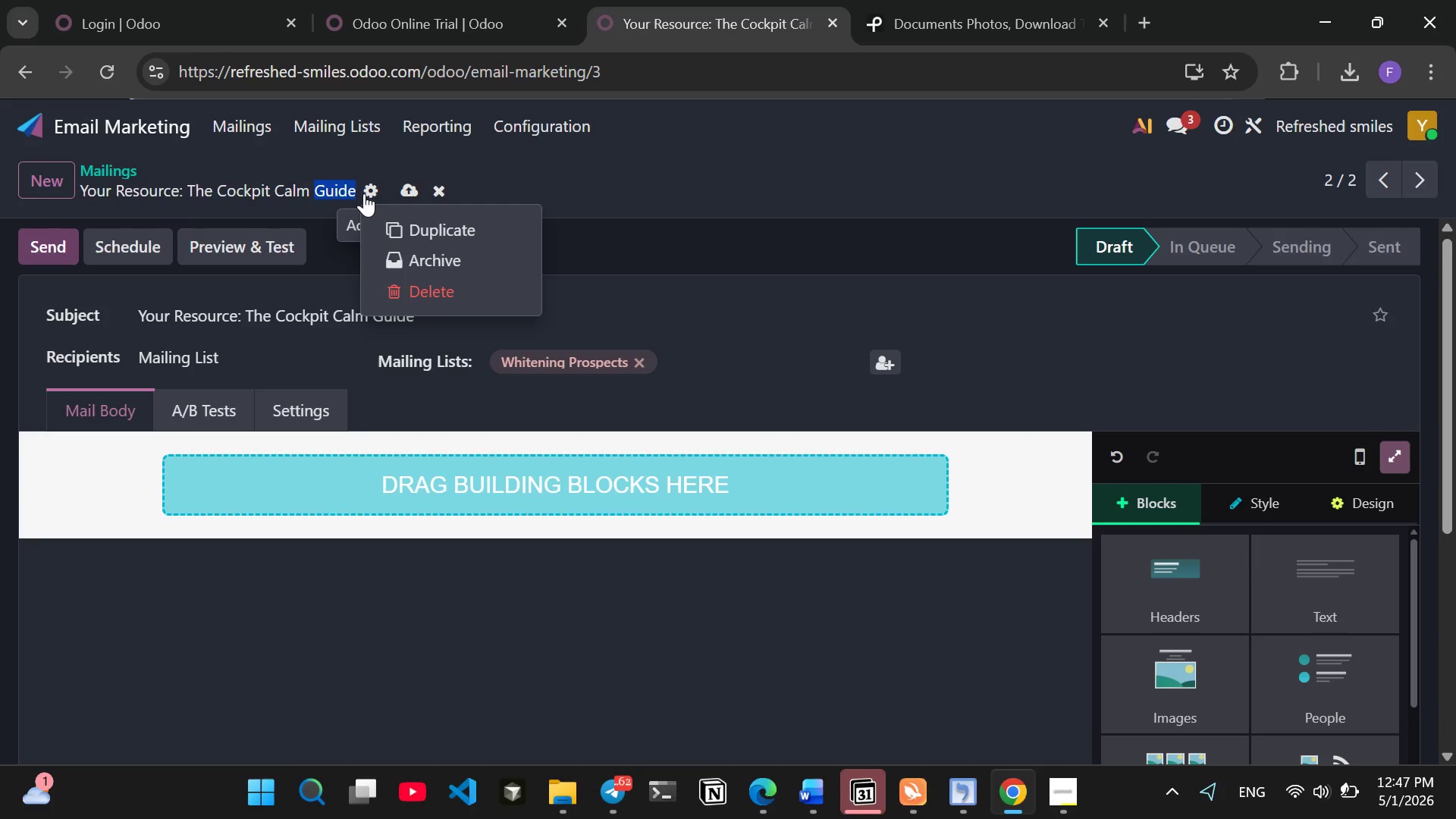 
left_click([364, 193])
 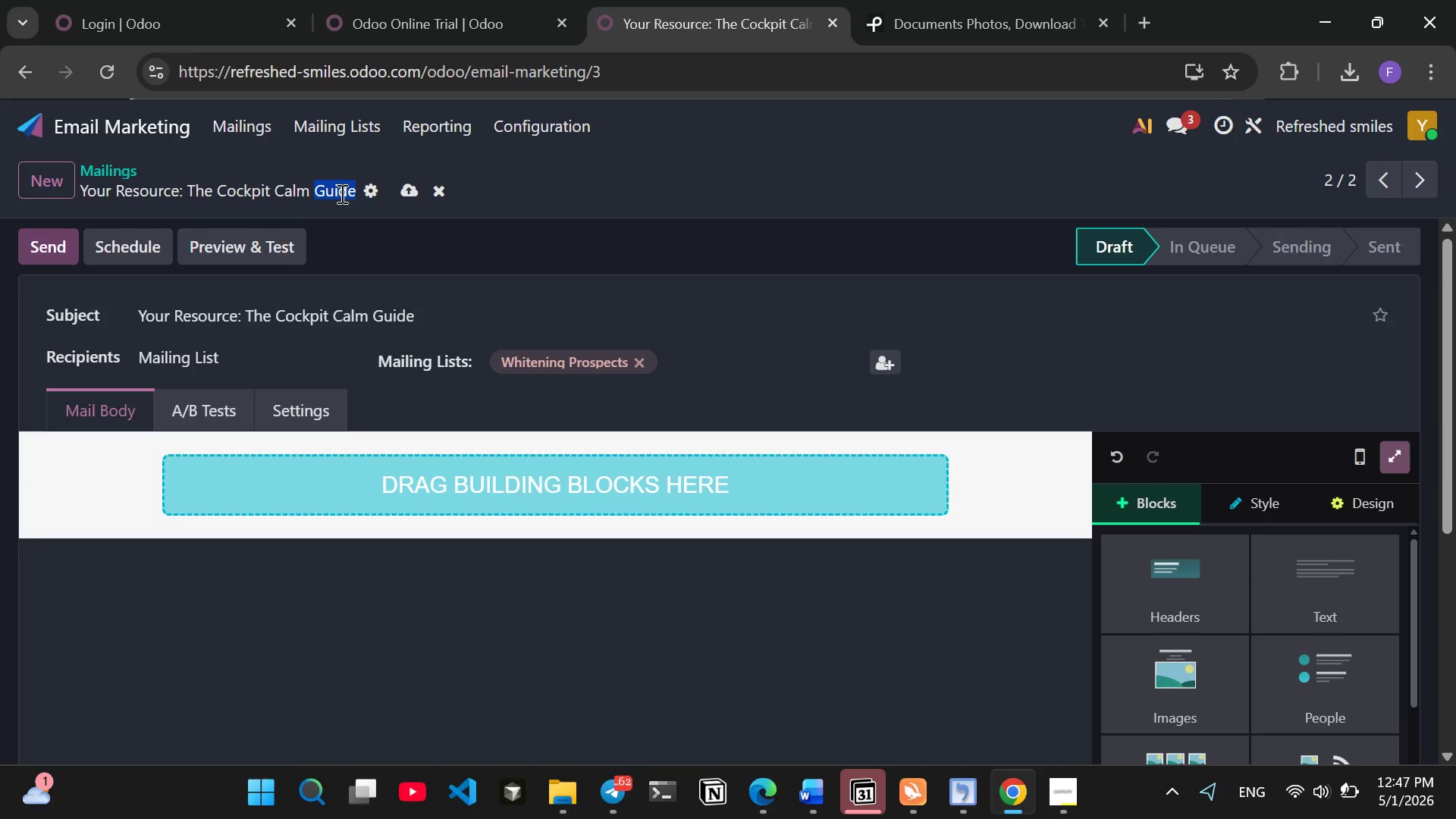 
left_click([340, 193])
 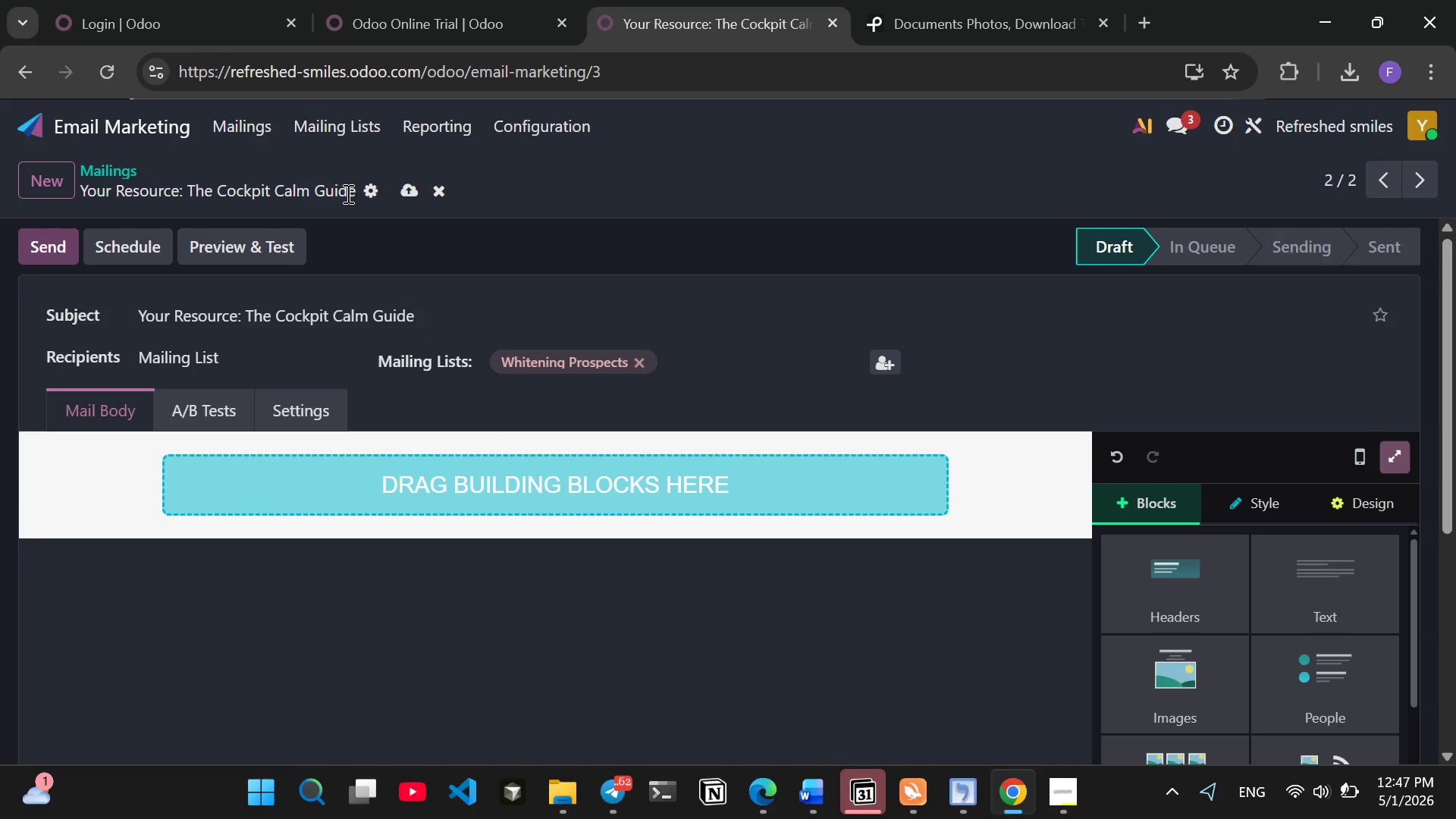 
left_click([347, 193])
 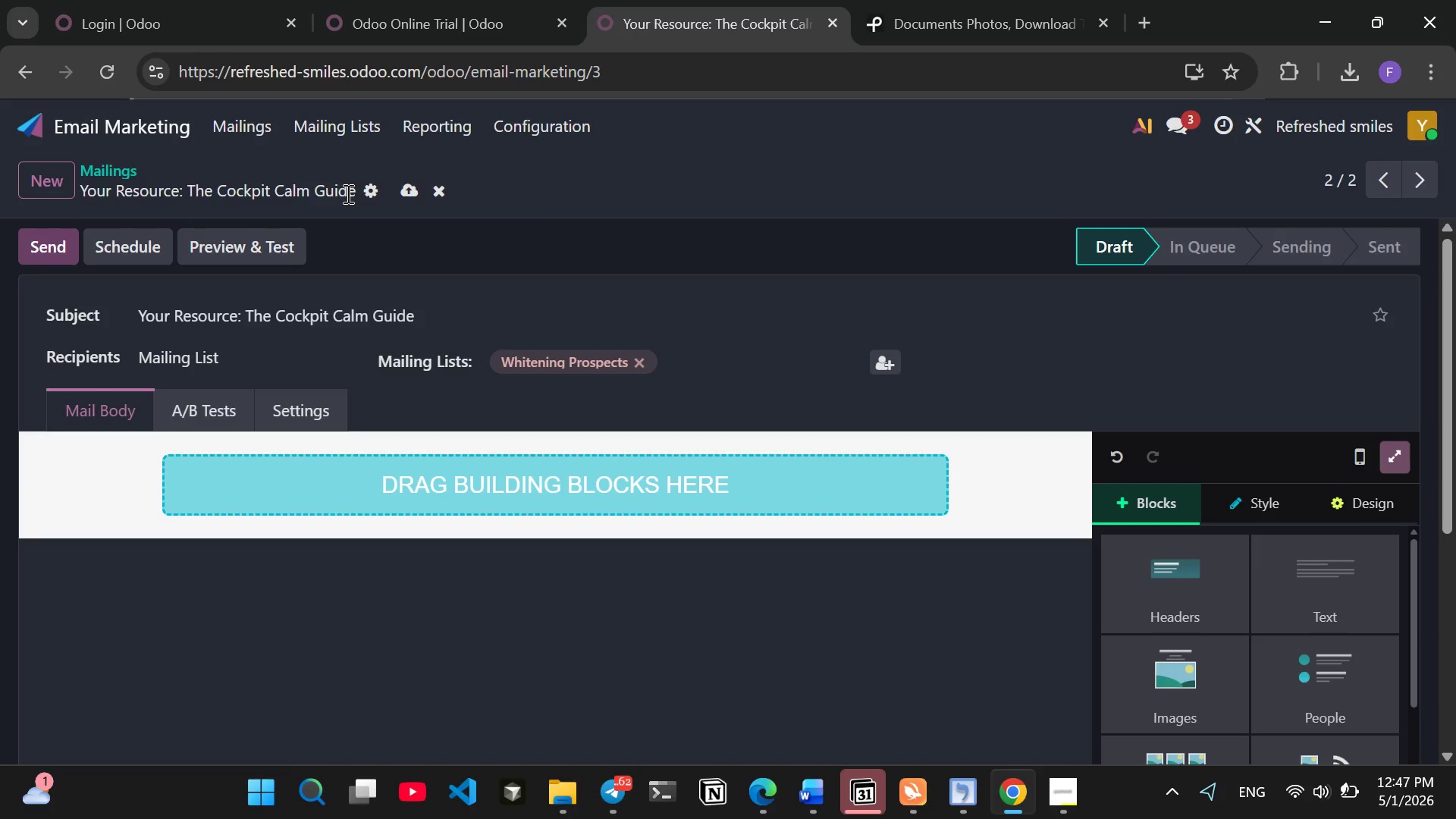 
double_click([347, 193])
 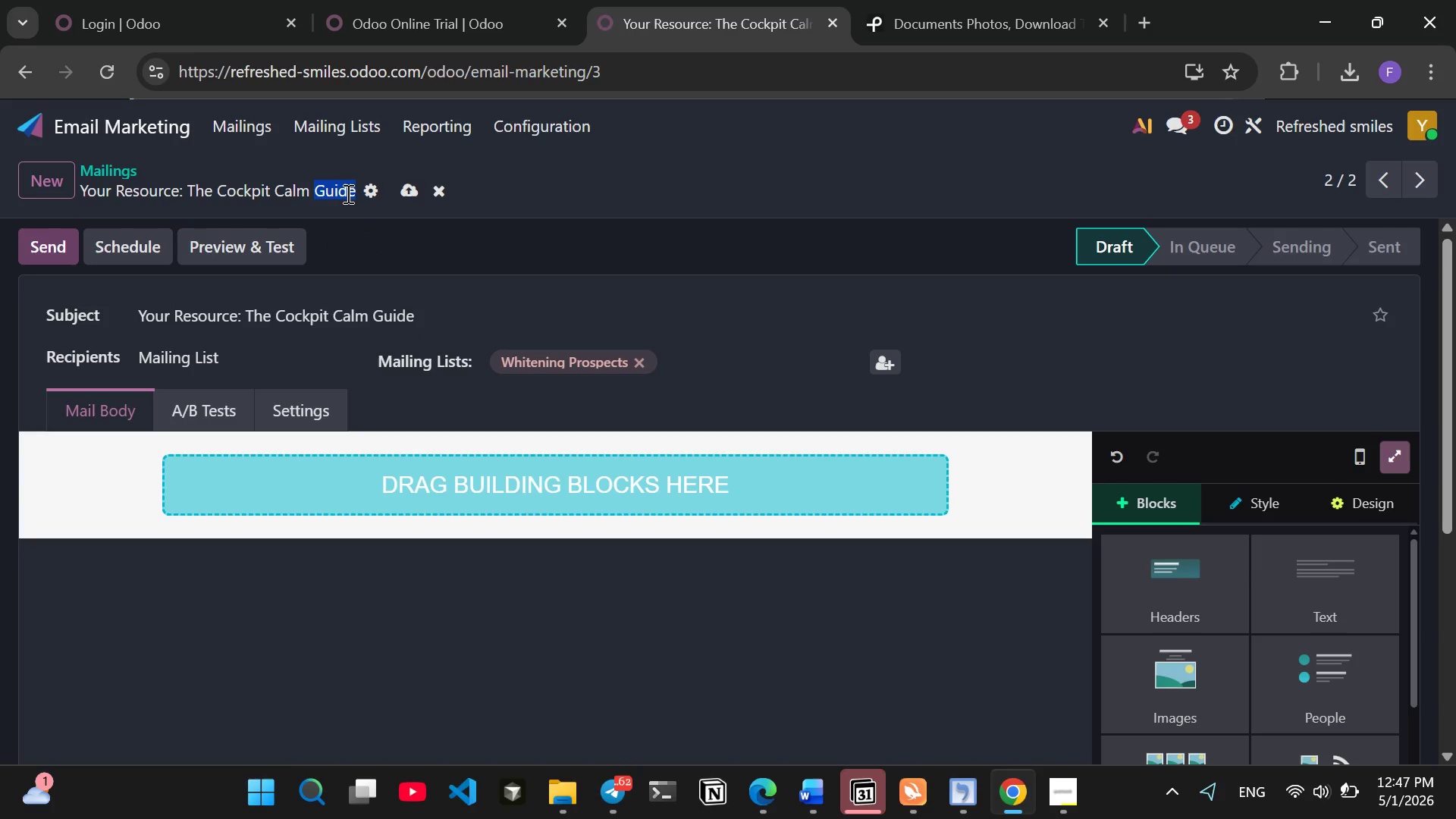 
key(Backspace)
 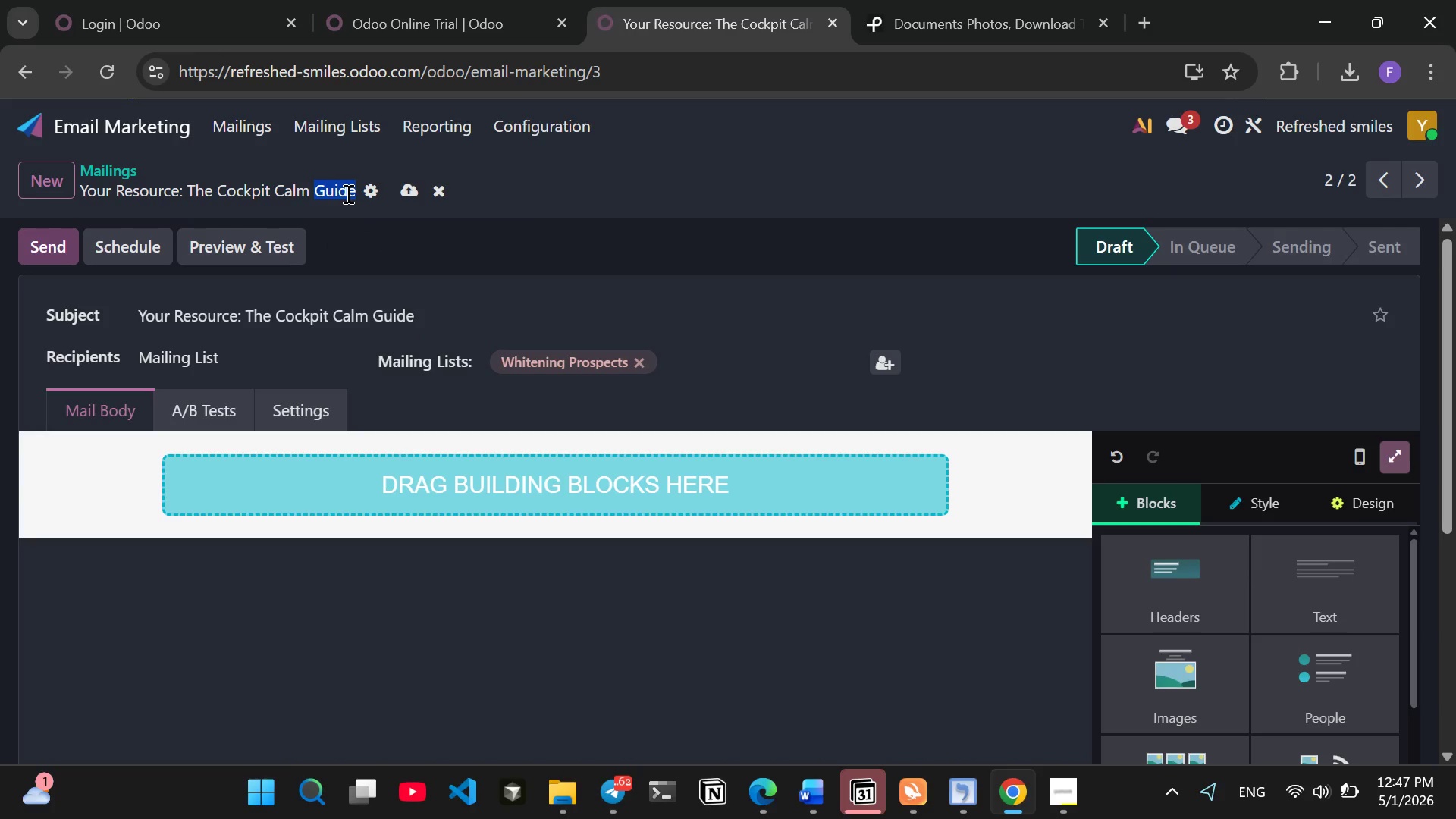 
key(Backspace)
 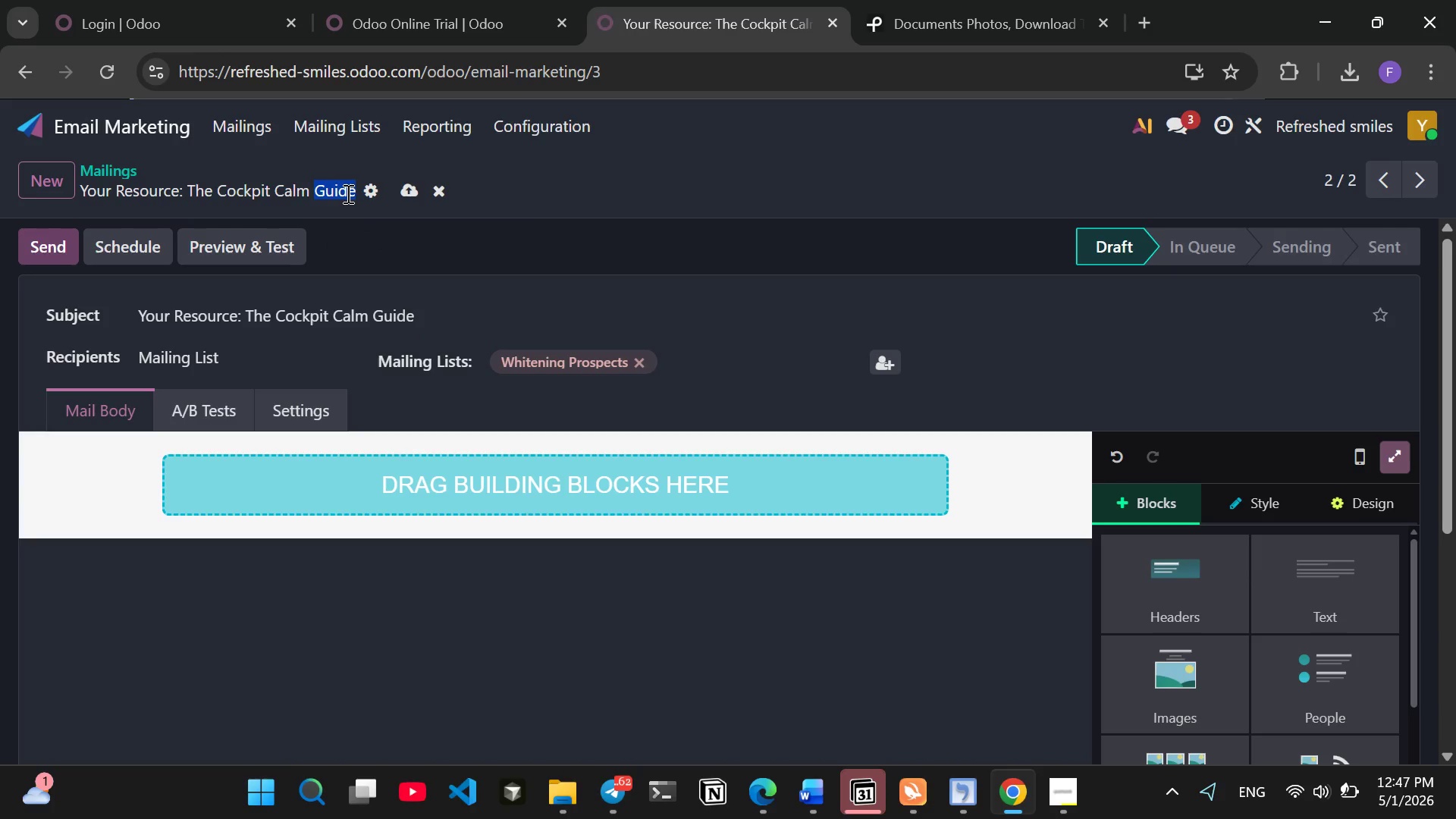 
key(Backspace)
 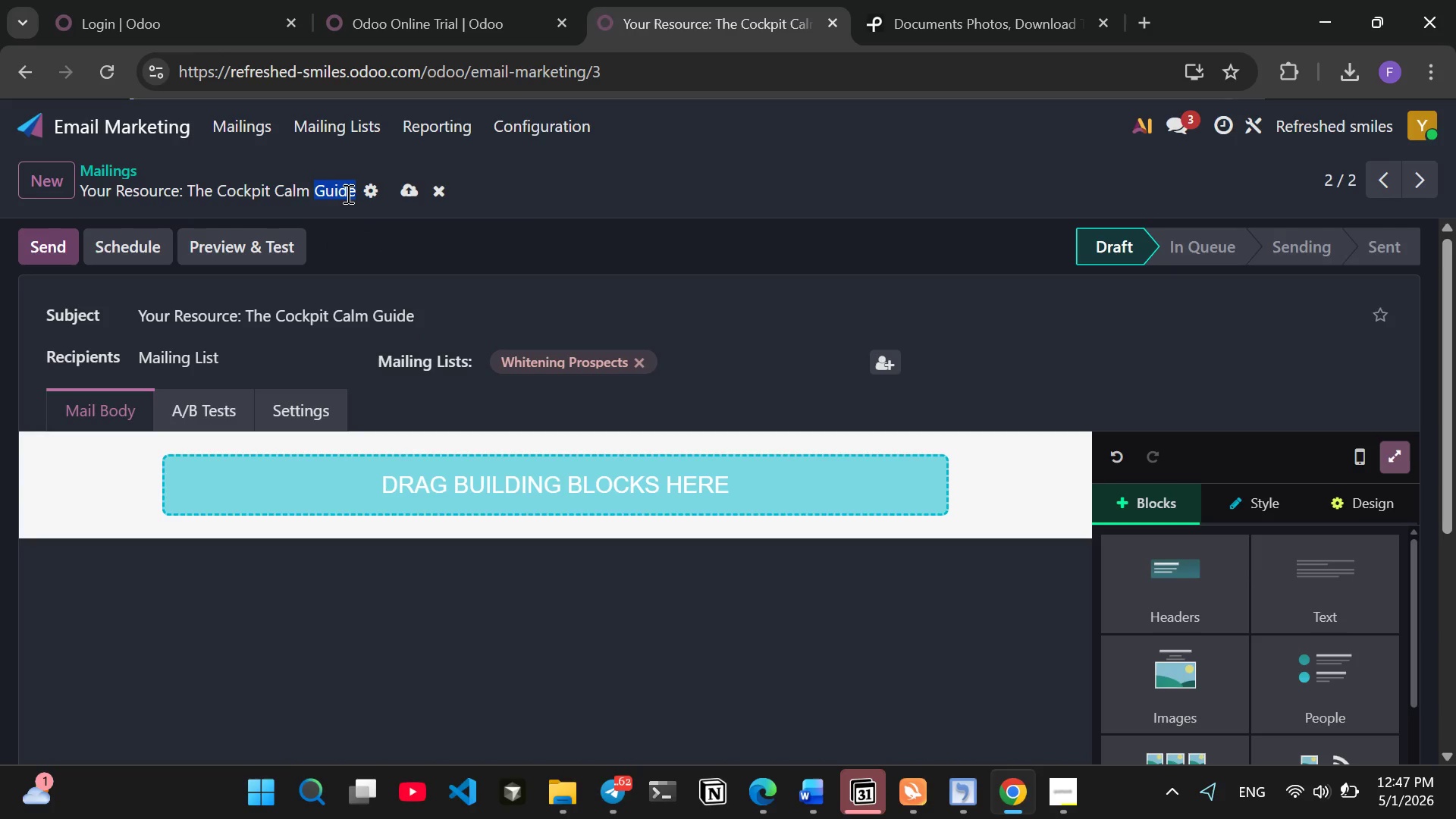 
key(Backspace)
 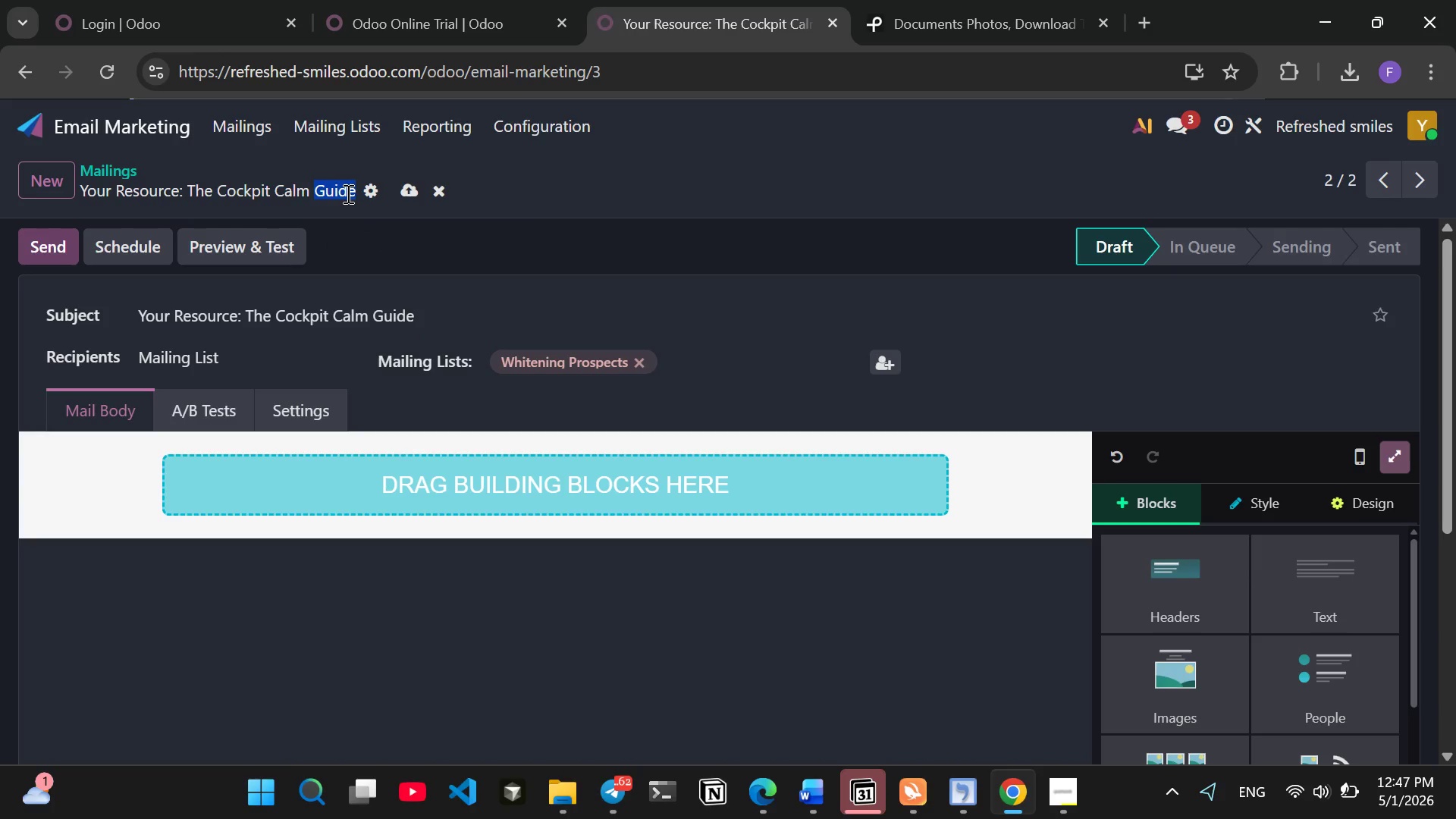 
key(Backspace)
 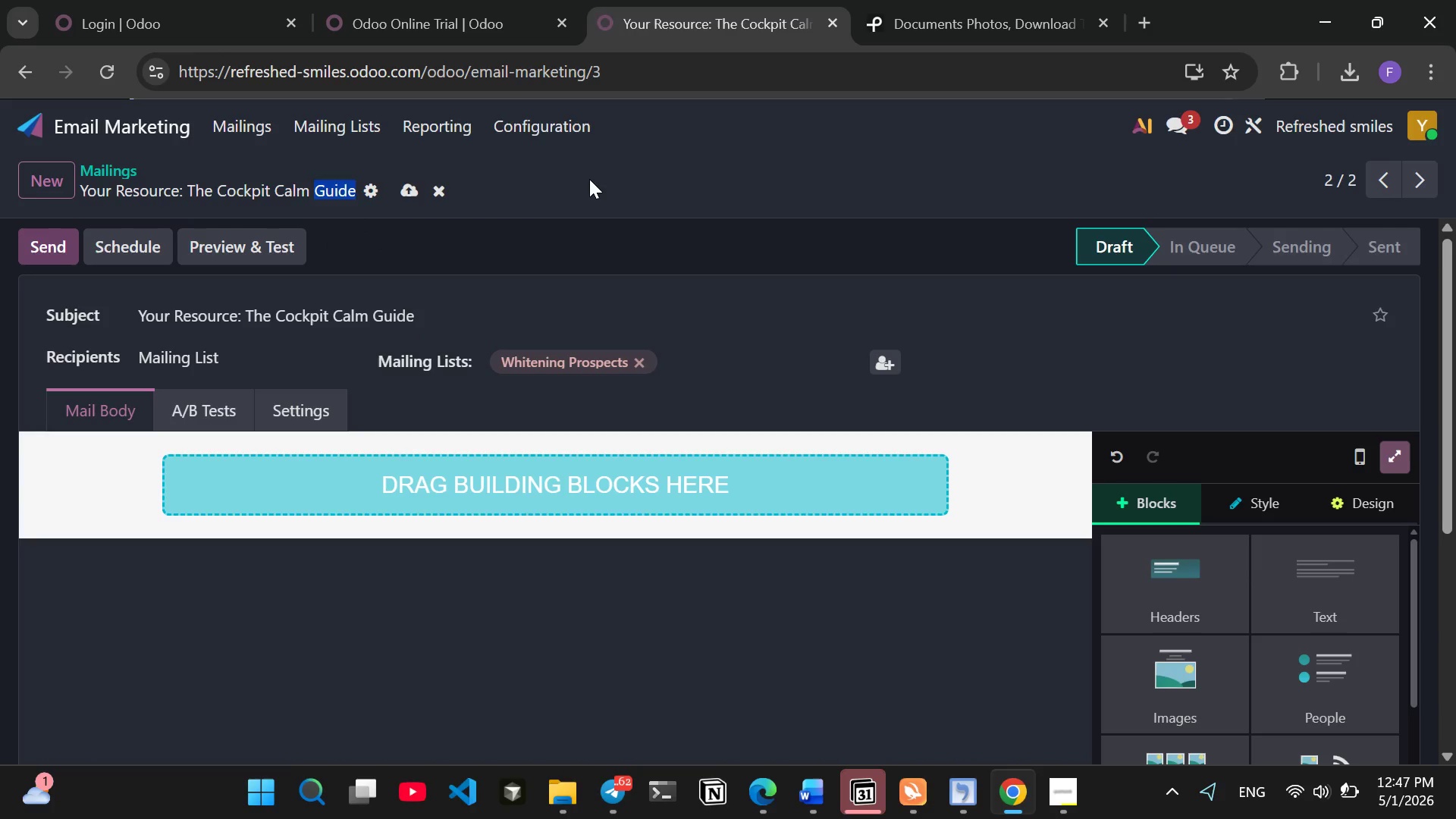 
left_click([589, 179])
 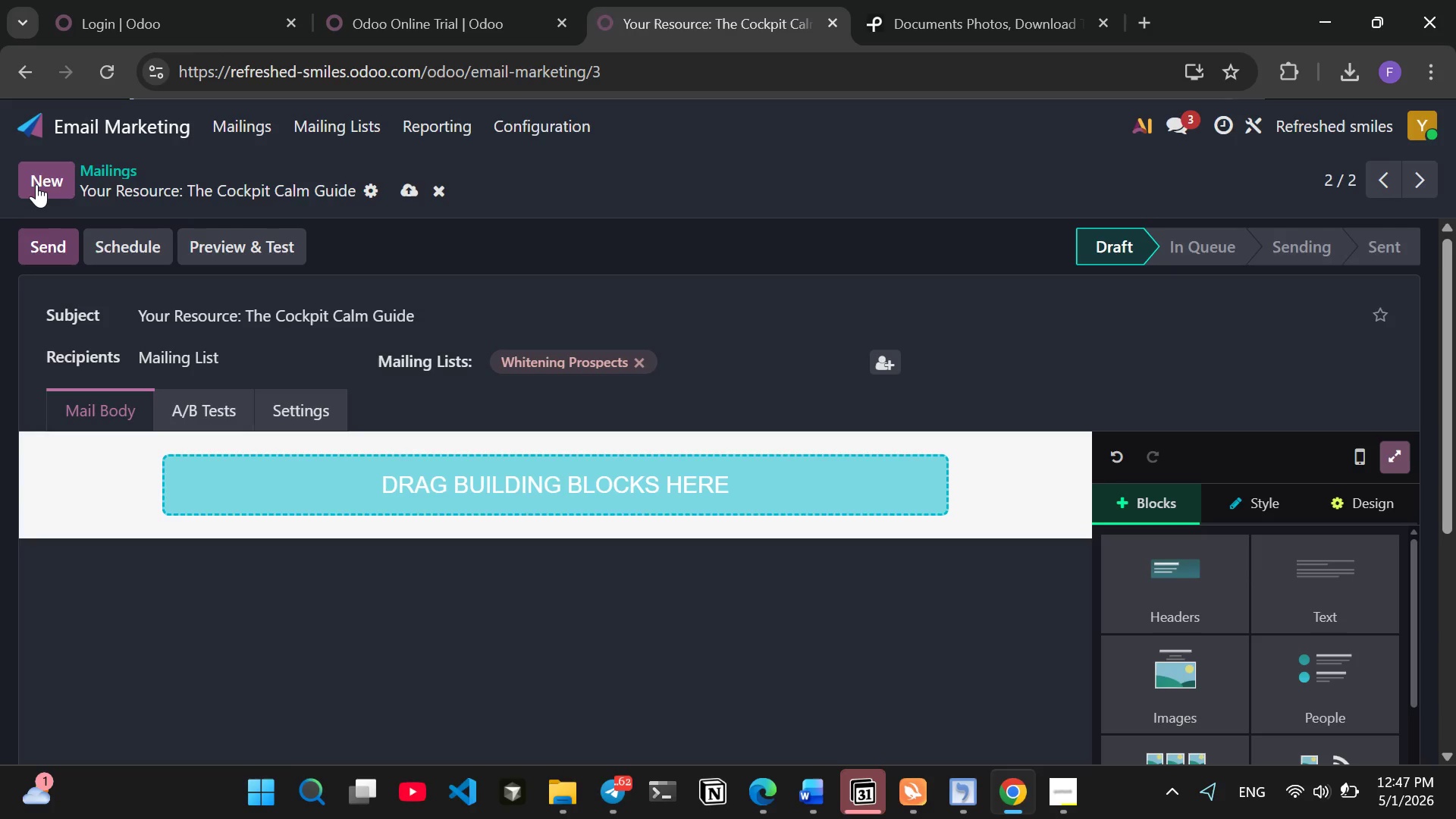 
left_click([36, 184])
 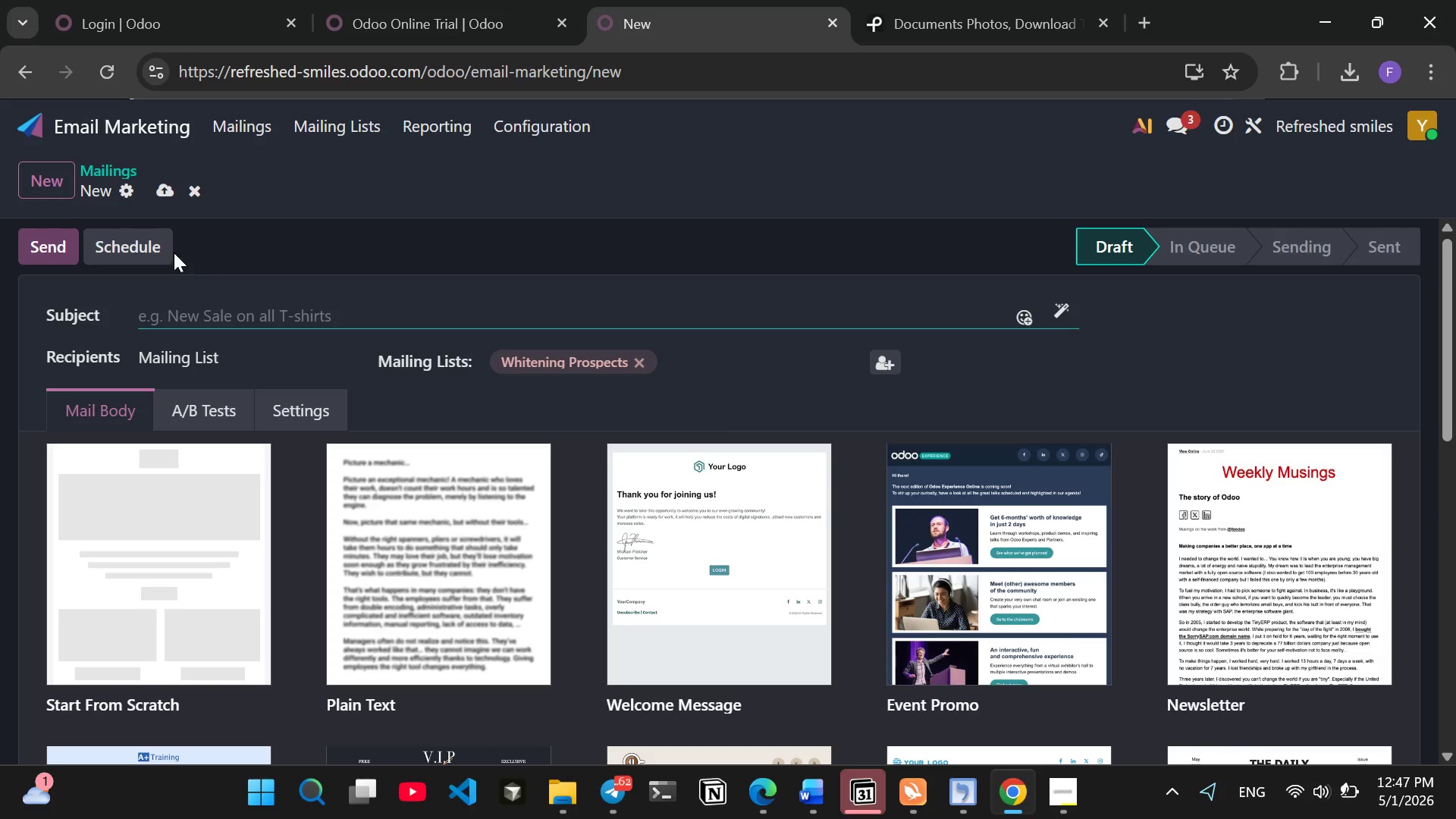 
wait(5.62)
 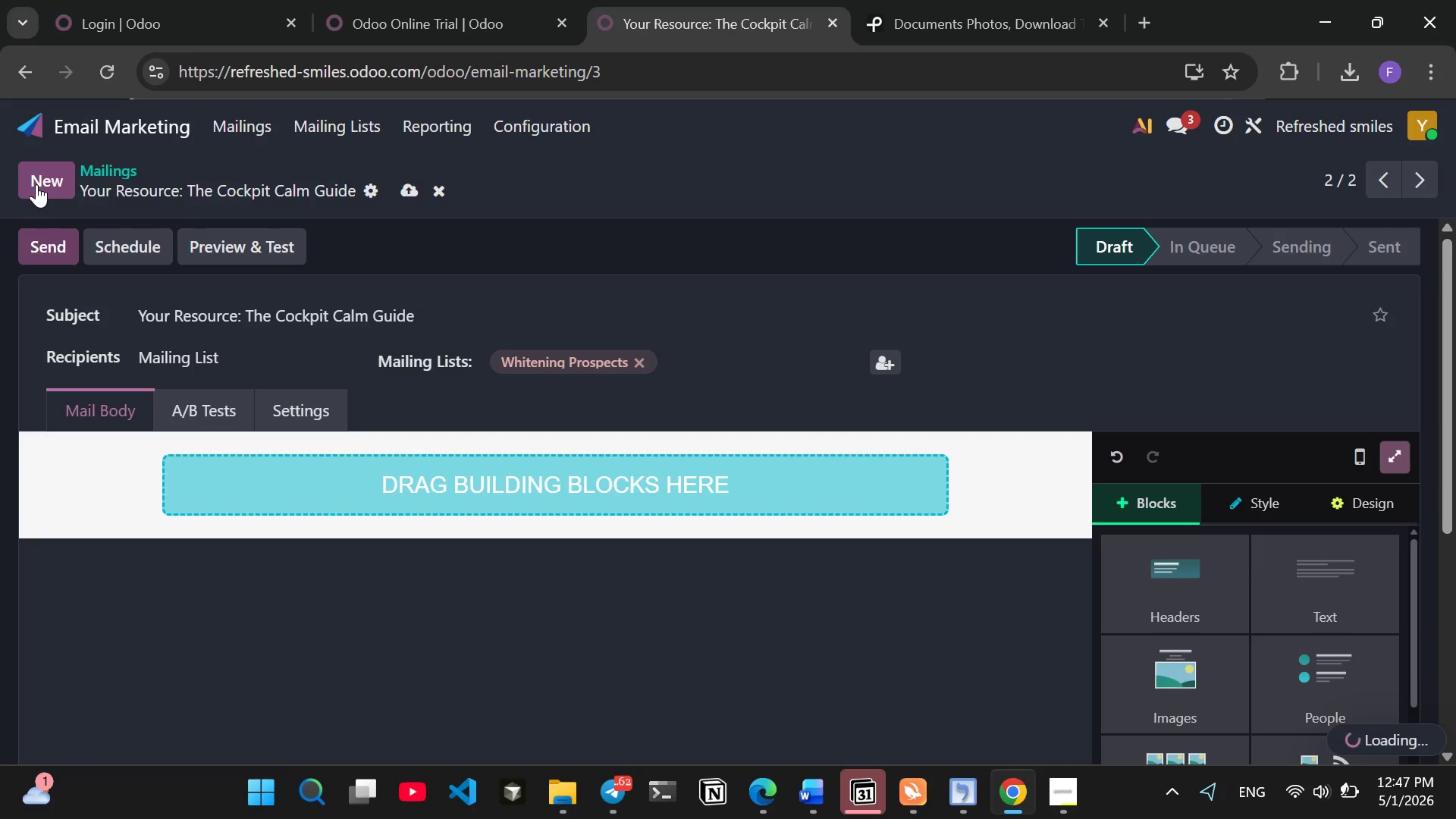 
double_click([103, 184])
 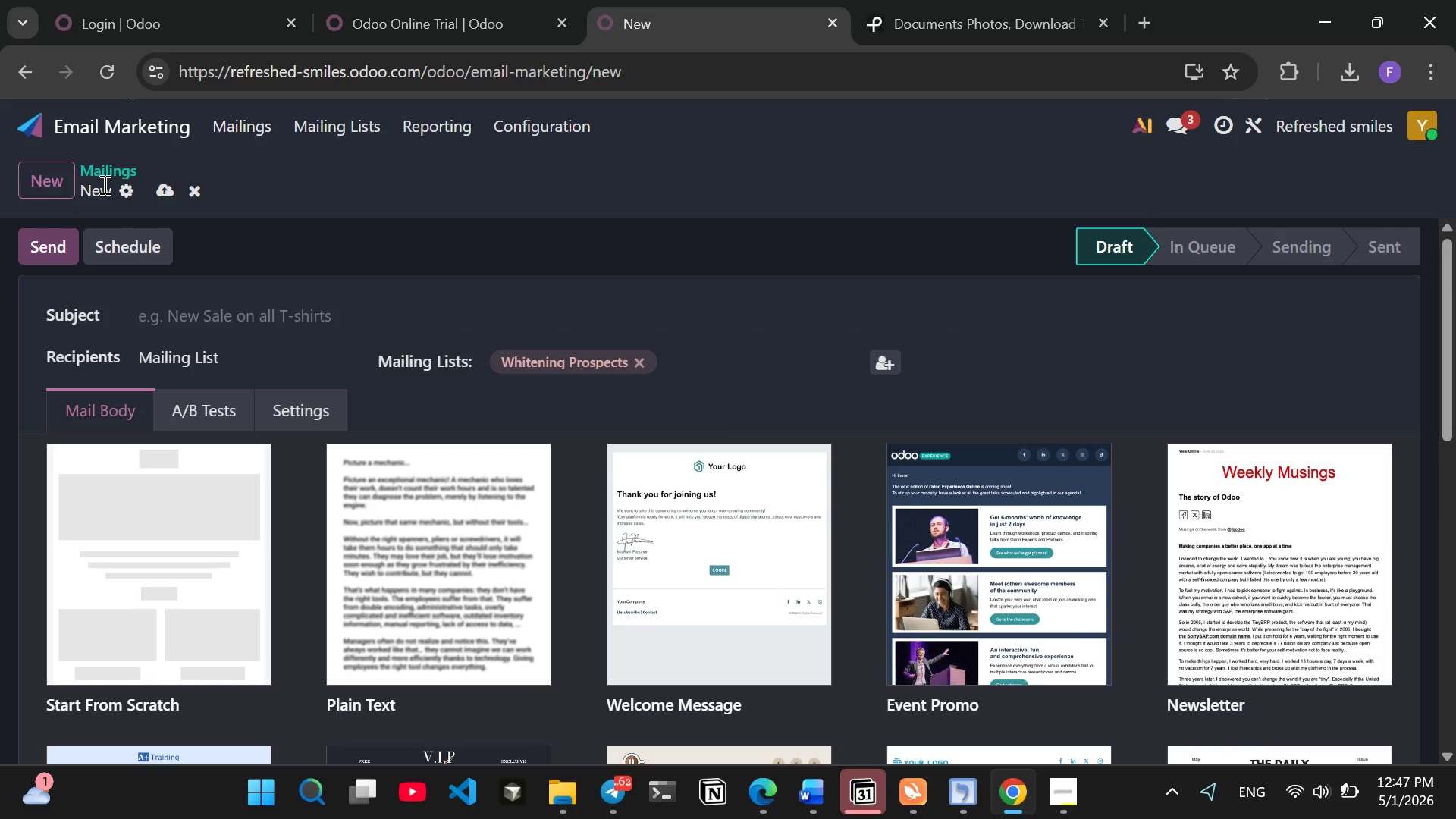 
double_click([103, 184])
 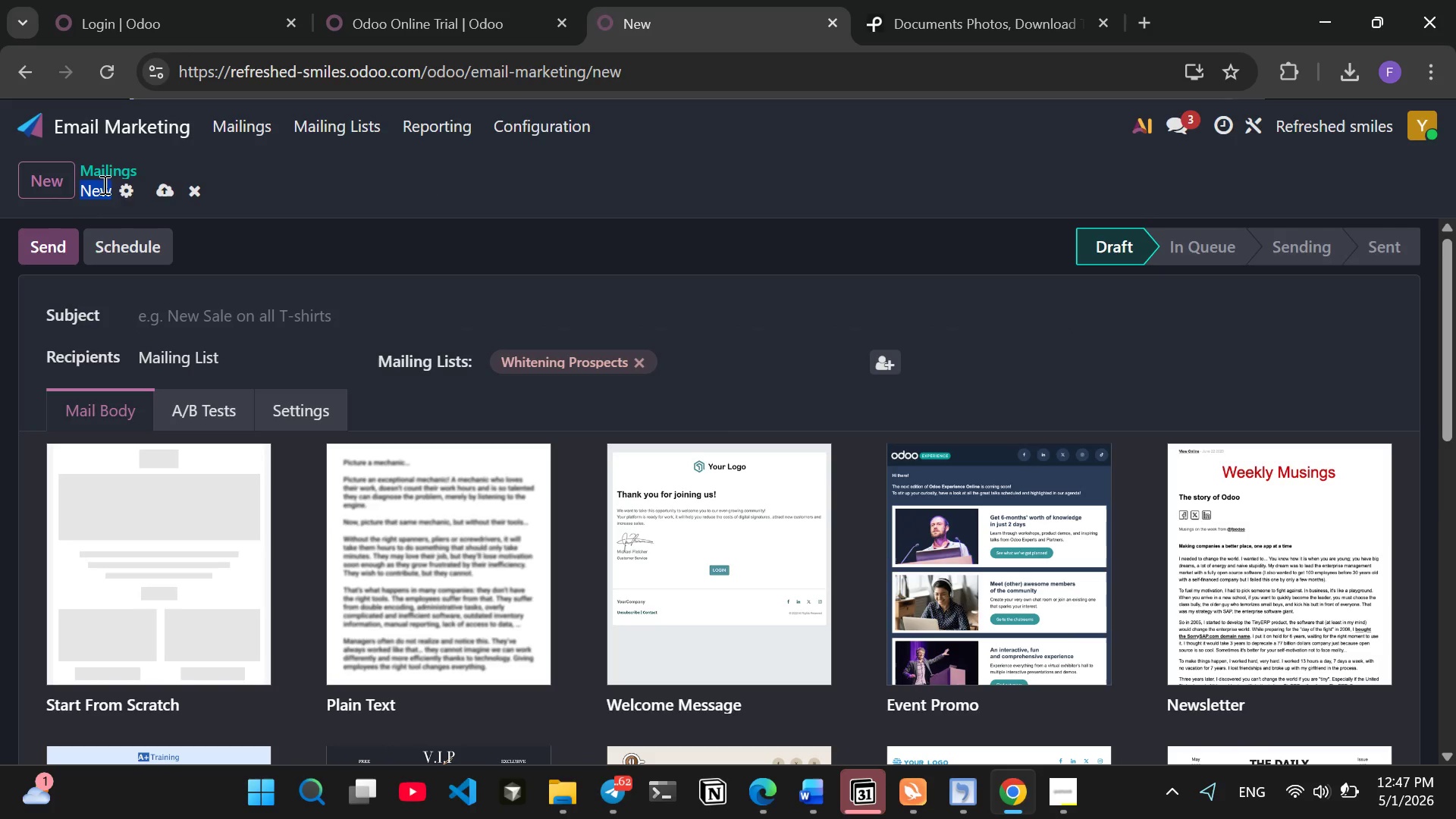 
left_click_drag(start_coordinate=[103, 184], to_coordinate=[201, 187])
 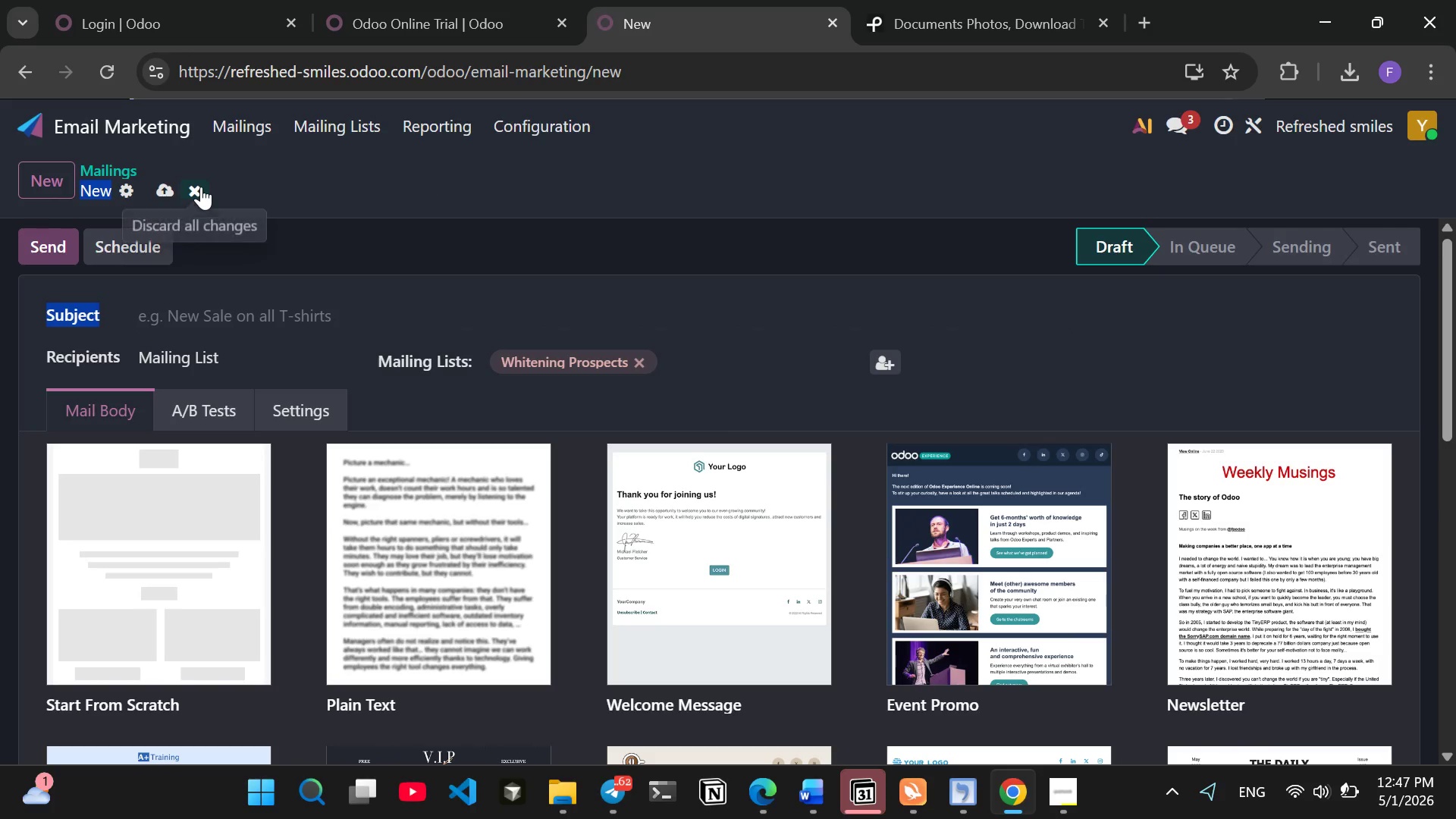 
left_click([201, 187])
 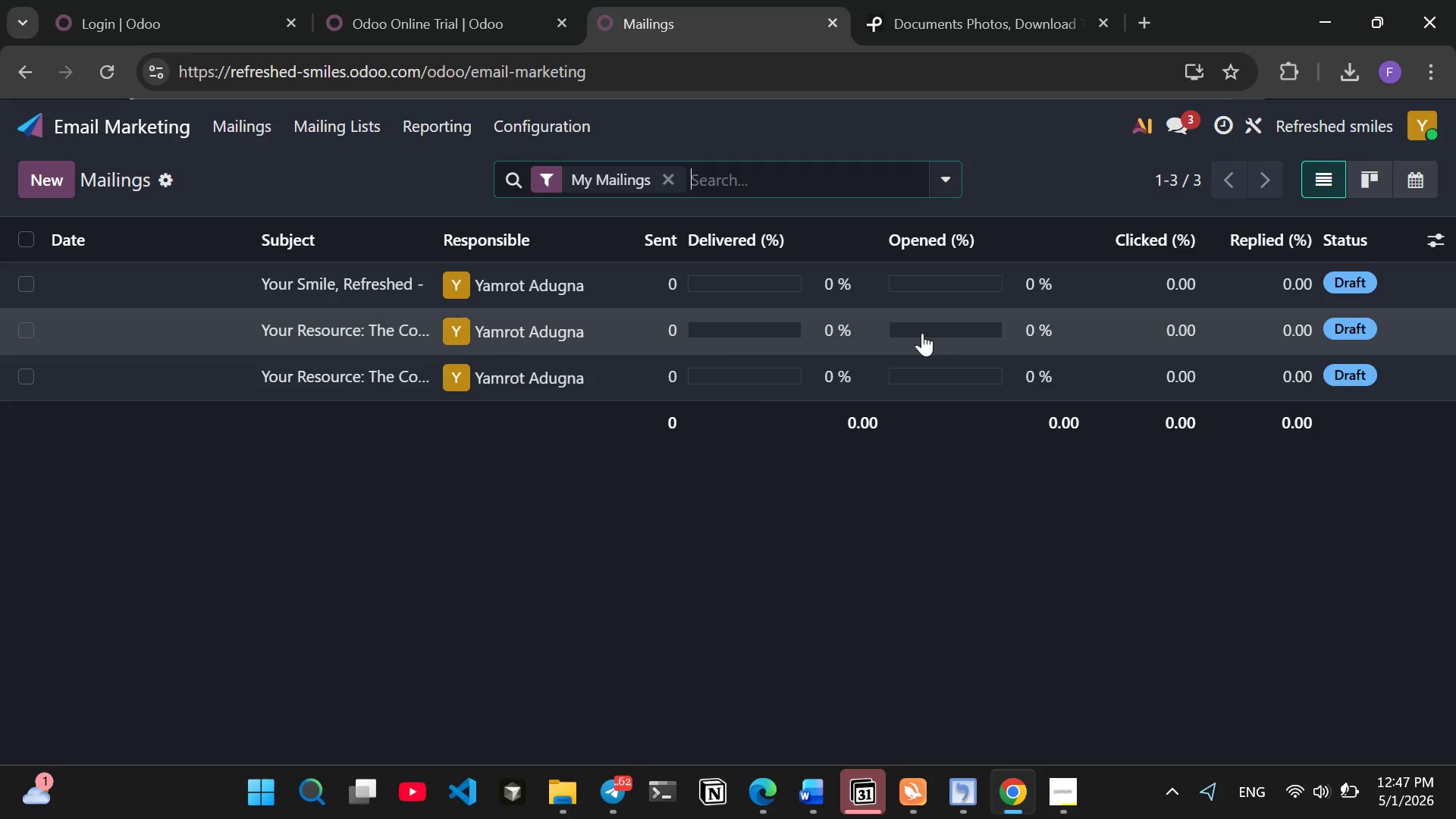 
wait(7.59)
 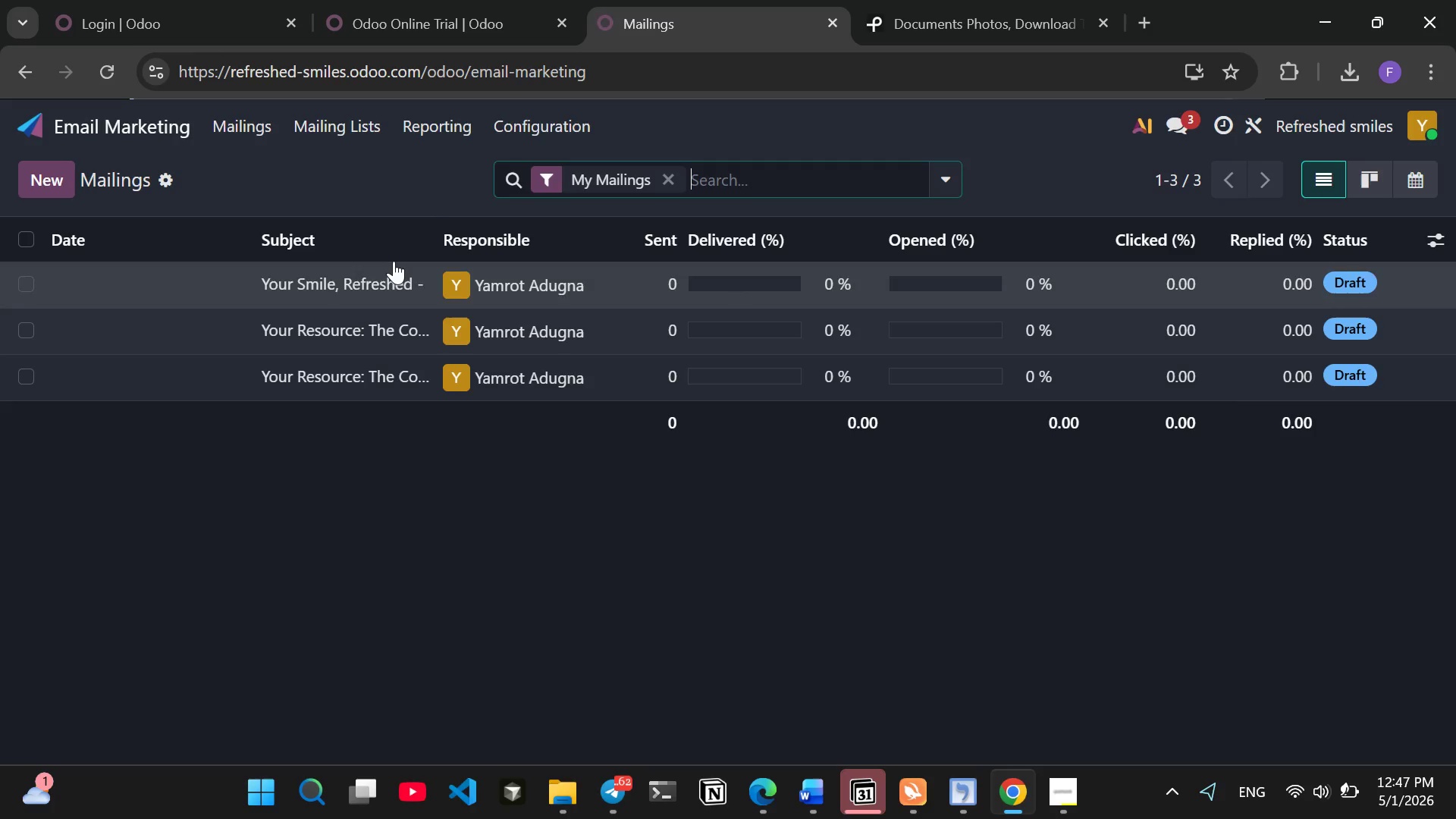 
left_click([48, 185])
 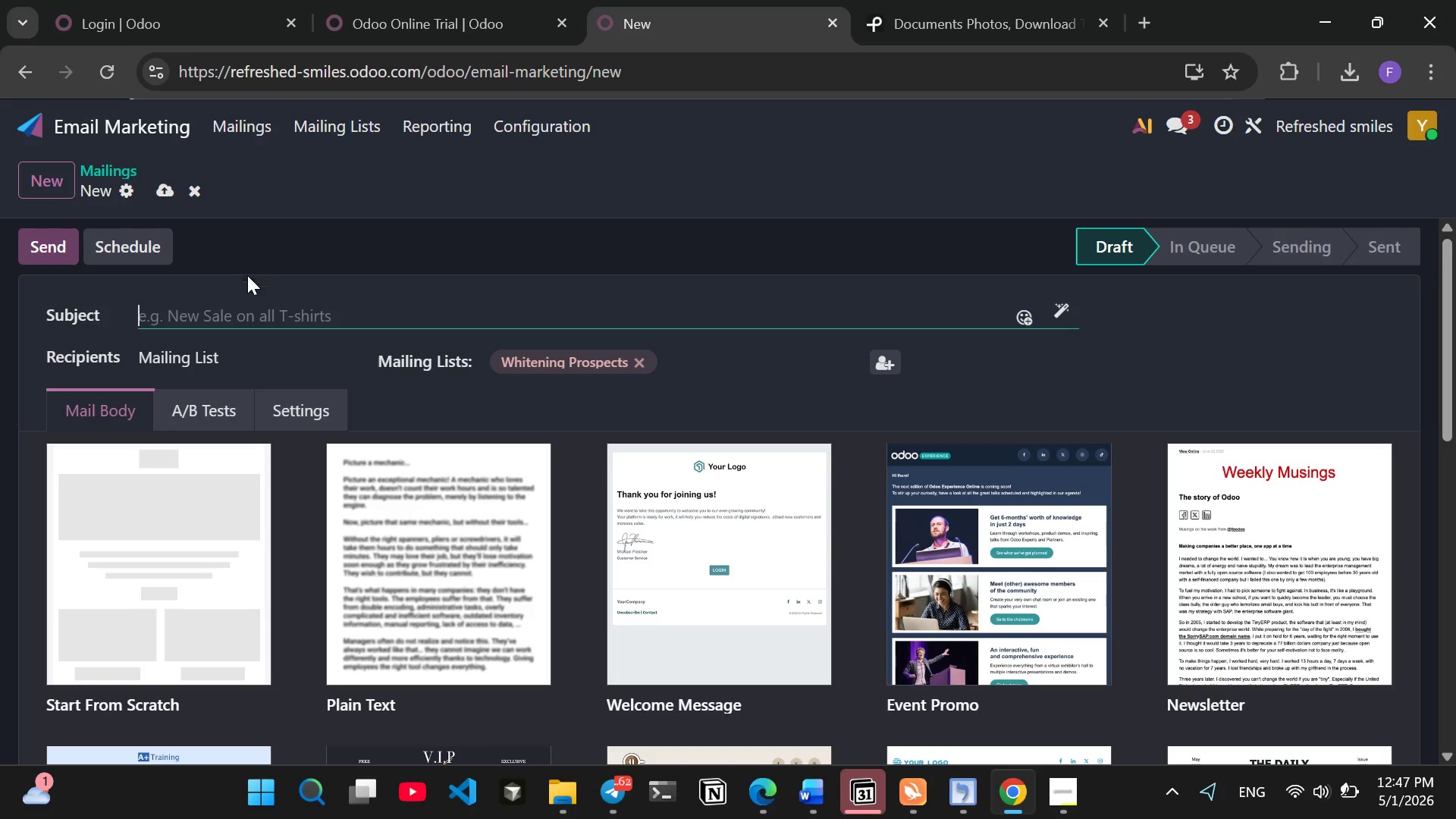 
left_click([211, 312])
 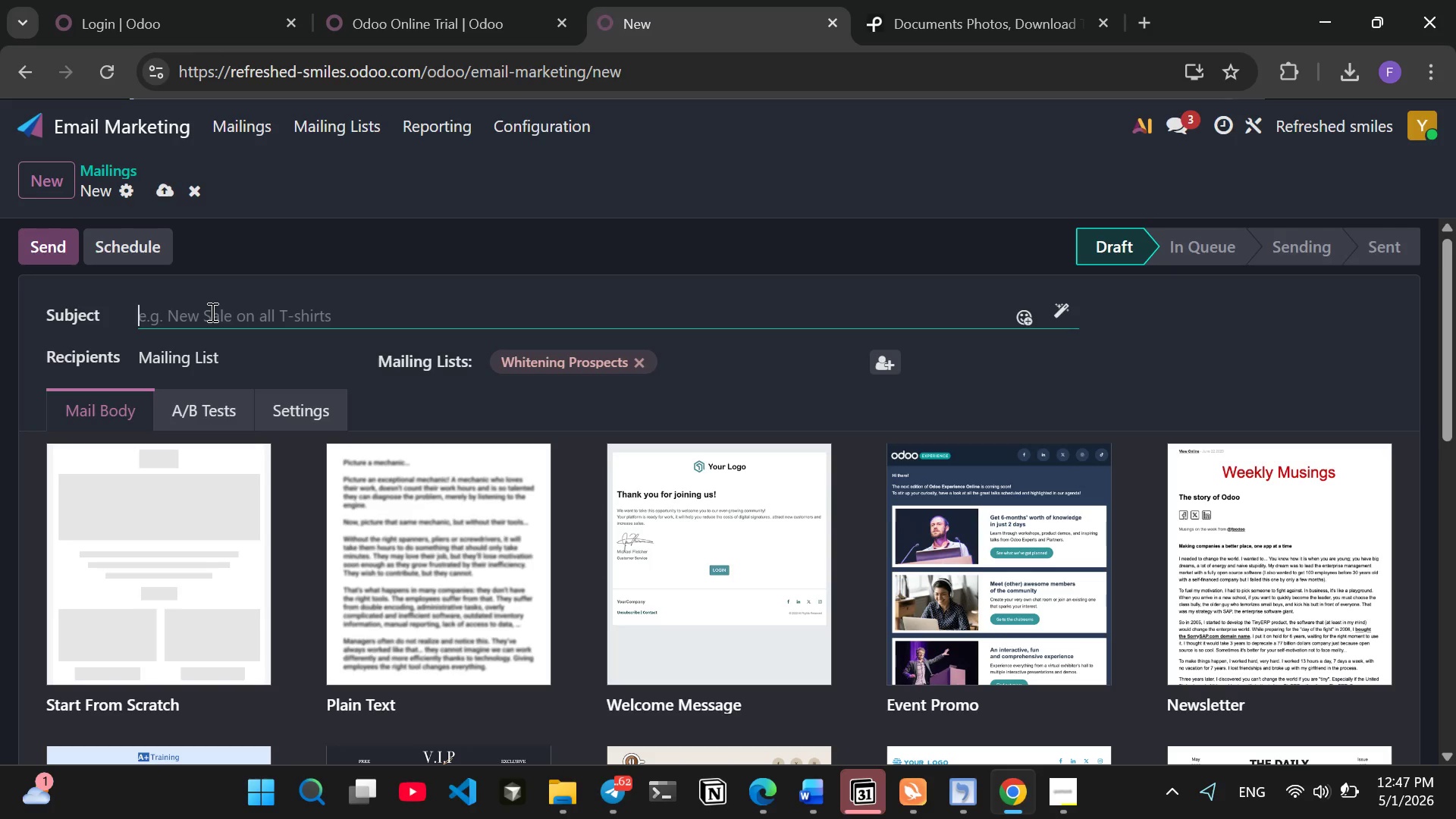 
key(T)
 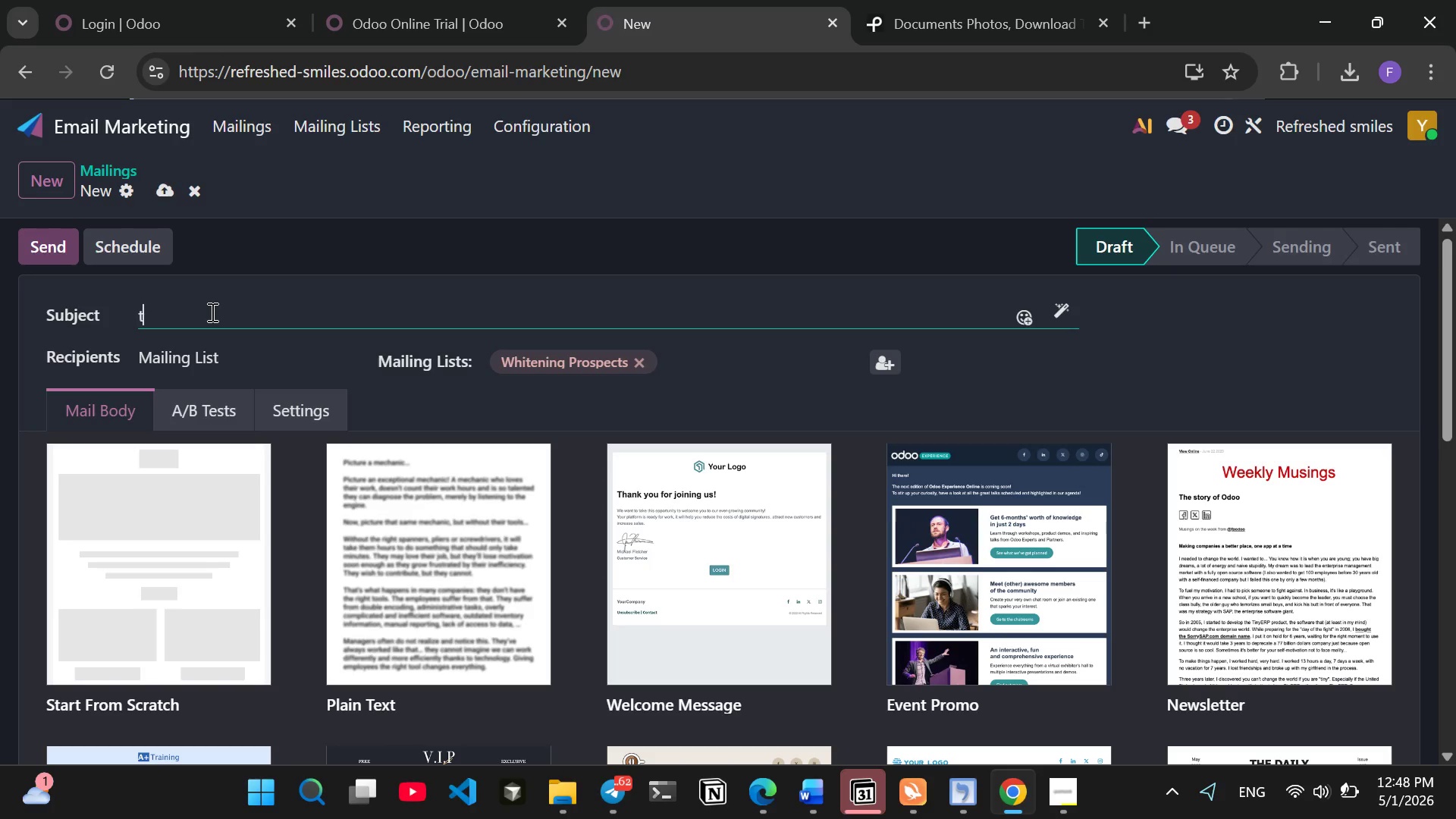 
key(Backspace)
 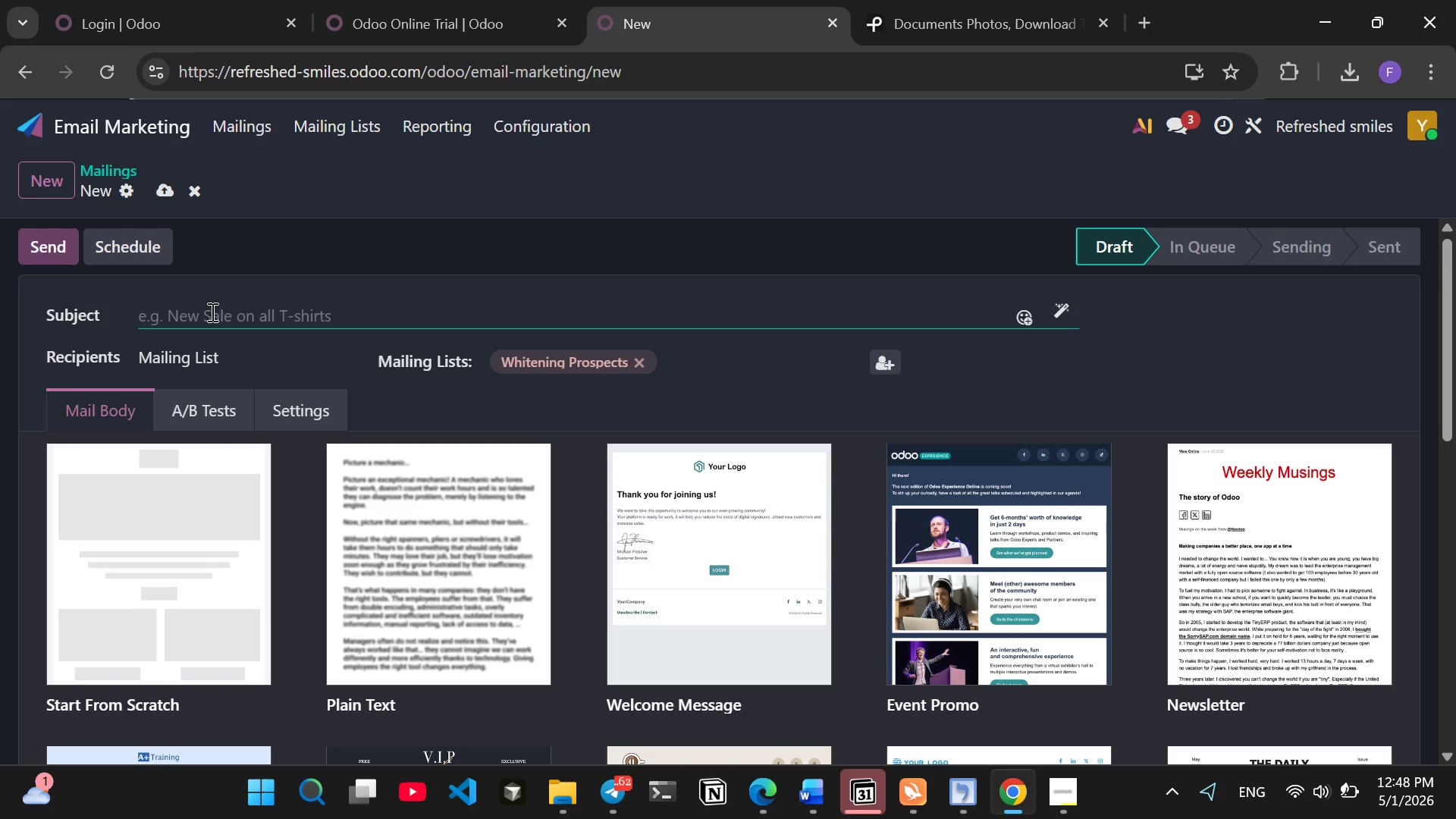 
wait(6.0)
 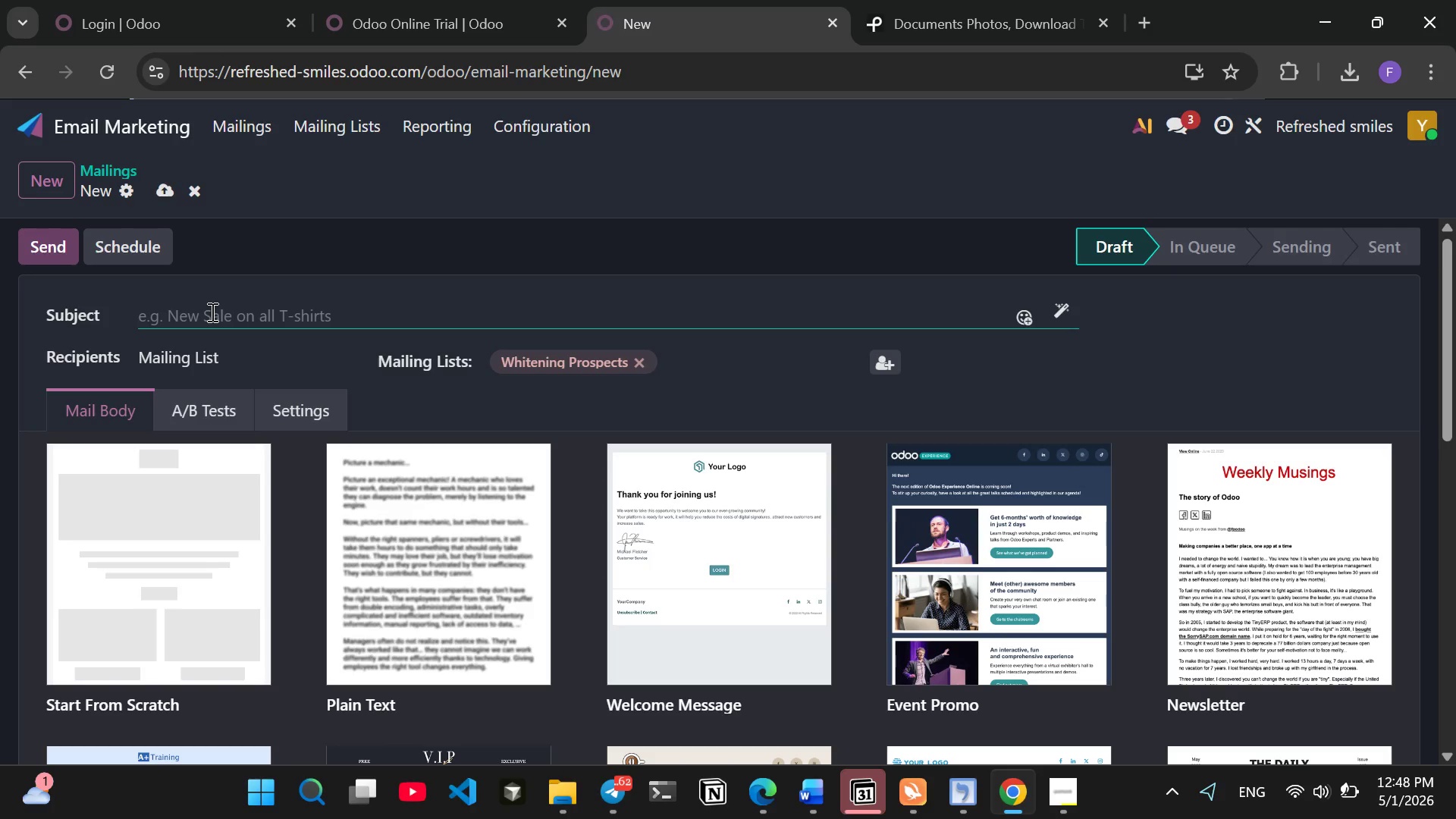 
type(The "Silent")
 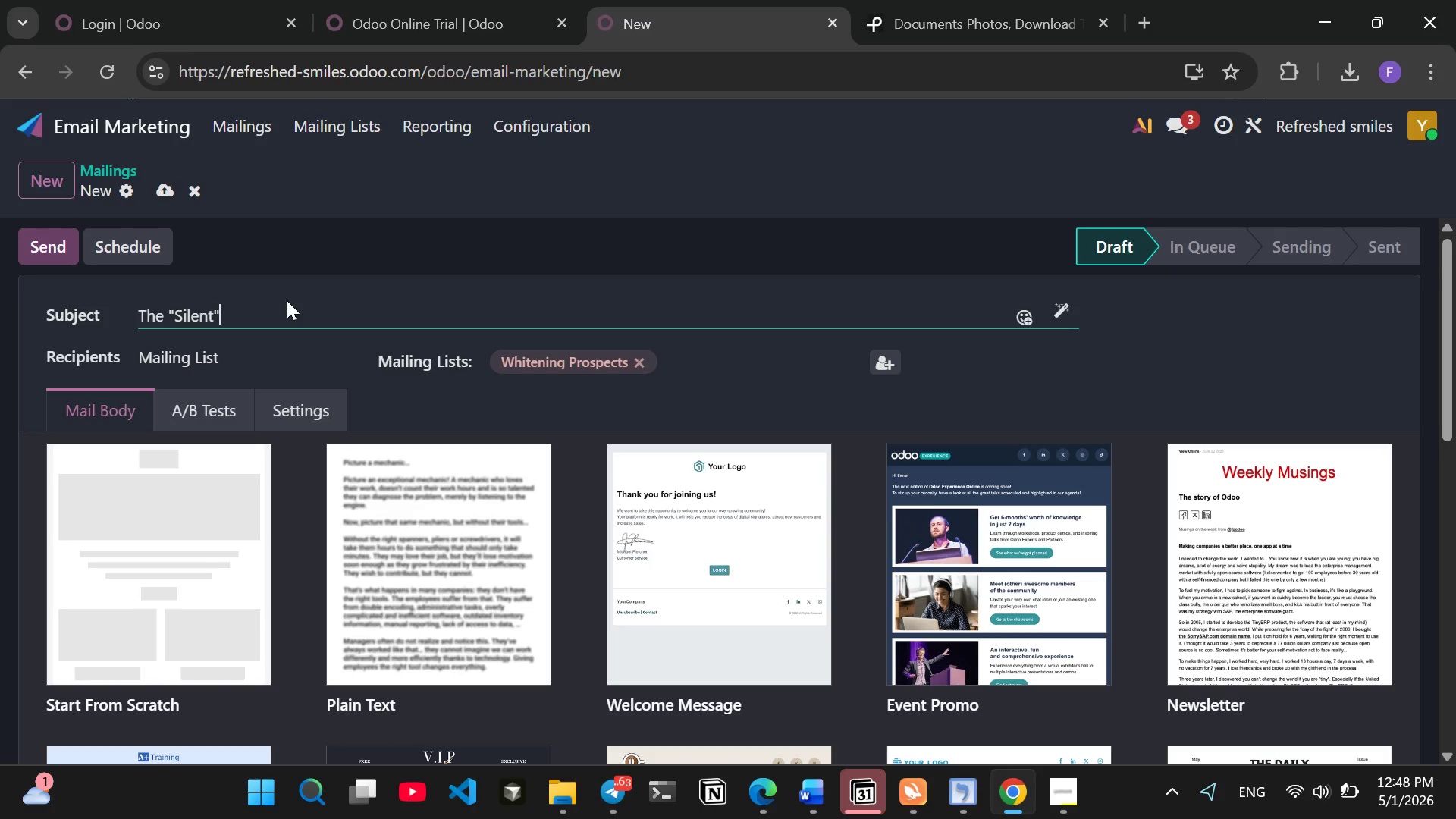 
key(Space)
 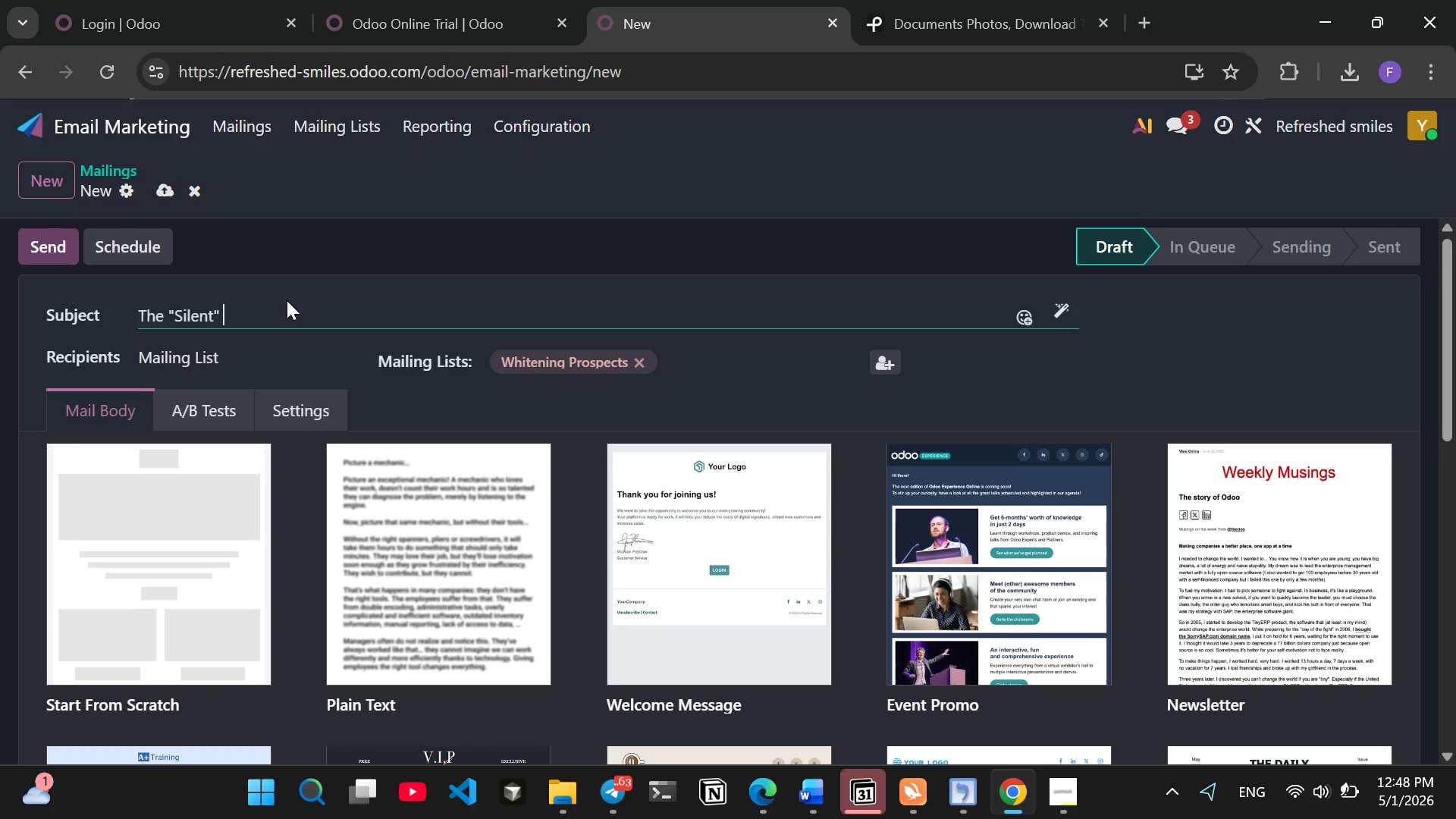 
key(ArrowLeft)
 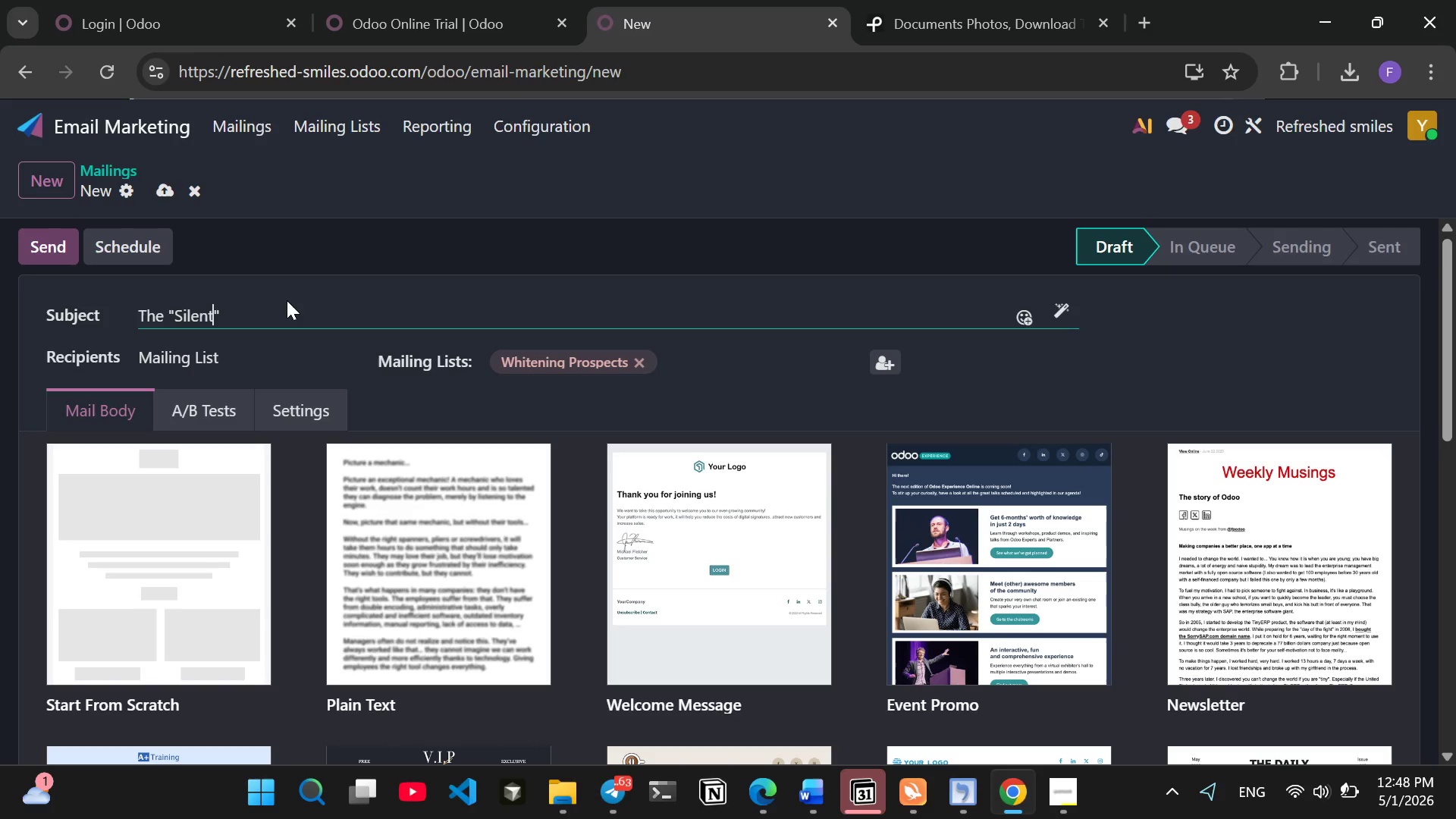 
key(ArrowLeft)
 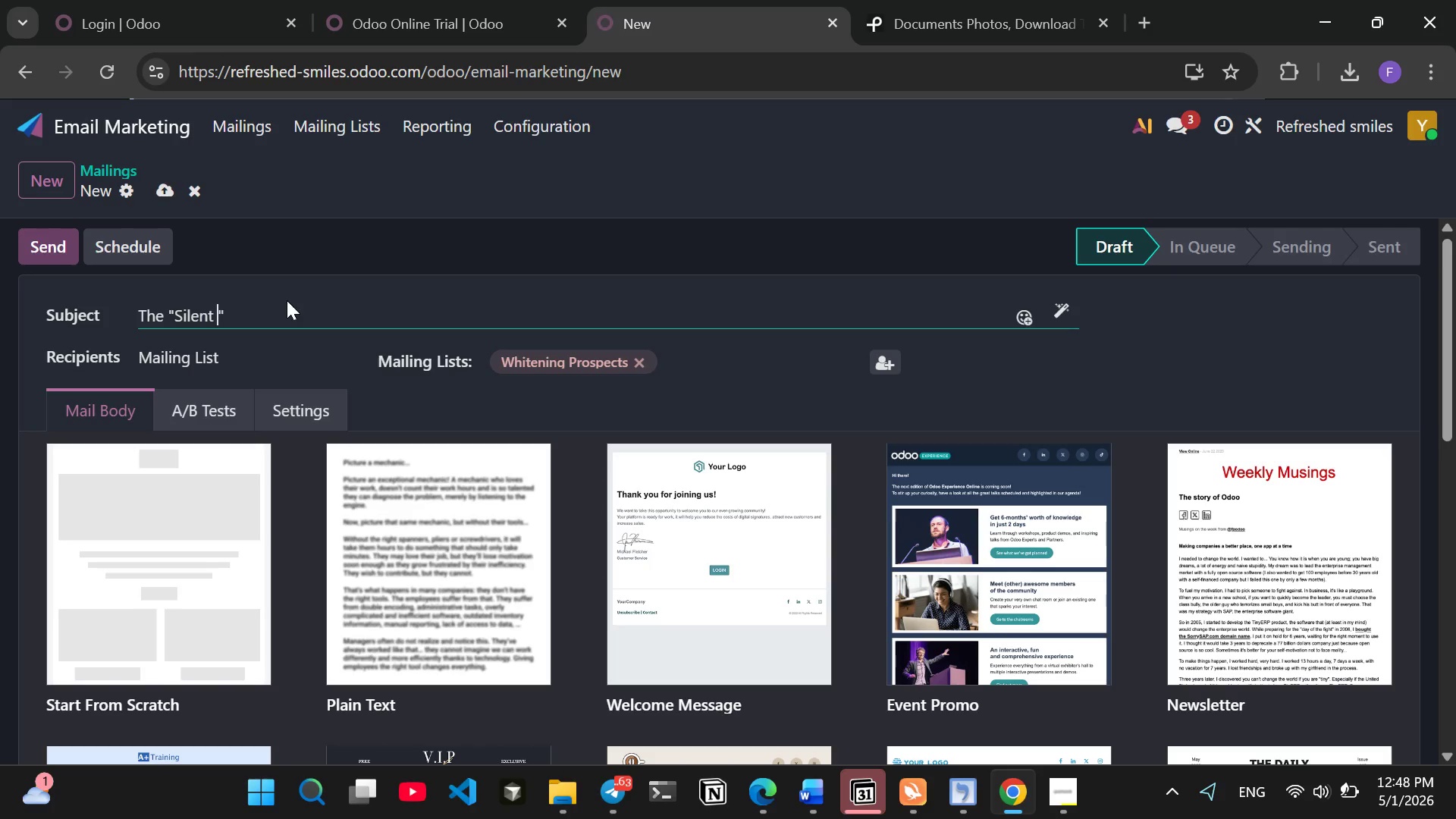 
type( stall)
 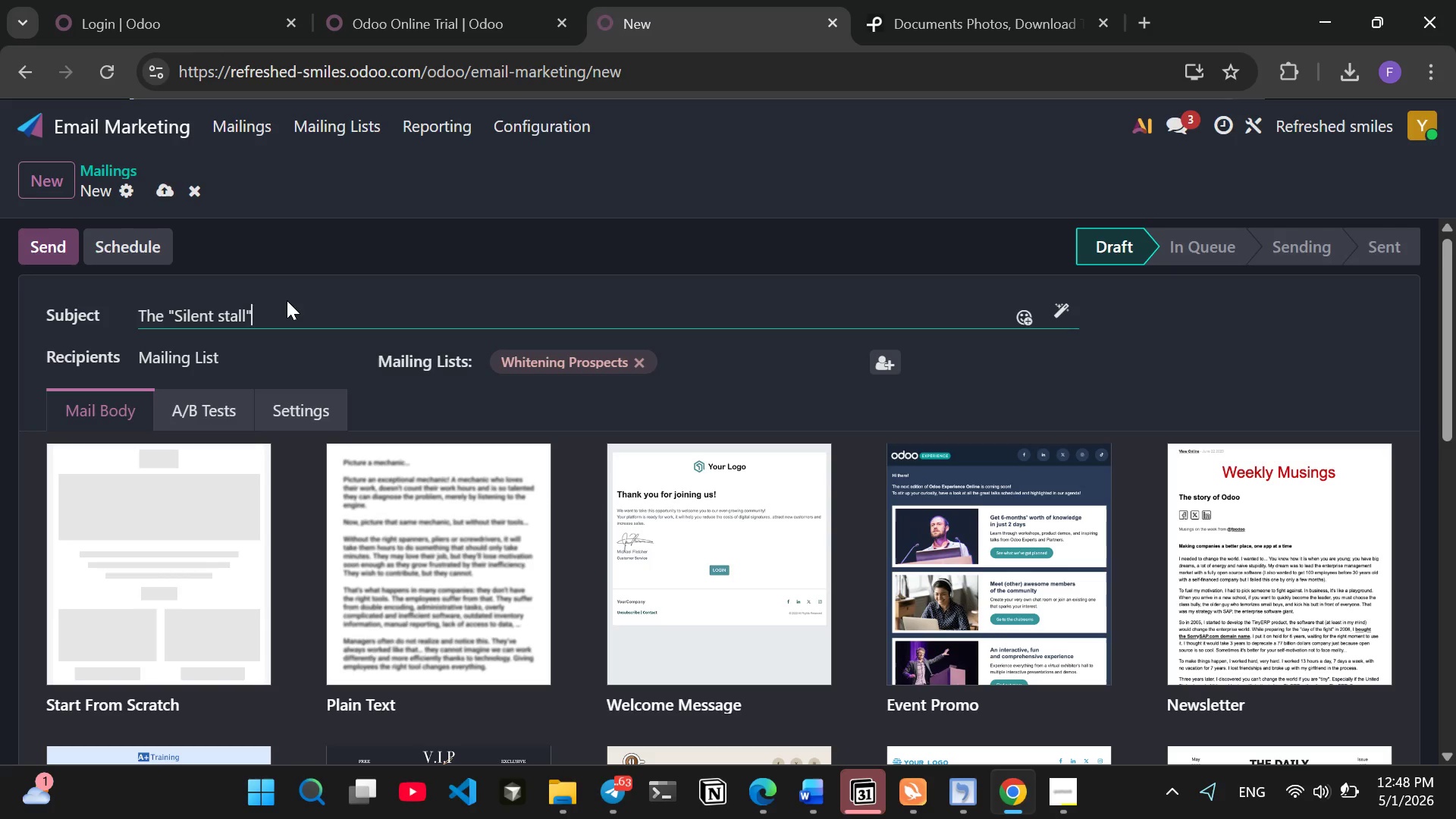 
key(ArrowRight)
 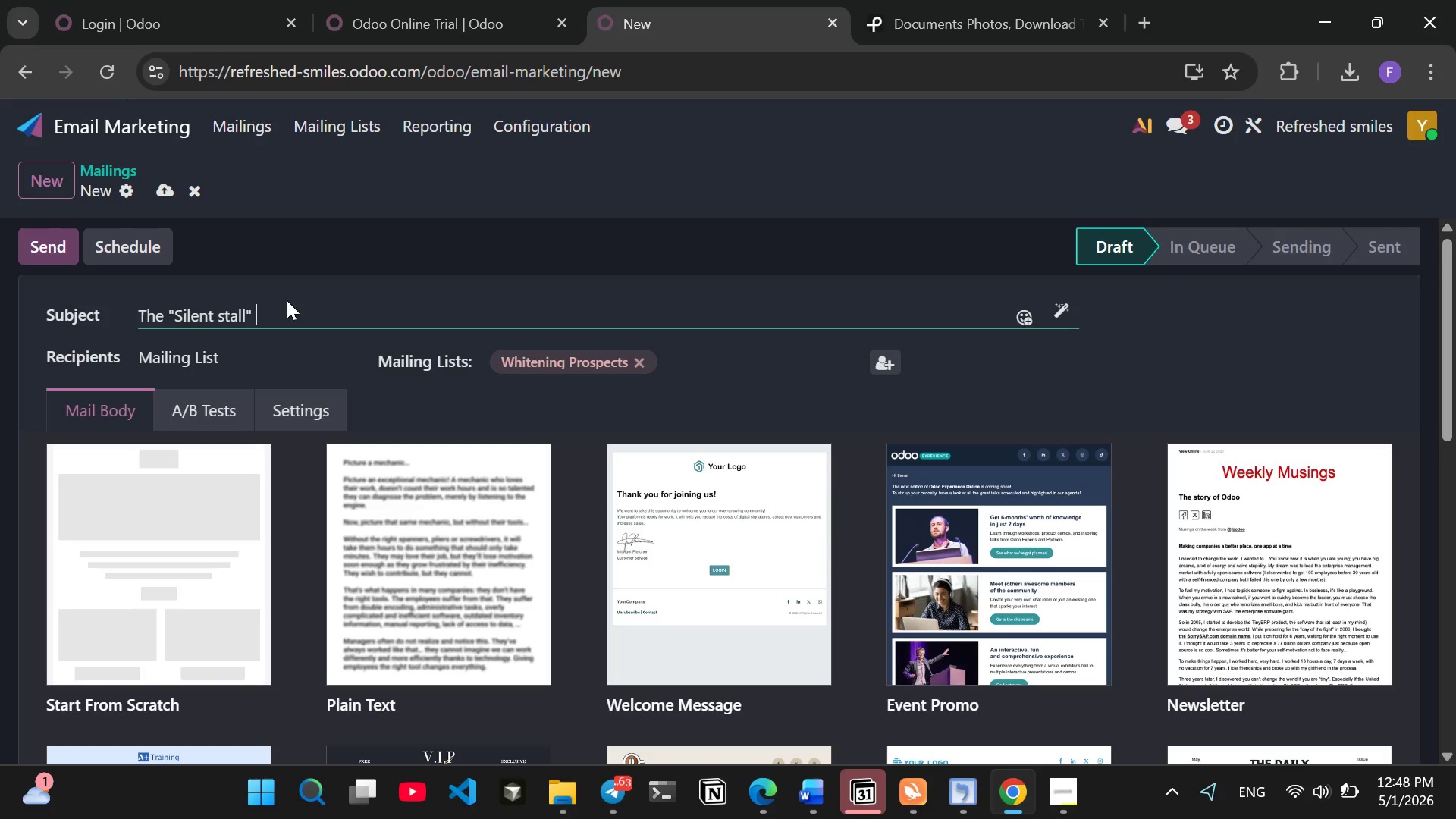 
key(Space)
 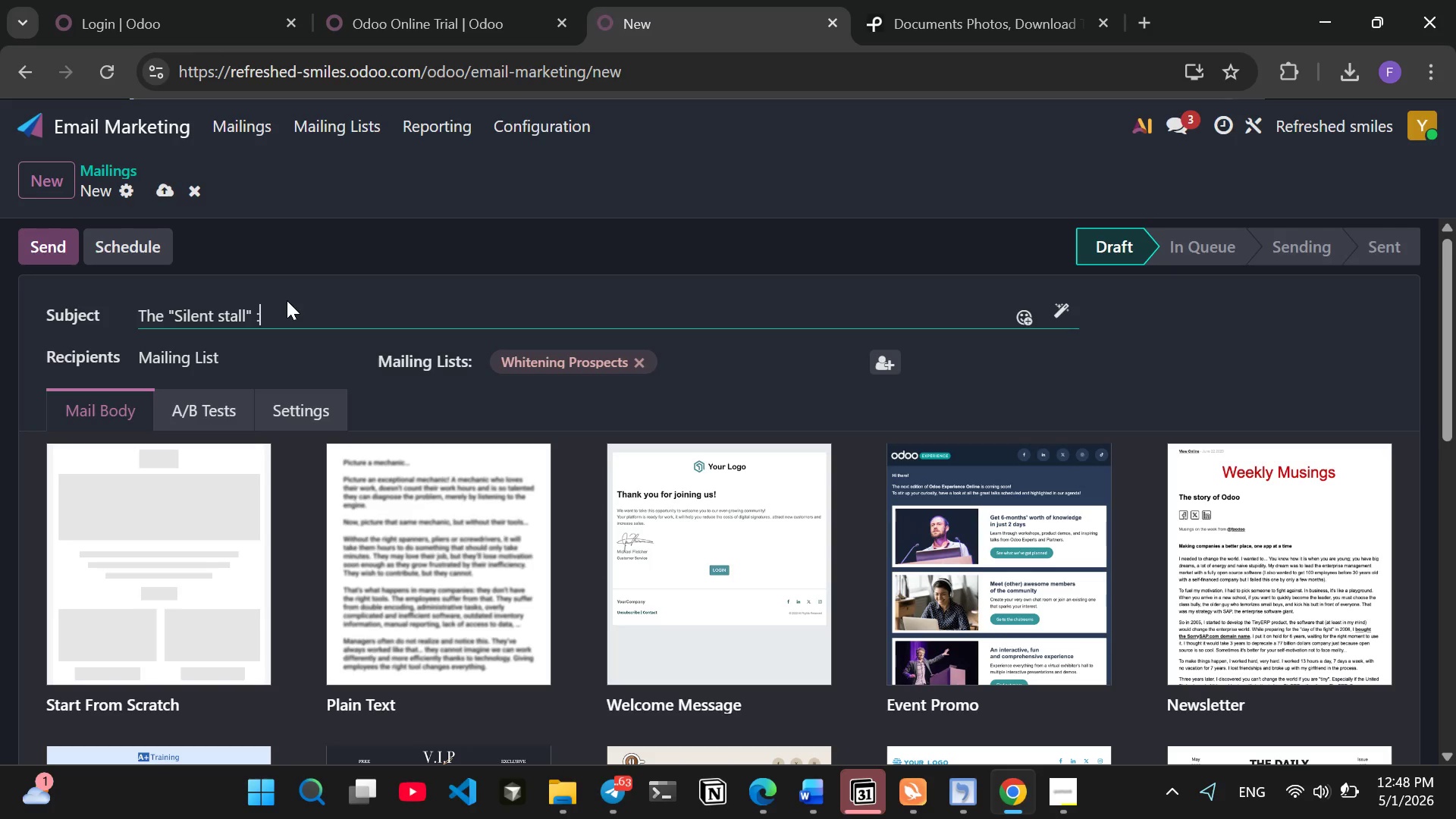 
key(Shift+ShiftRight)
 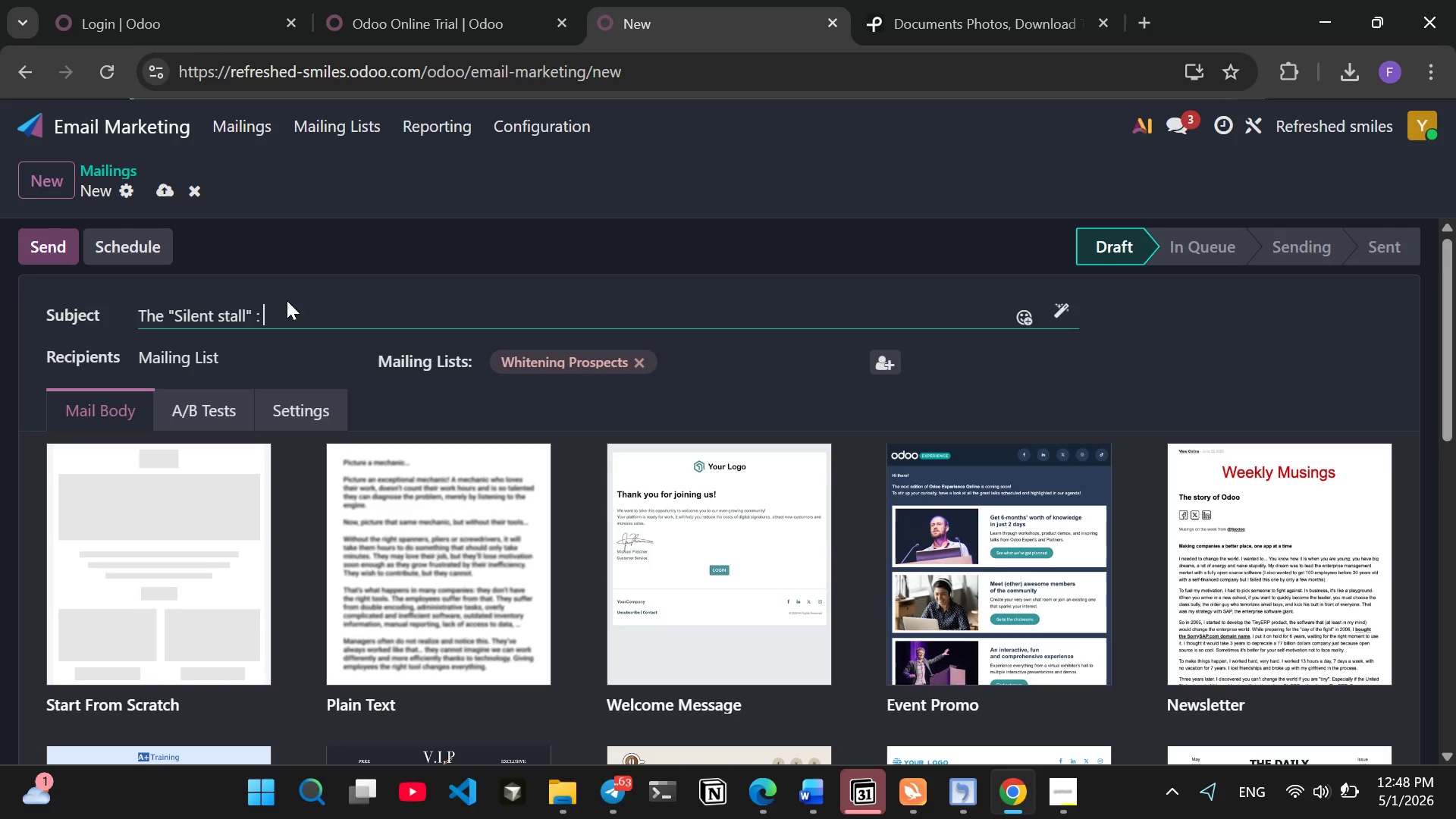 
key(Shift+Semicolon)
 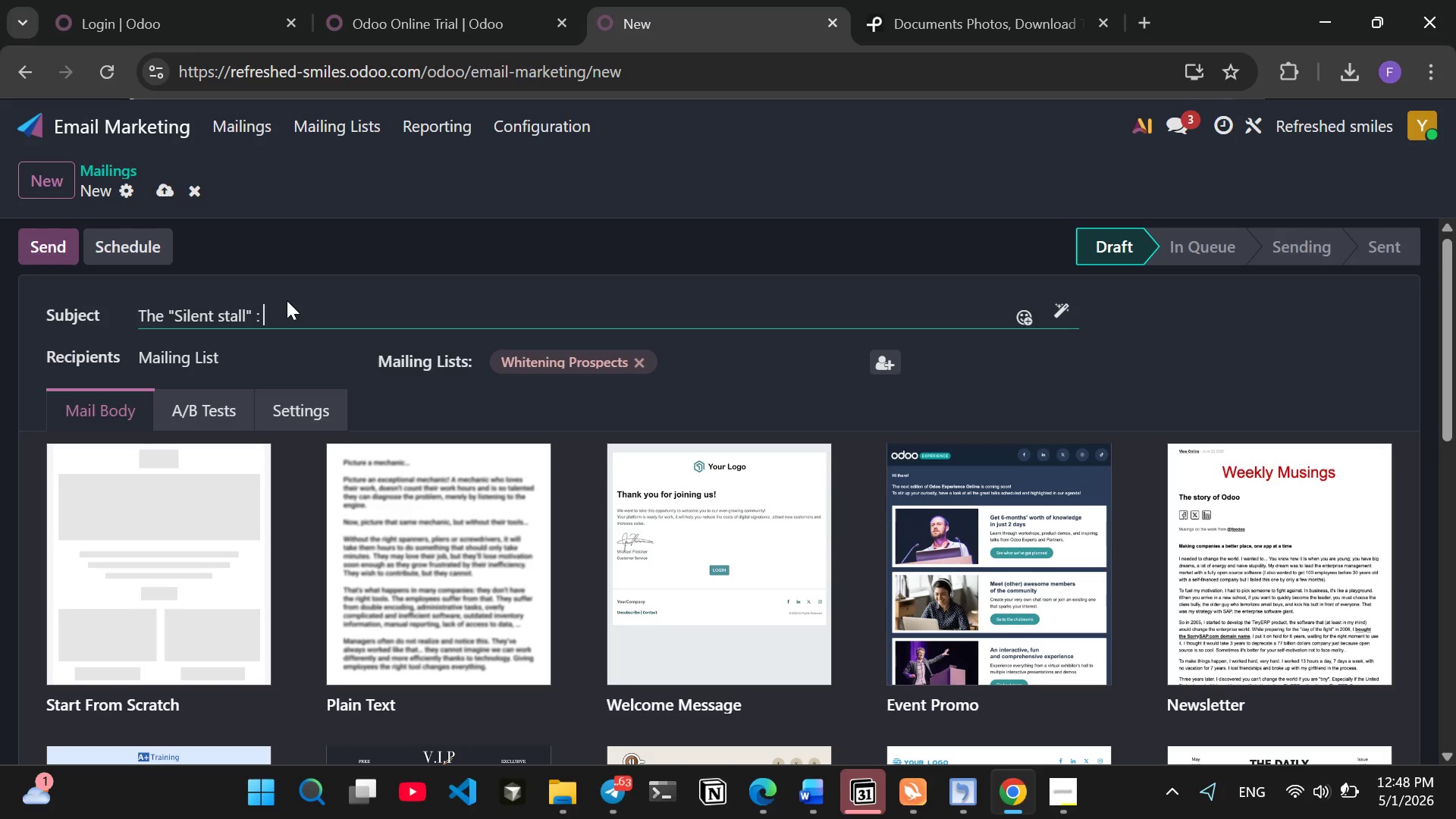 
key(Space)
 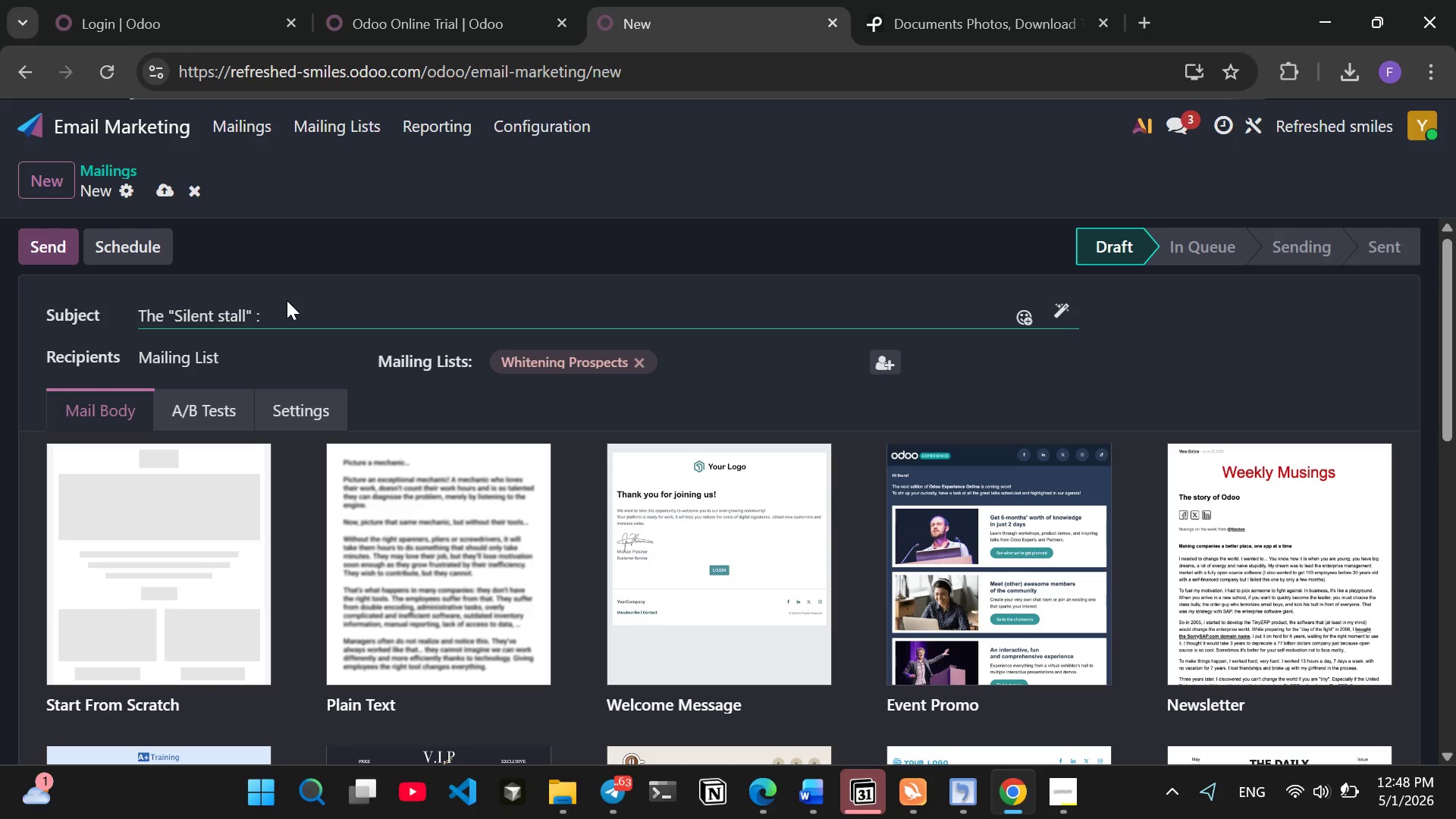 
wait(7.09)
 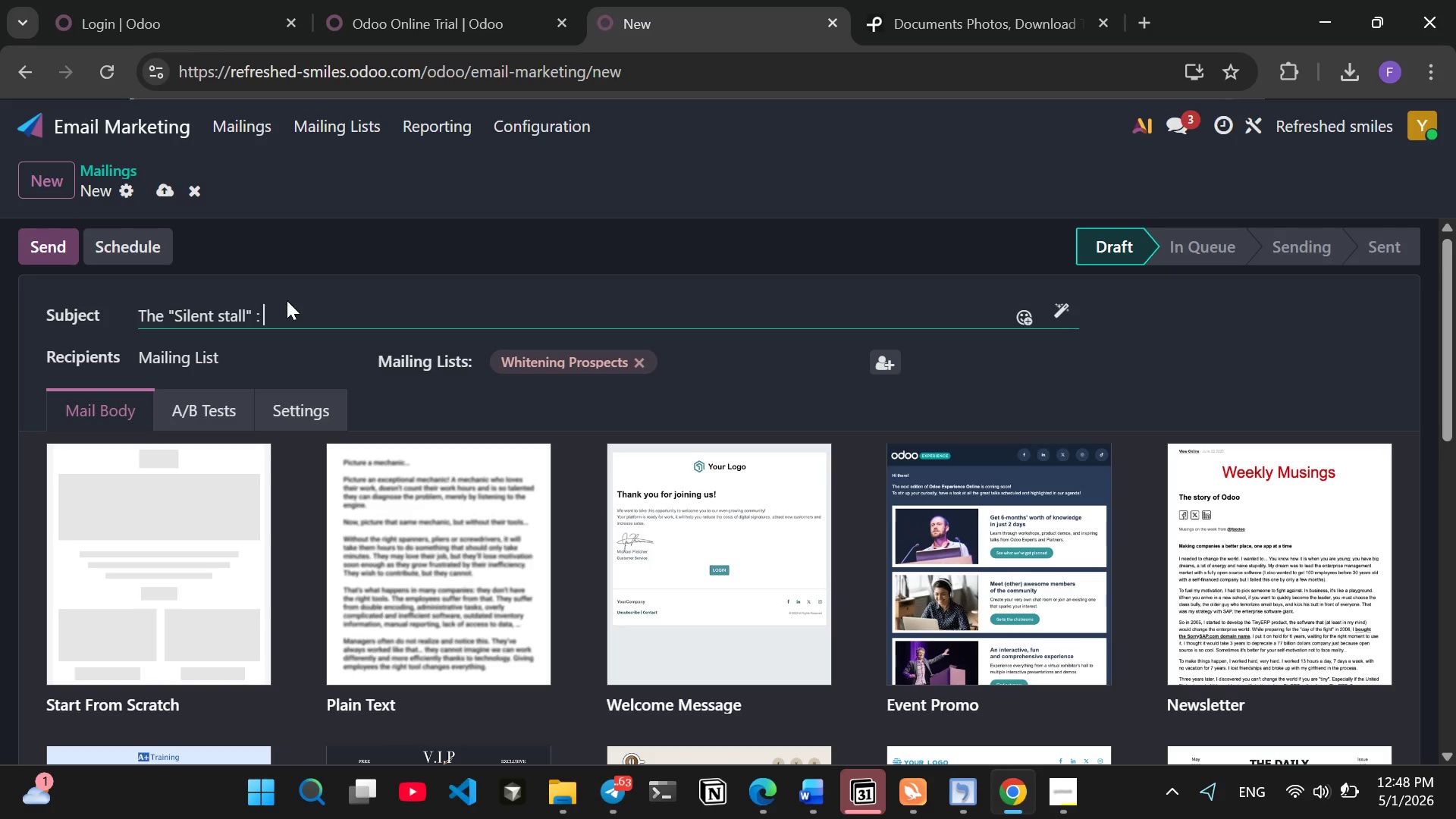 
type(When  High Performance mak)
key(Backspace)
type(sks Burnout)
 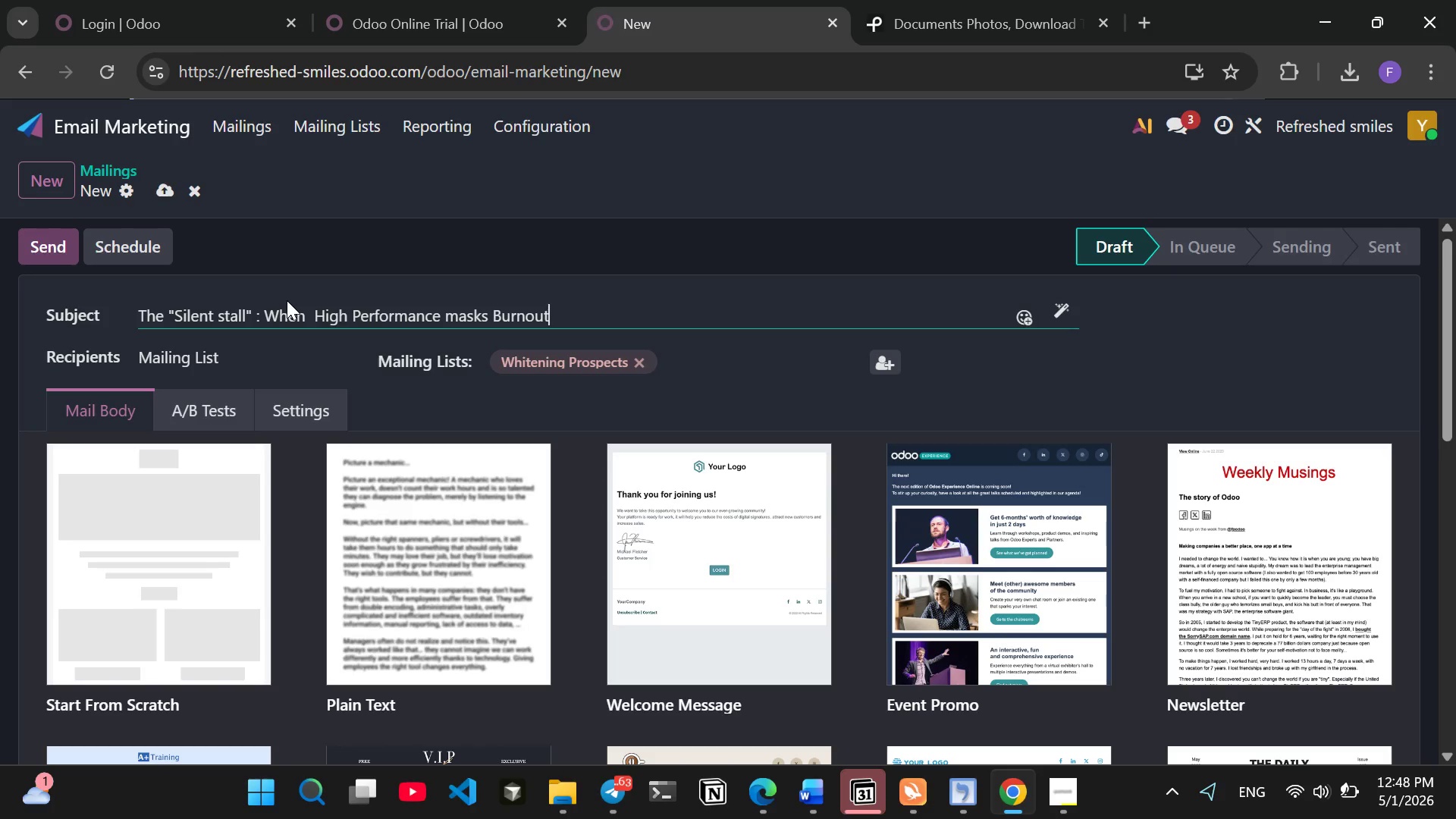 
wait(12.58)
 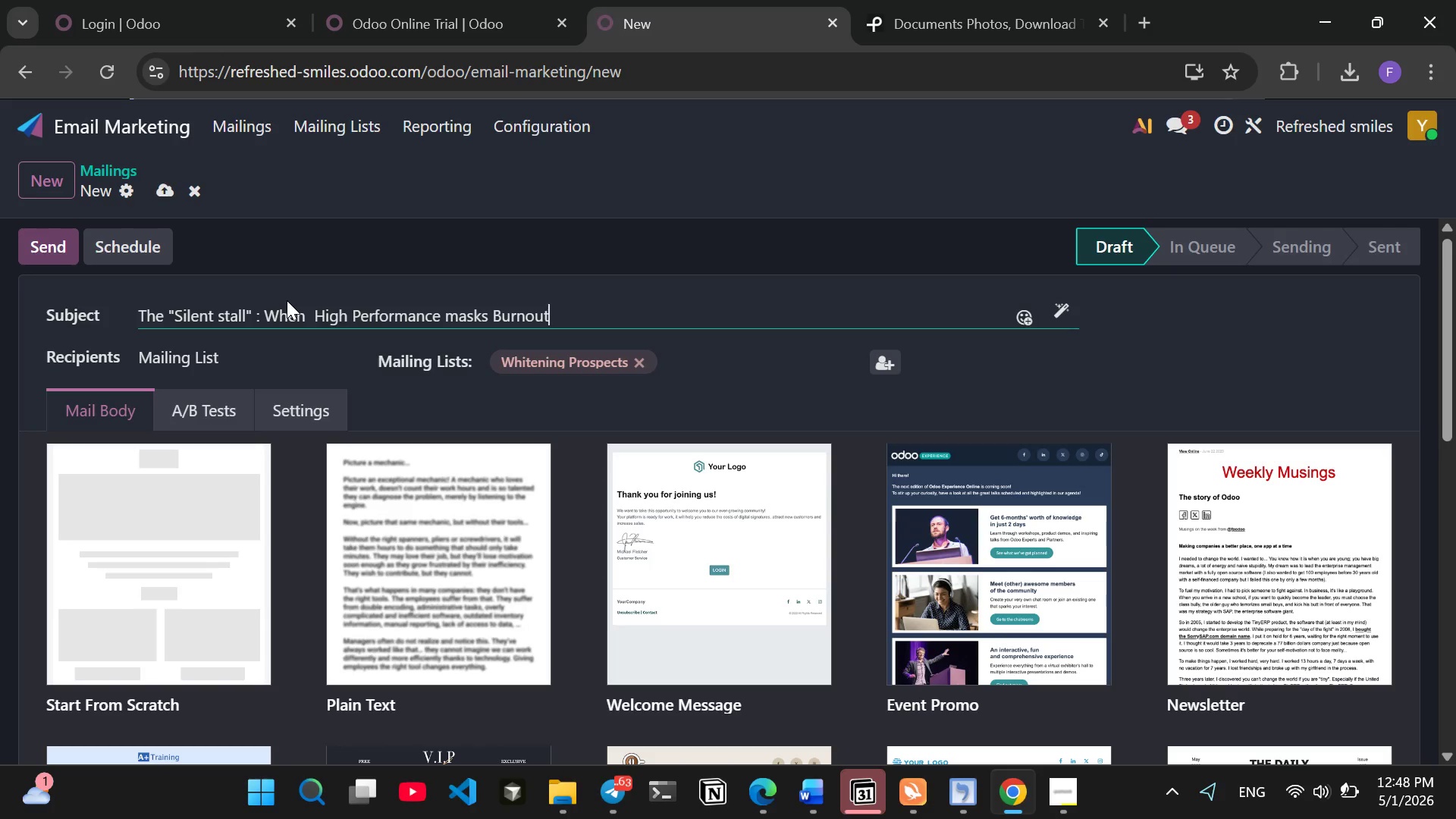 
left_click([211, 513])
 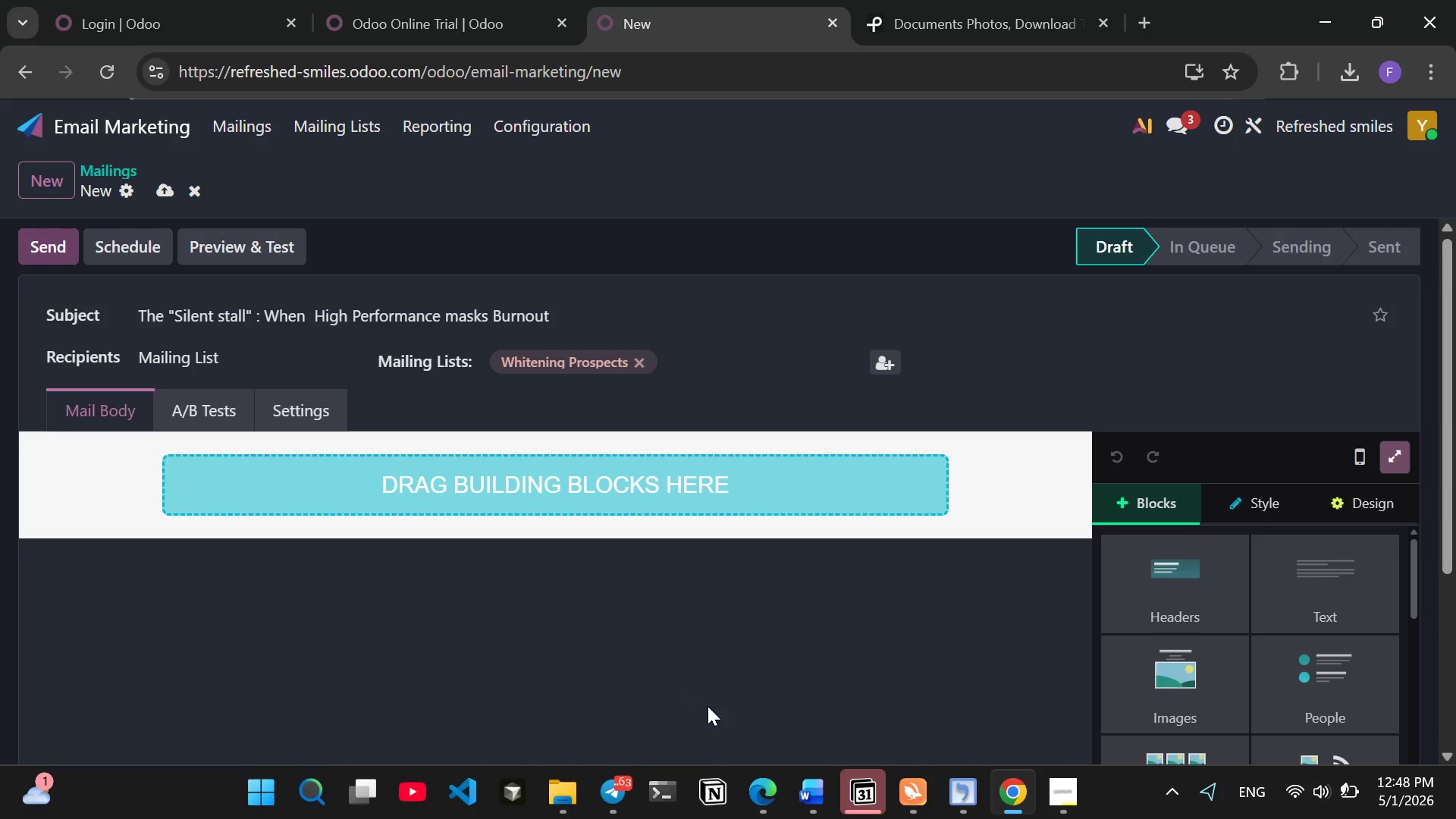 
wait(7.77)
 